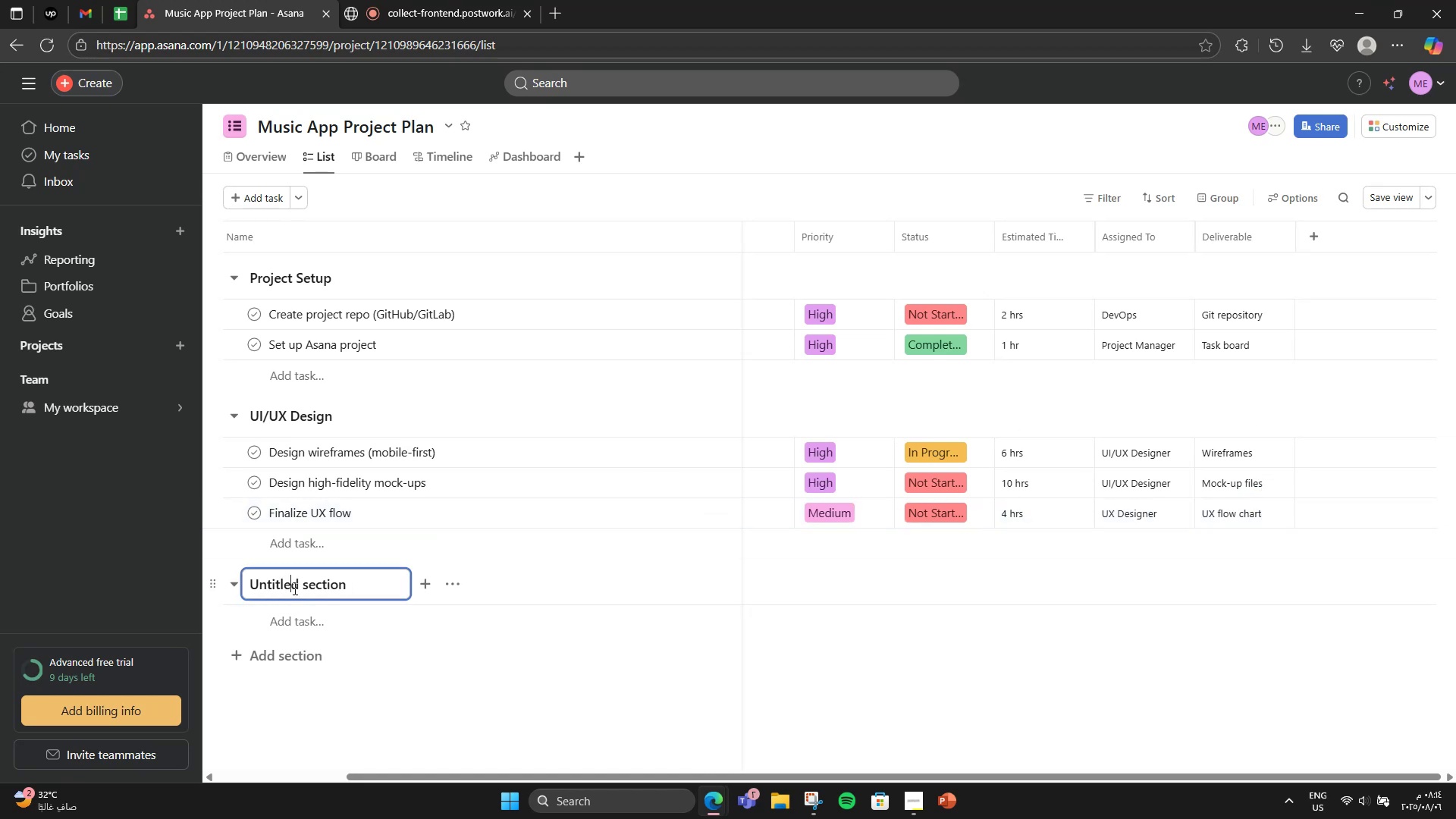 
double_click([293, 588])
 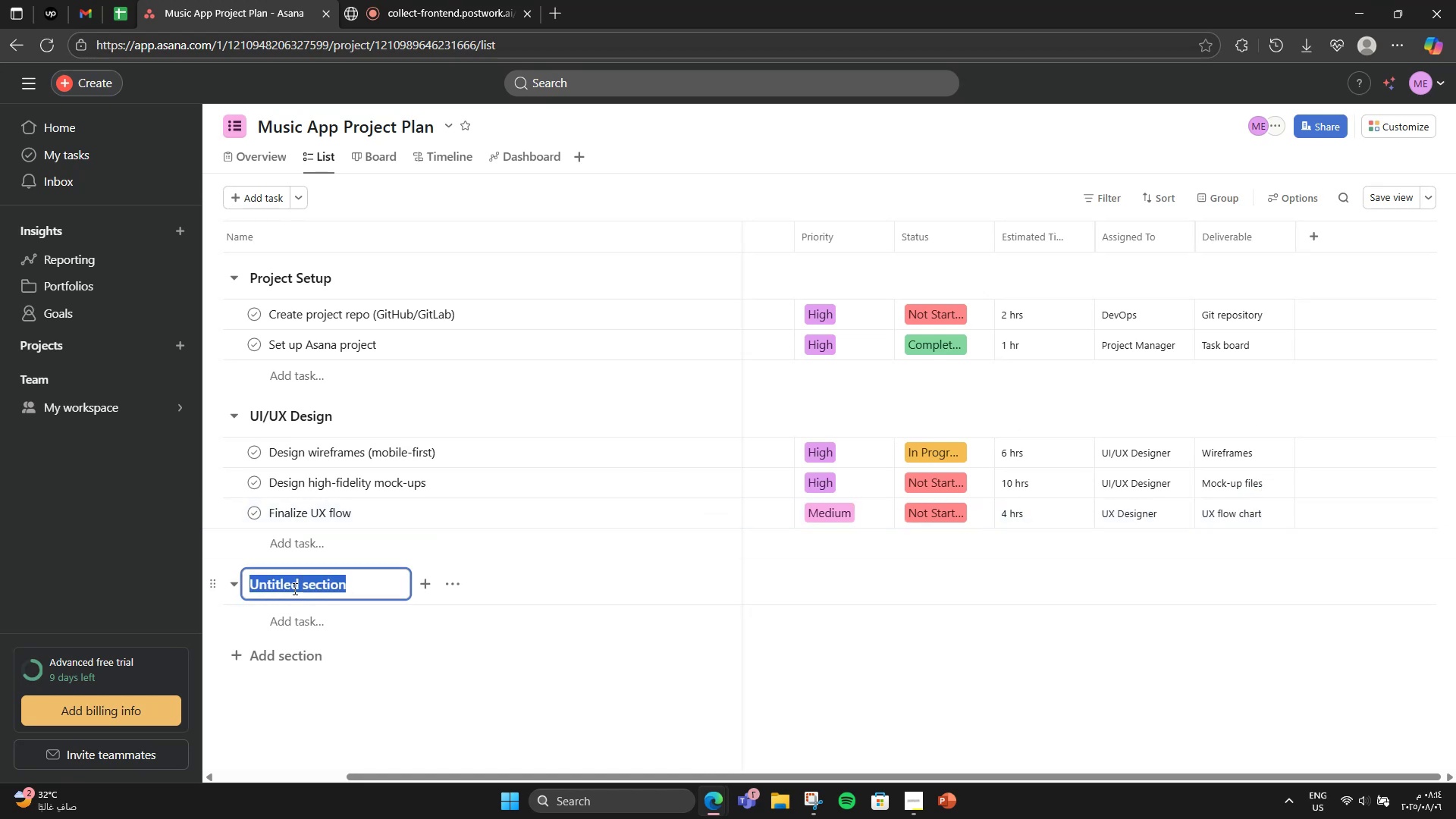 
triple_click([293, 588])
 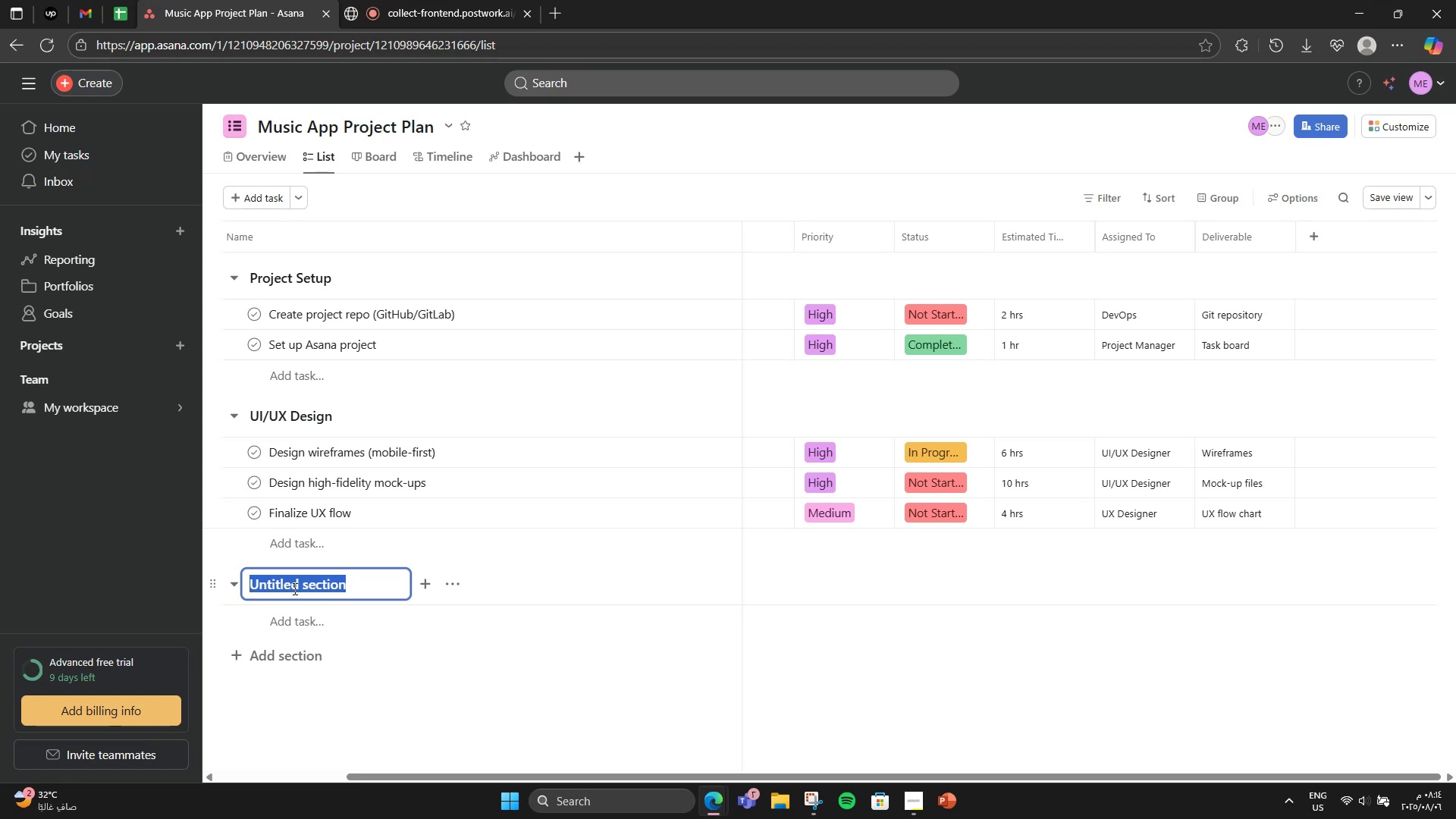 
type(Fronted)
key(Backspace)
type(ne )
key(Backspace)
key(Backspace)
type(d Development)
 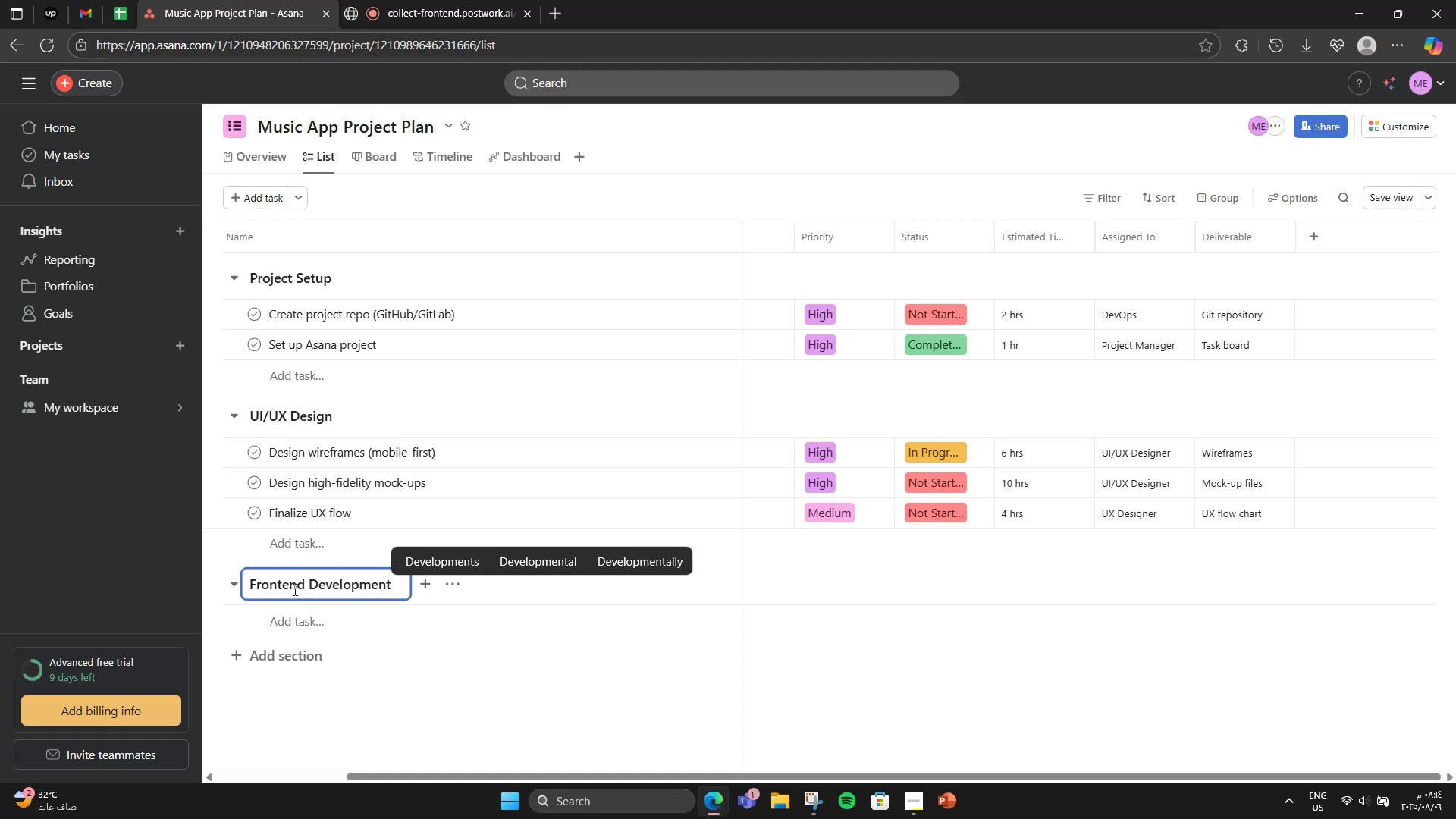 
left_click([293, 619])
 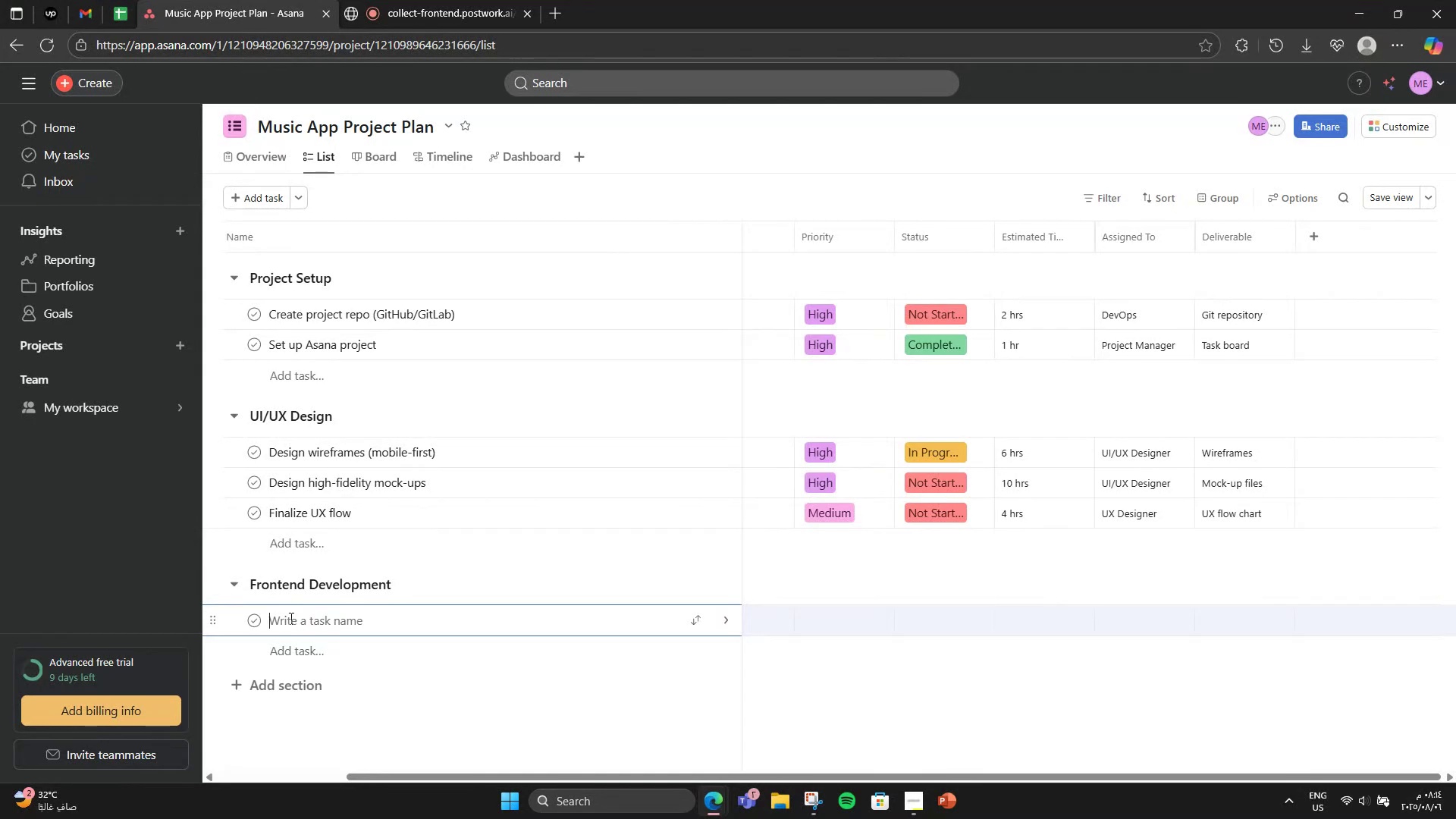 
type(Set uo)
key(Backspace)
type(p fronted )
key(Backspace)
key(Backspace)
key(Backspace)
key(Backspace)
key(Backspace)
key(Backspace)
type(amework)
 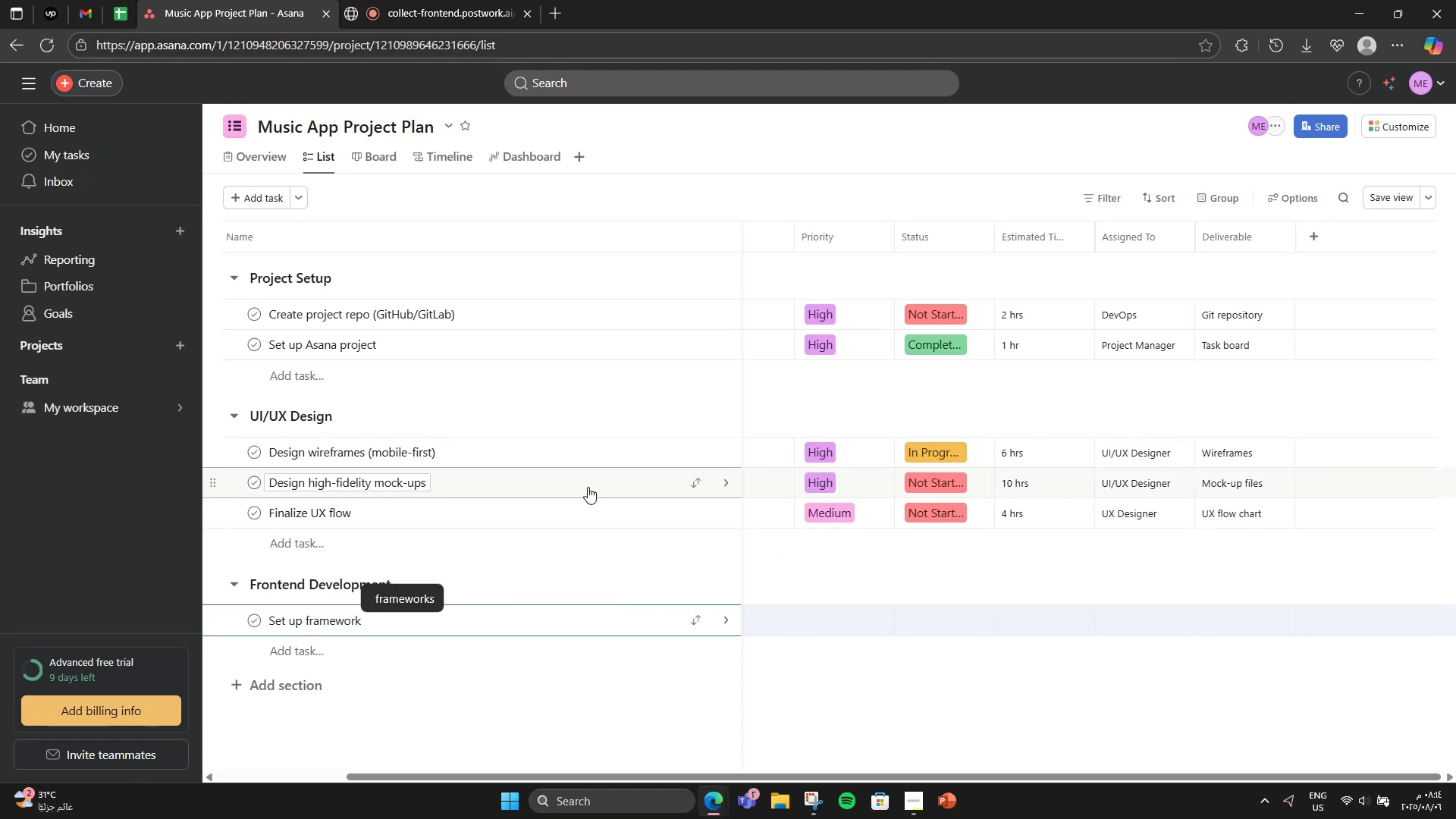 
hold_key(key=ArrowLeft, duration=0.75)
 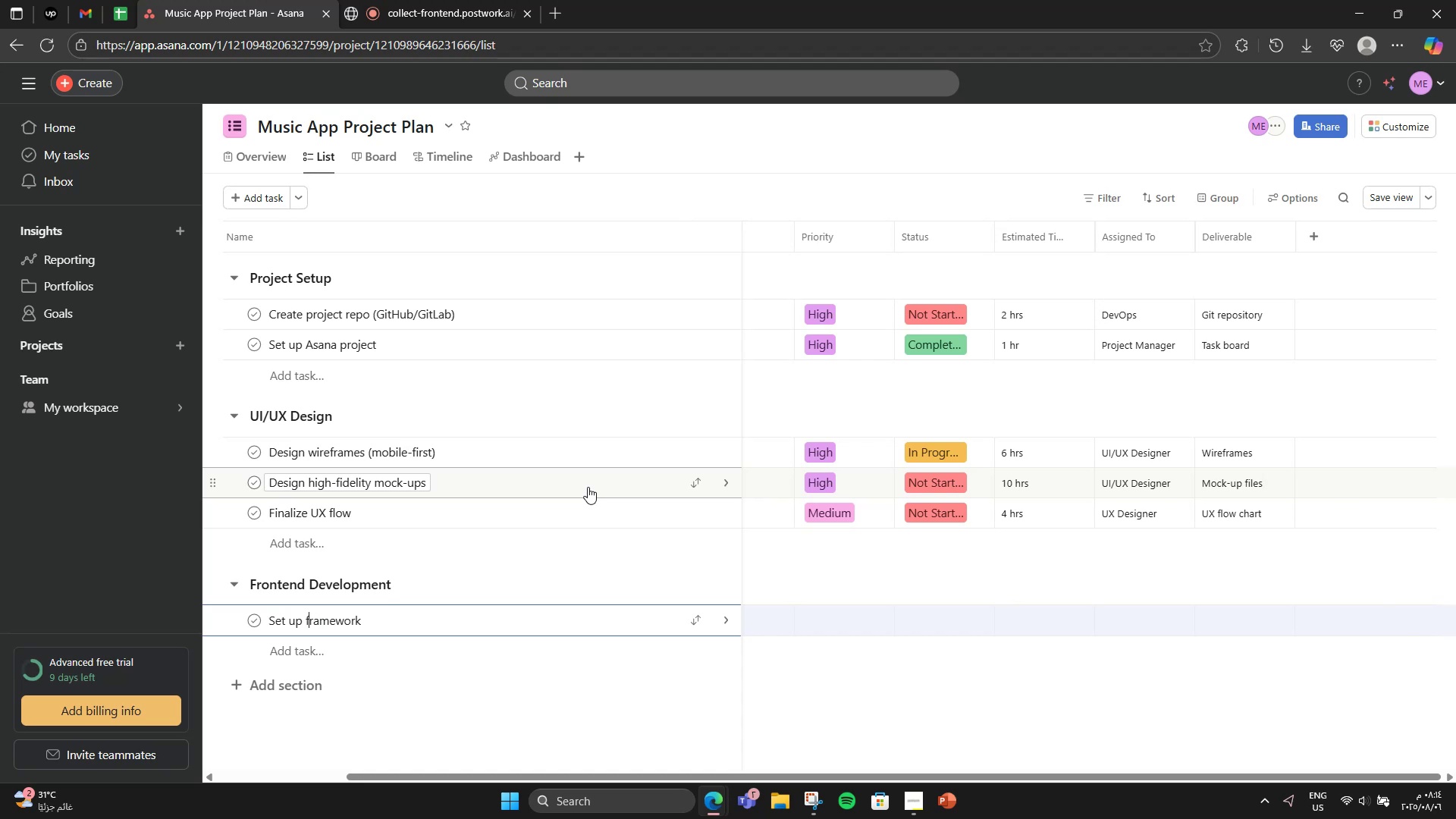 
key(ArrowLeft)
 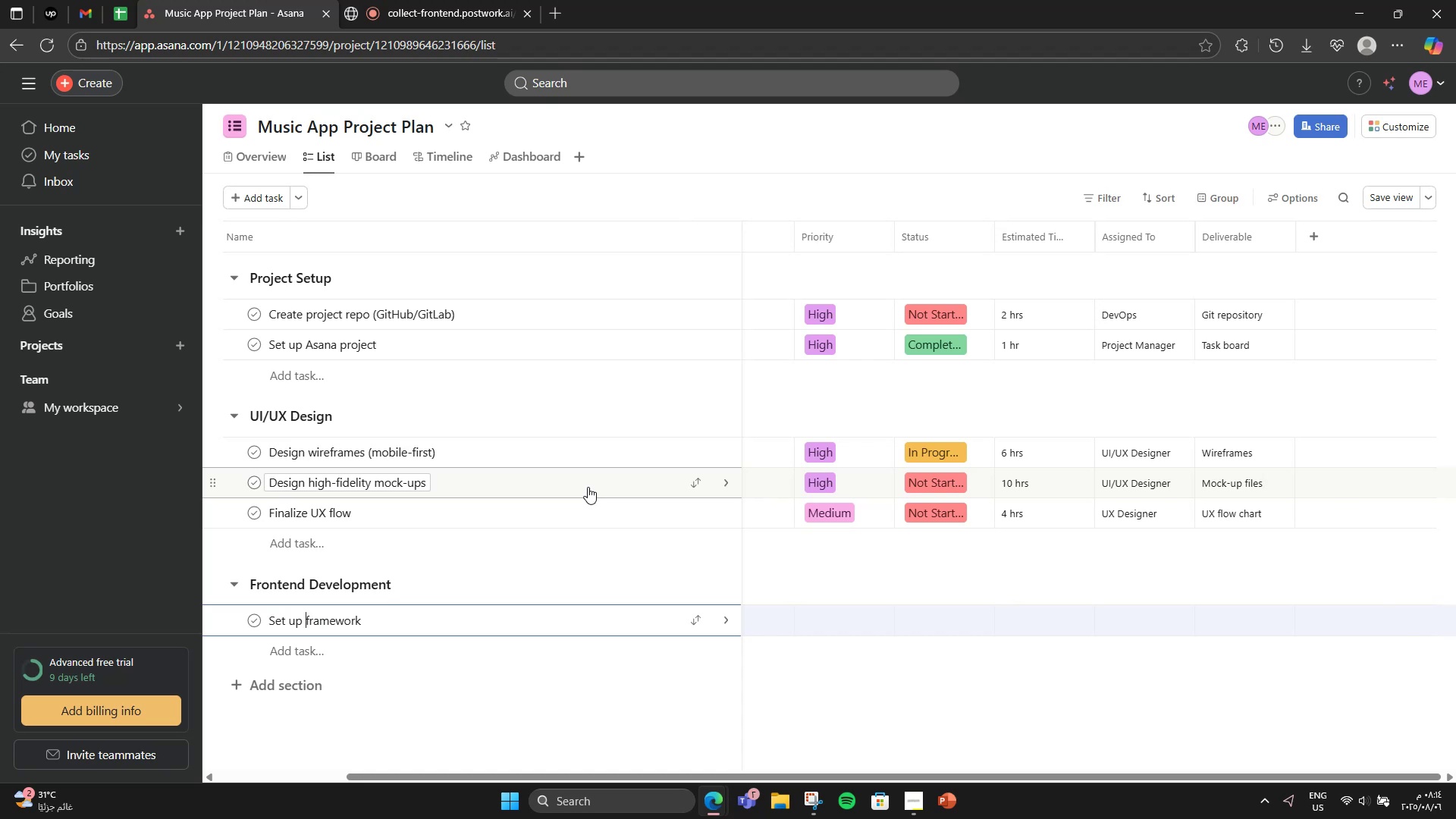 
key(ArrowLeft)
 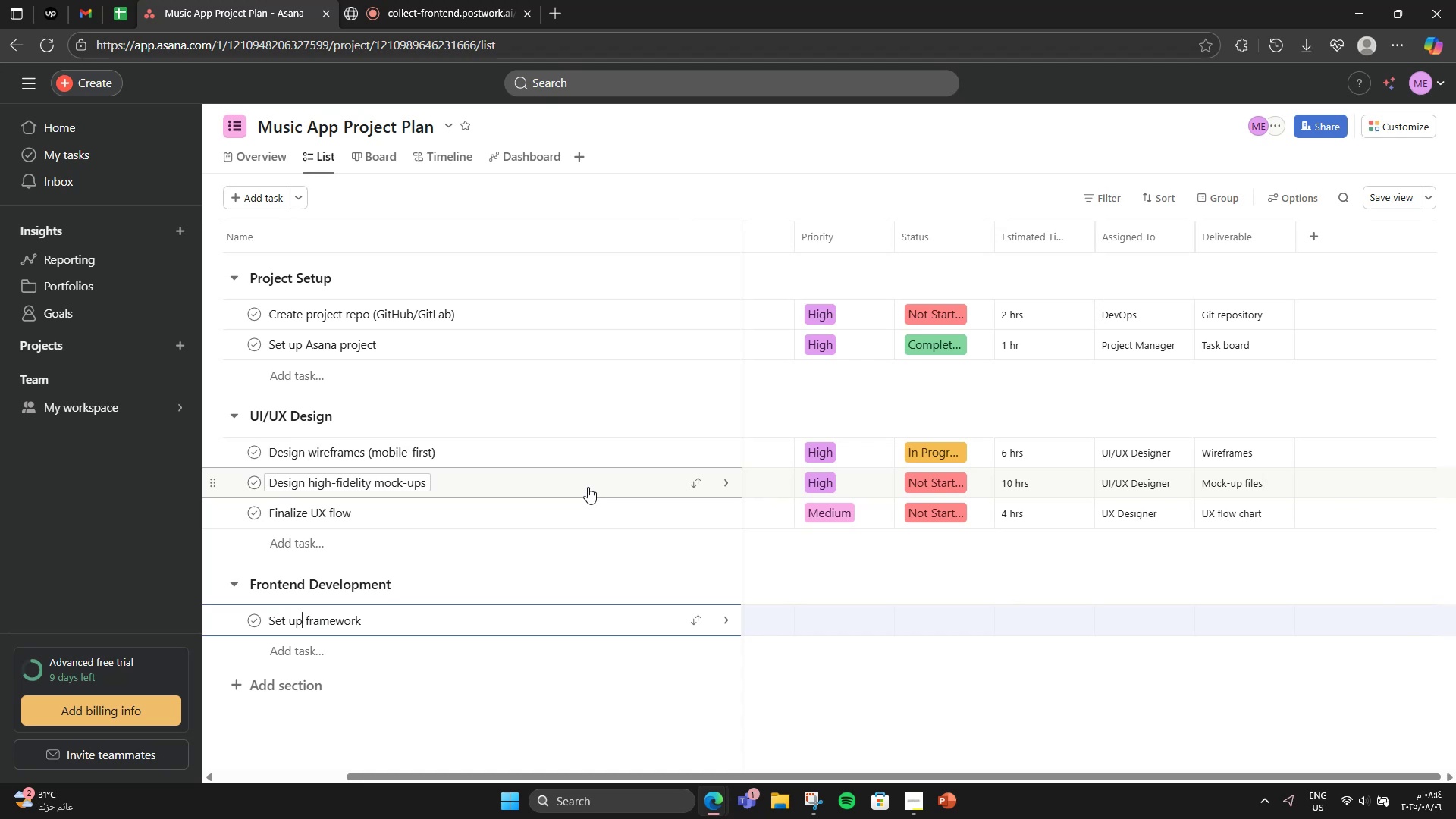 
type( fronted)
key(Backspace)
type(nd )
key(Backspace)
 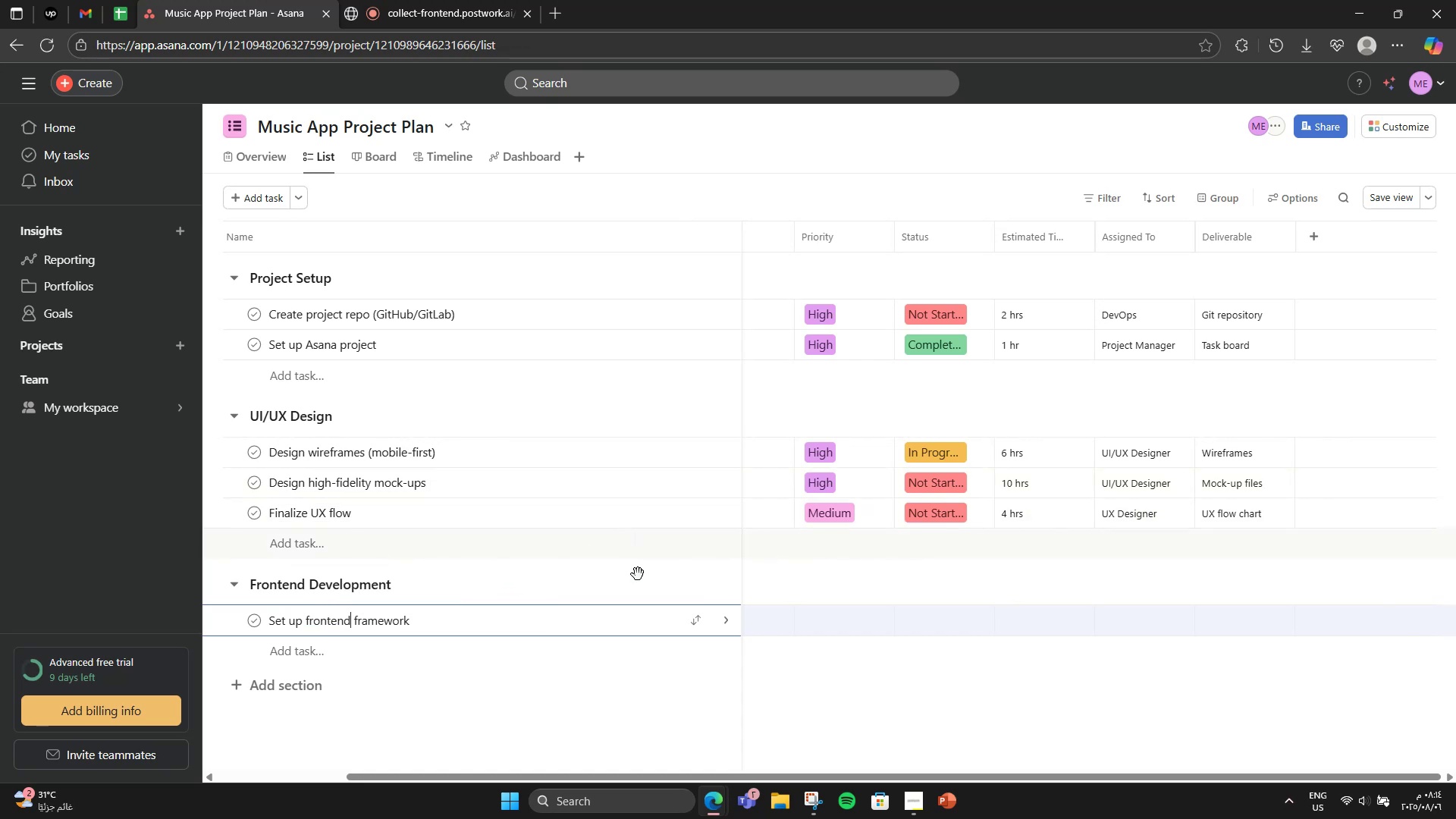 
left_click([360, 654])
 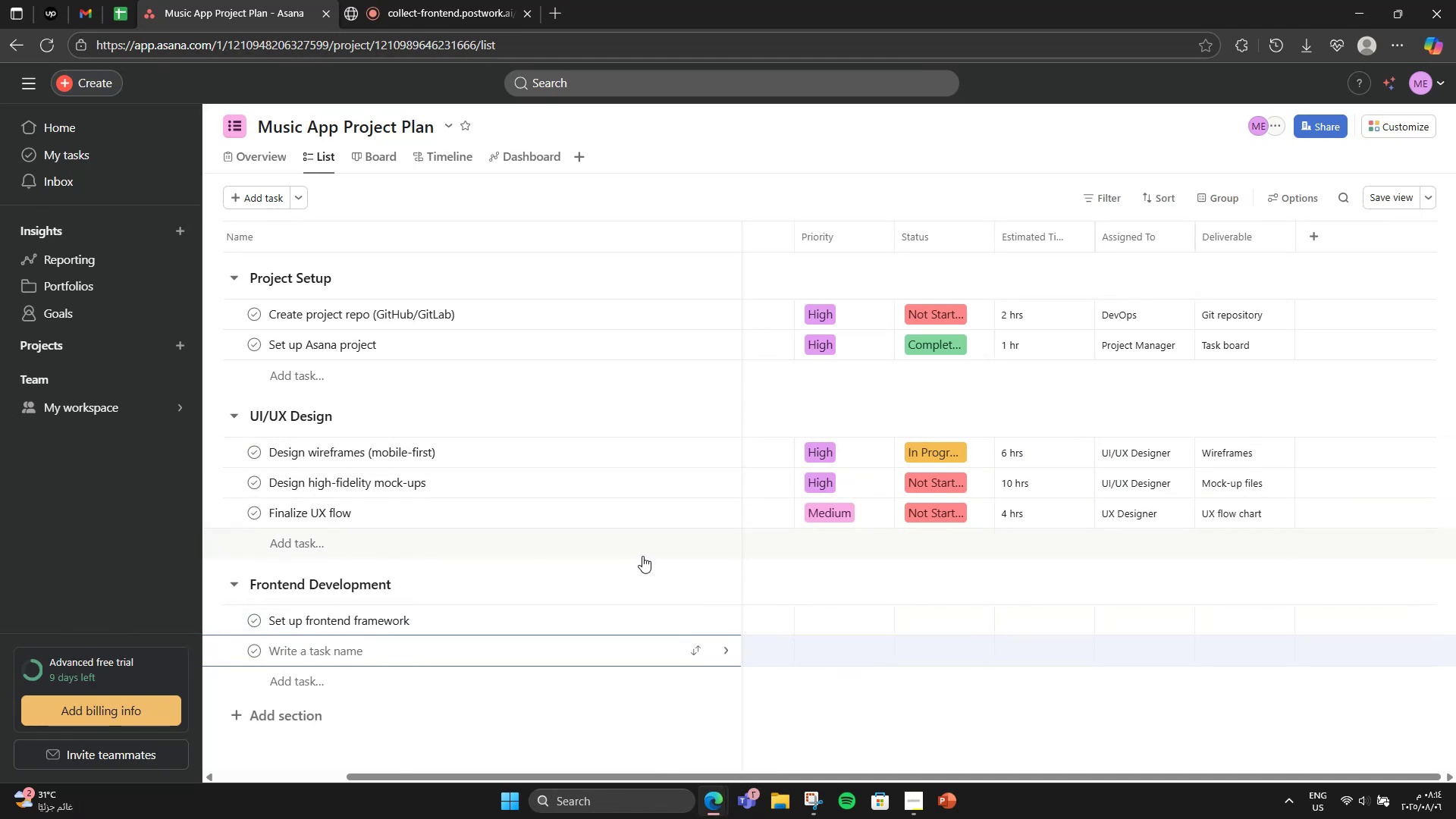 
wait(7.14)
 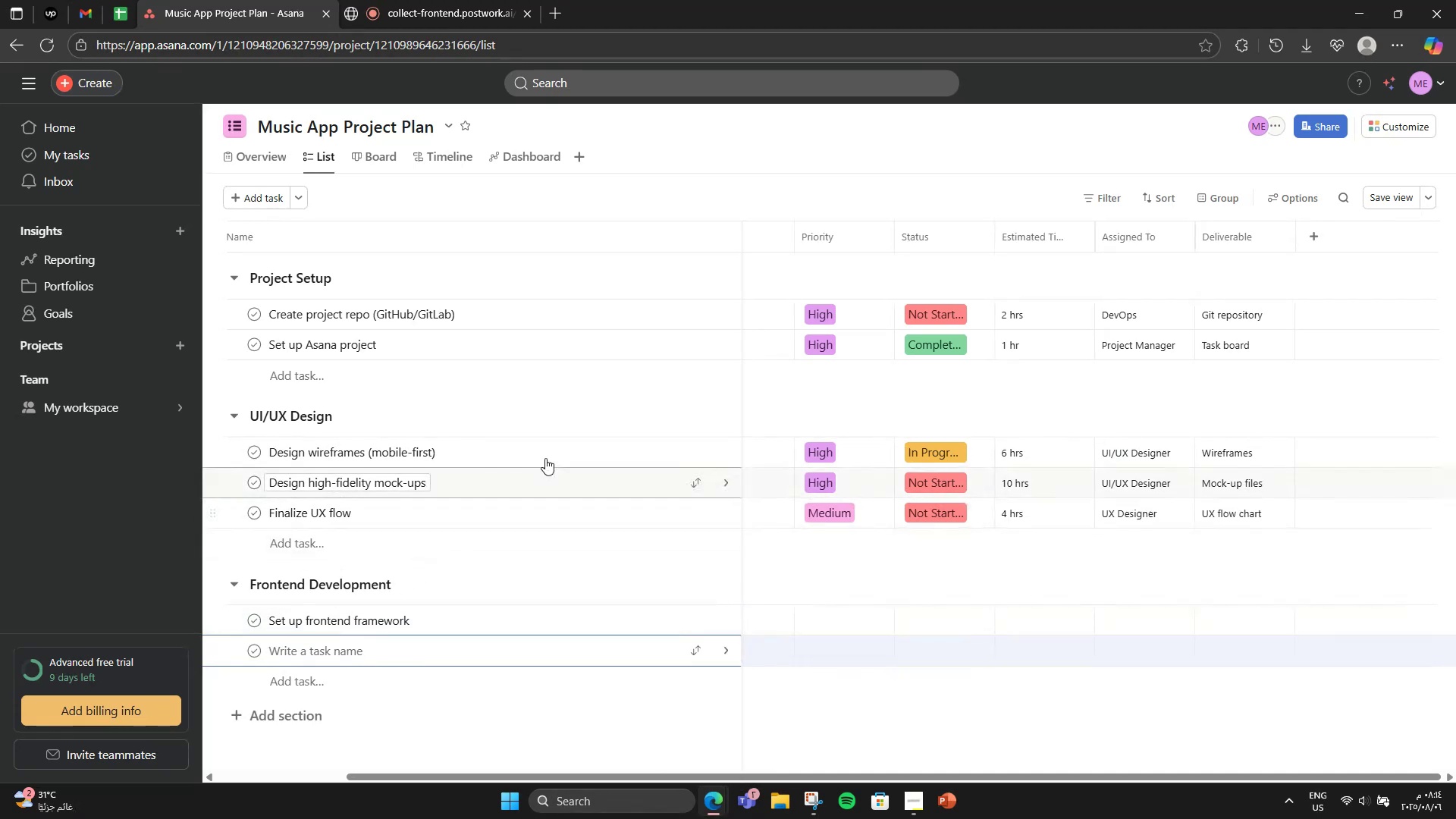 
type(Buid Home )
 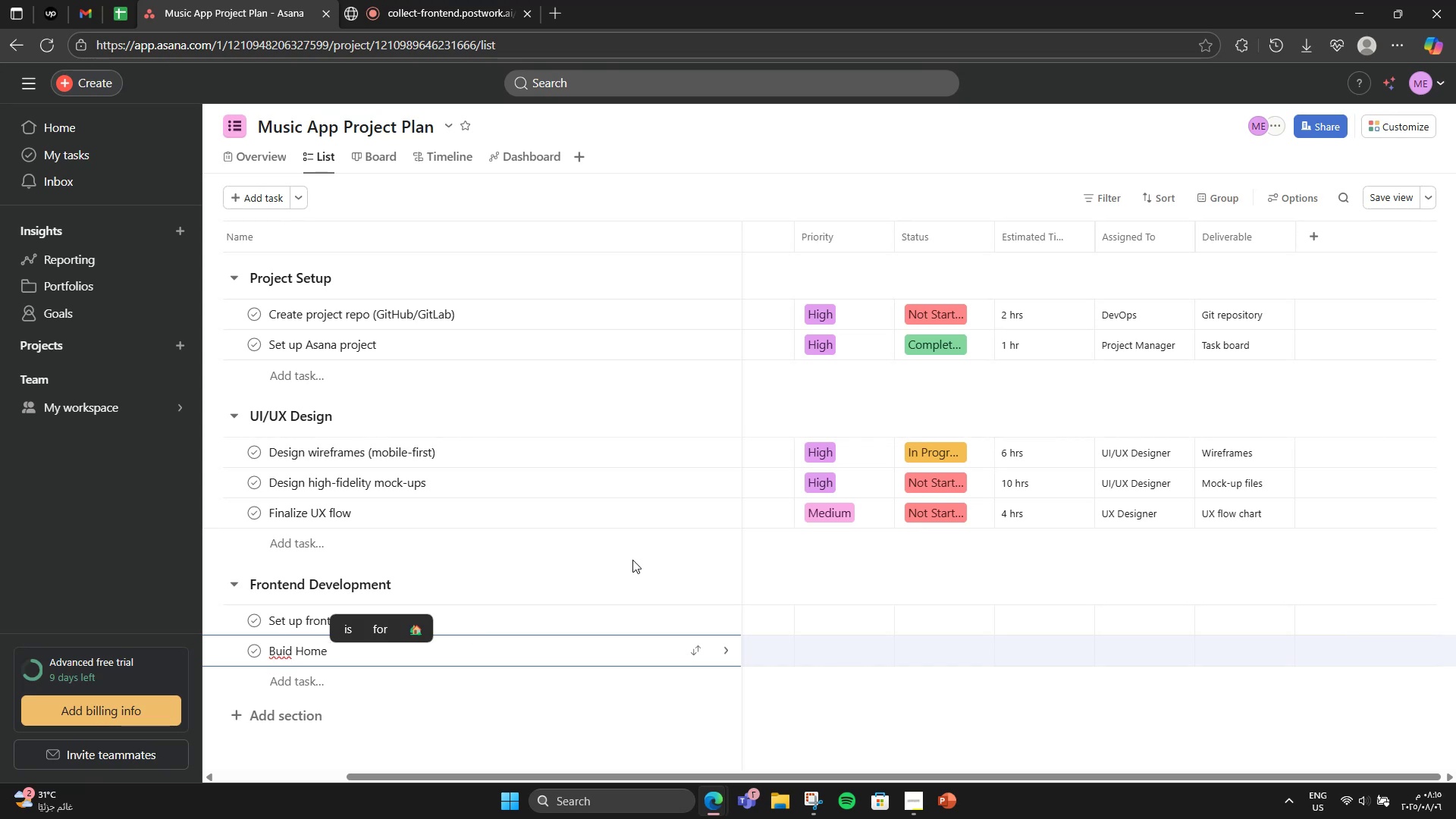 
hold_key(key=ArrowLeft, duration=0.66)
 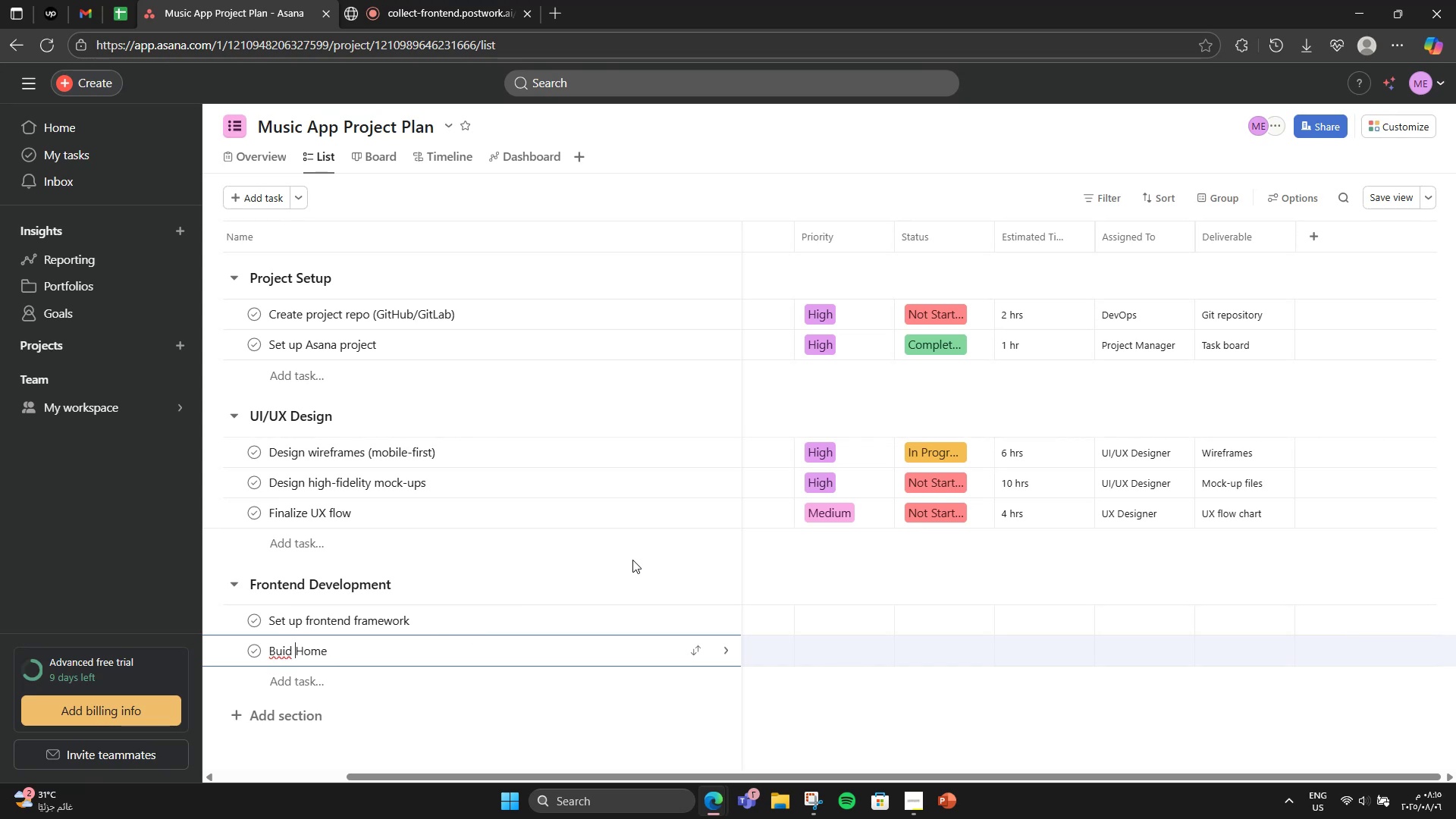 
key(ArrowLeft)
 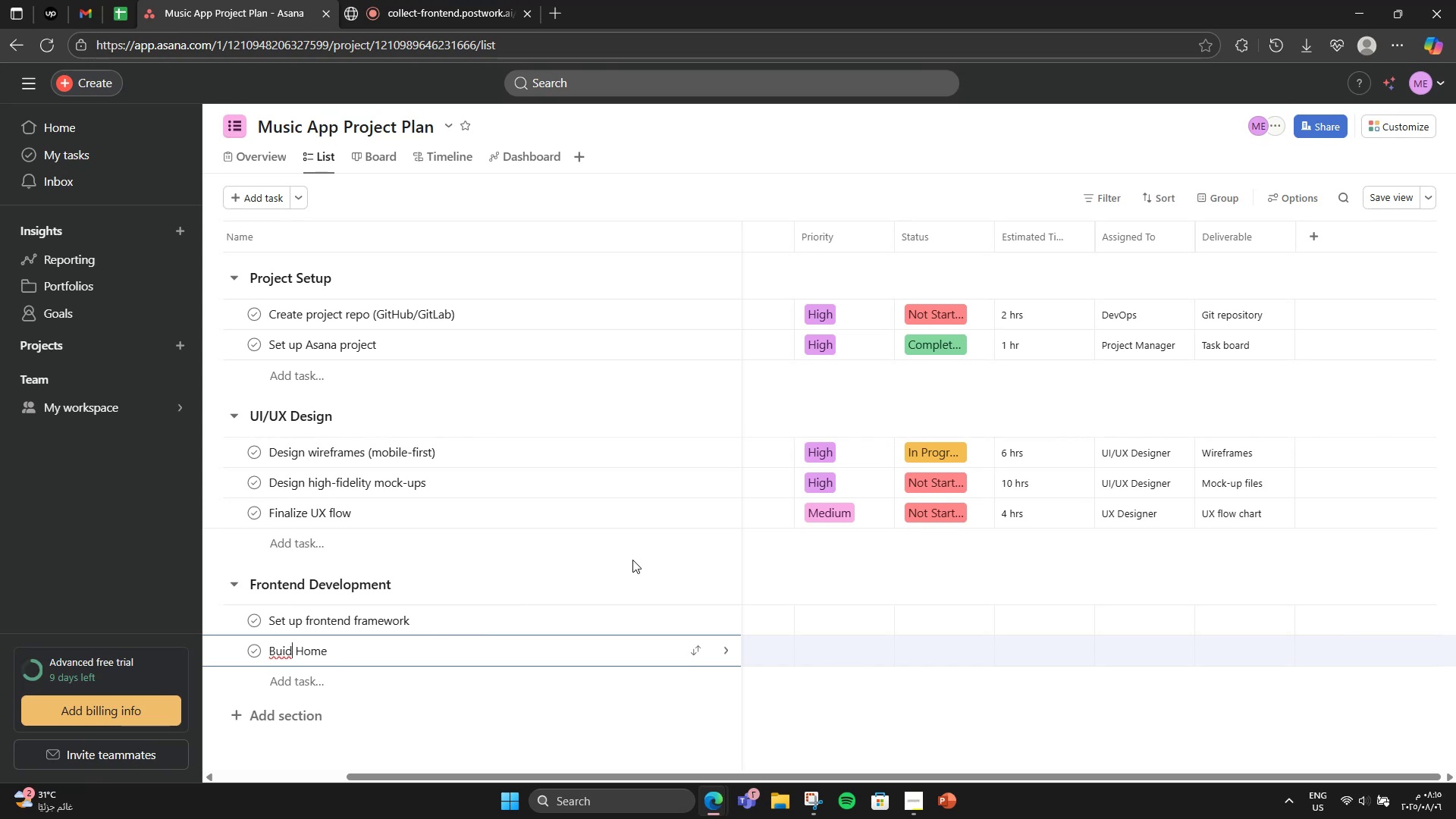 
key(ArrowLeft)
 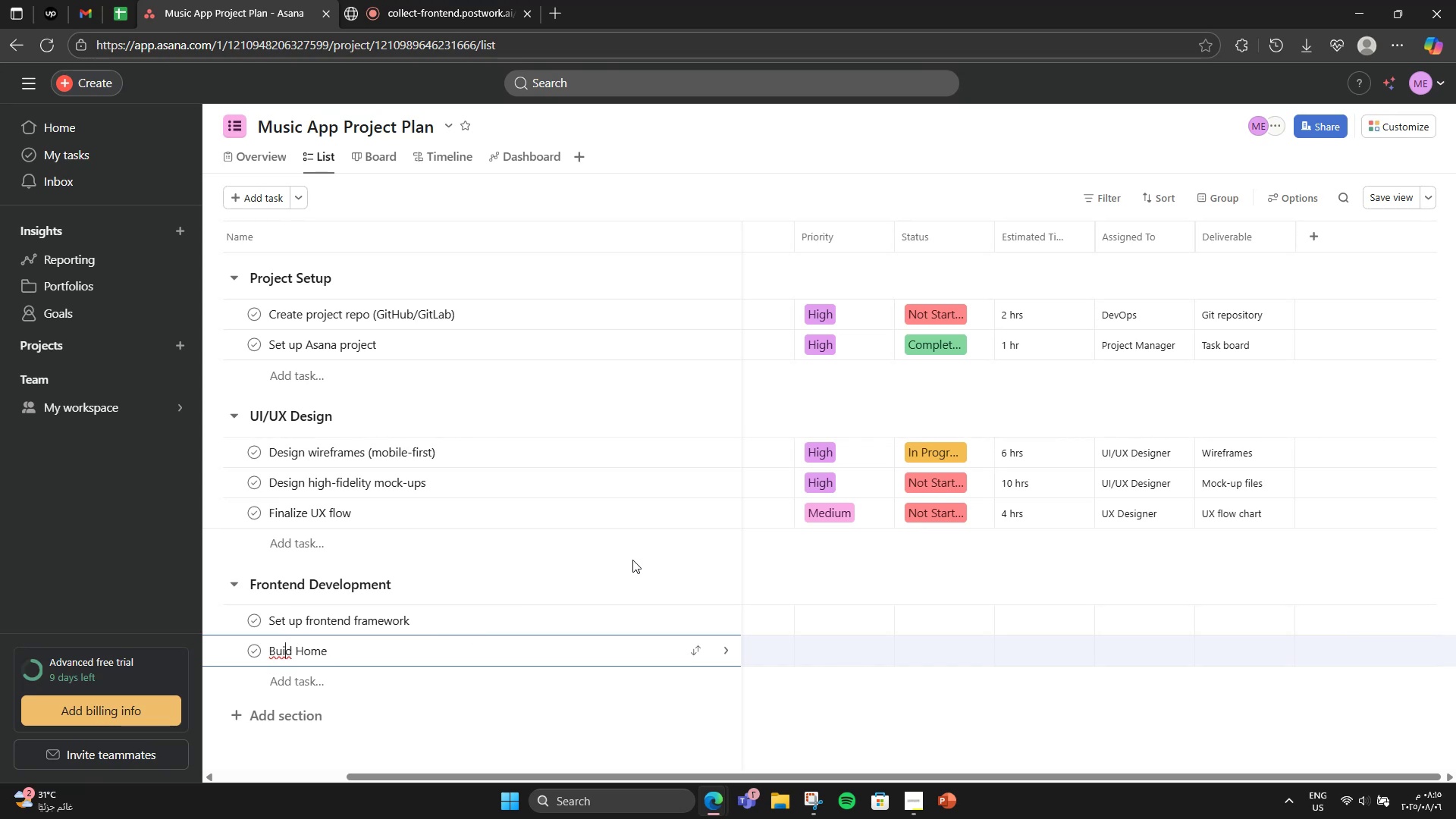 
type(l3)
key(Backspace)
type(Screen)
 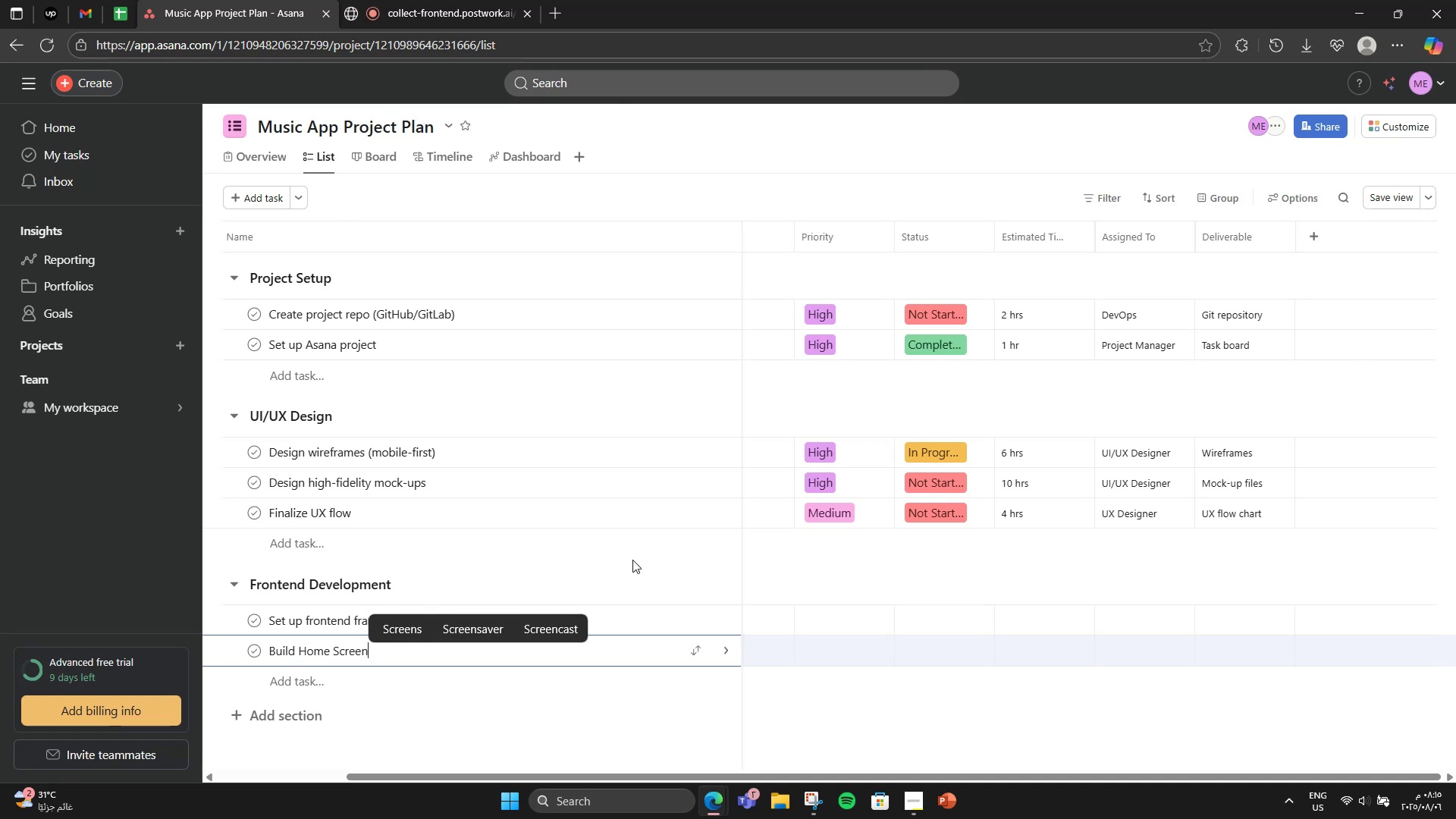 
hold_key(key=ArrowRight, duration=0.78)
 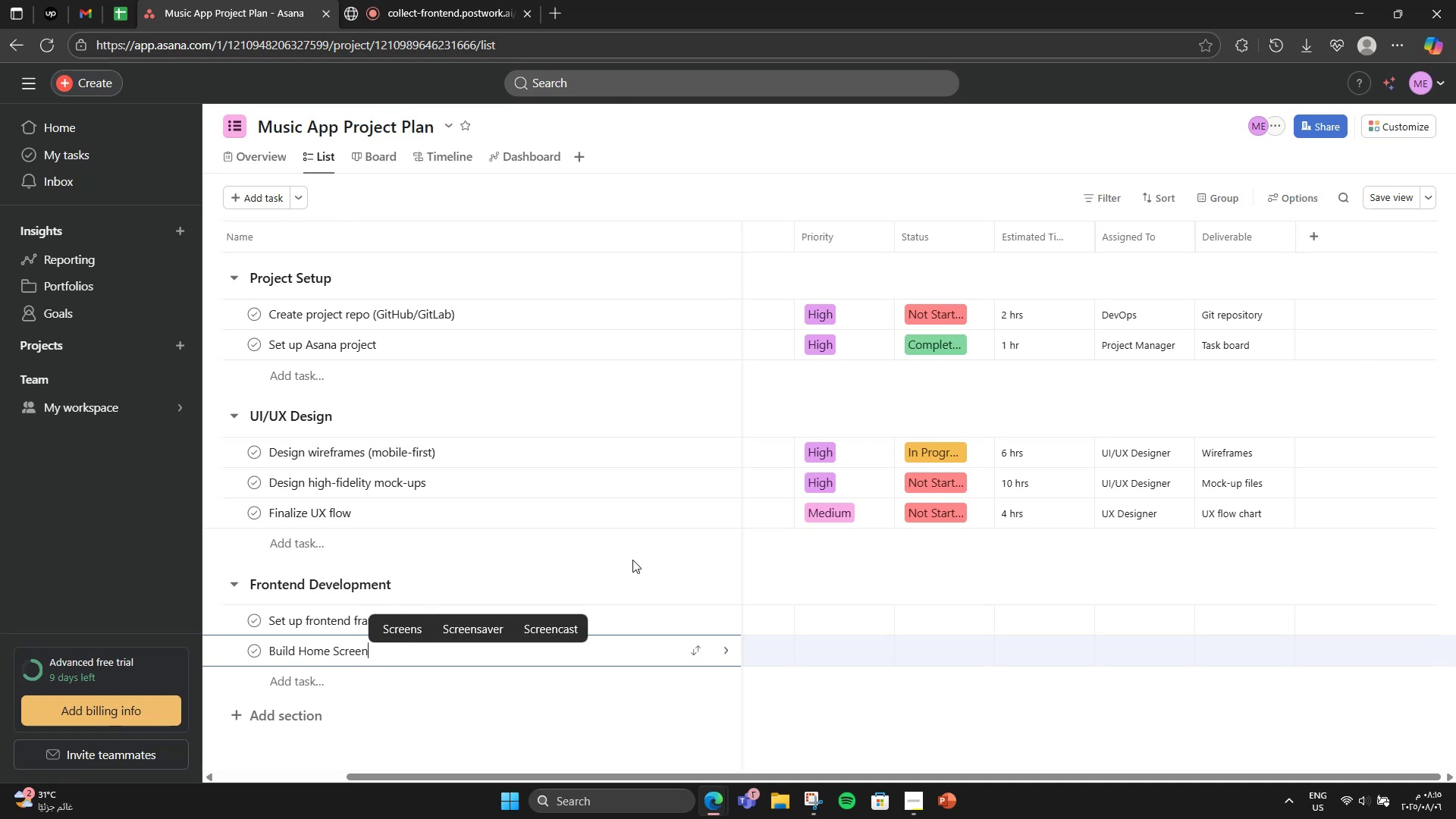 
key(Enter)
 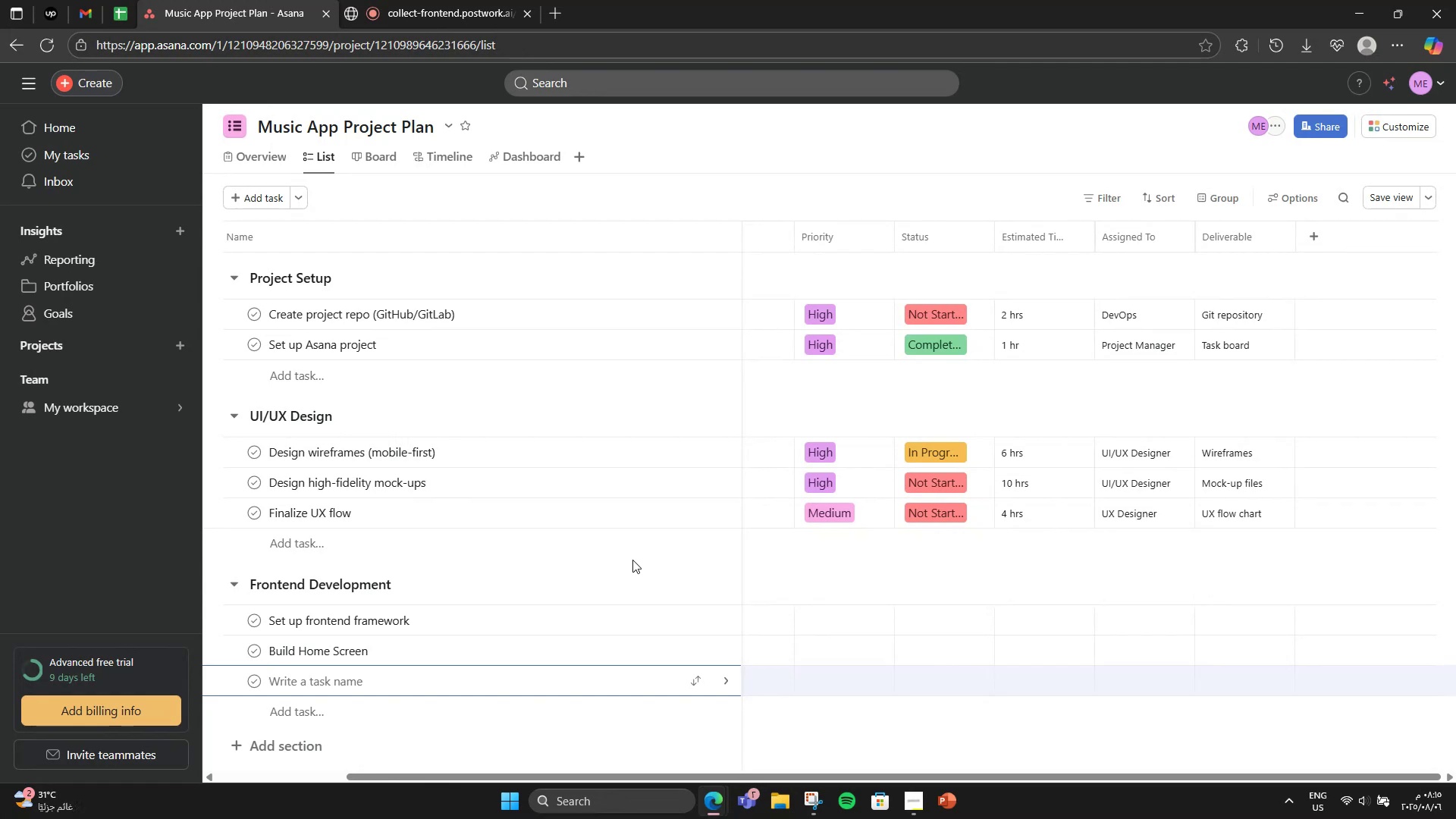 
type(Build Music )
 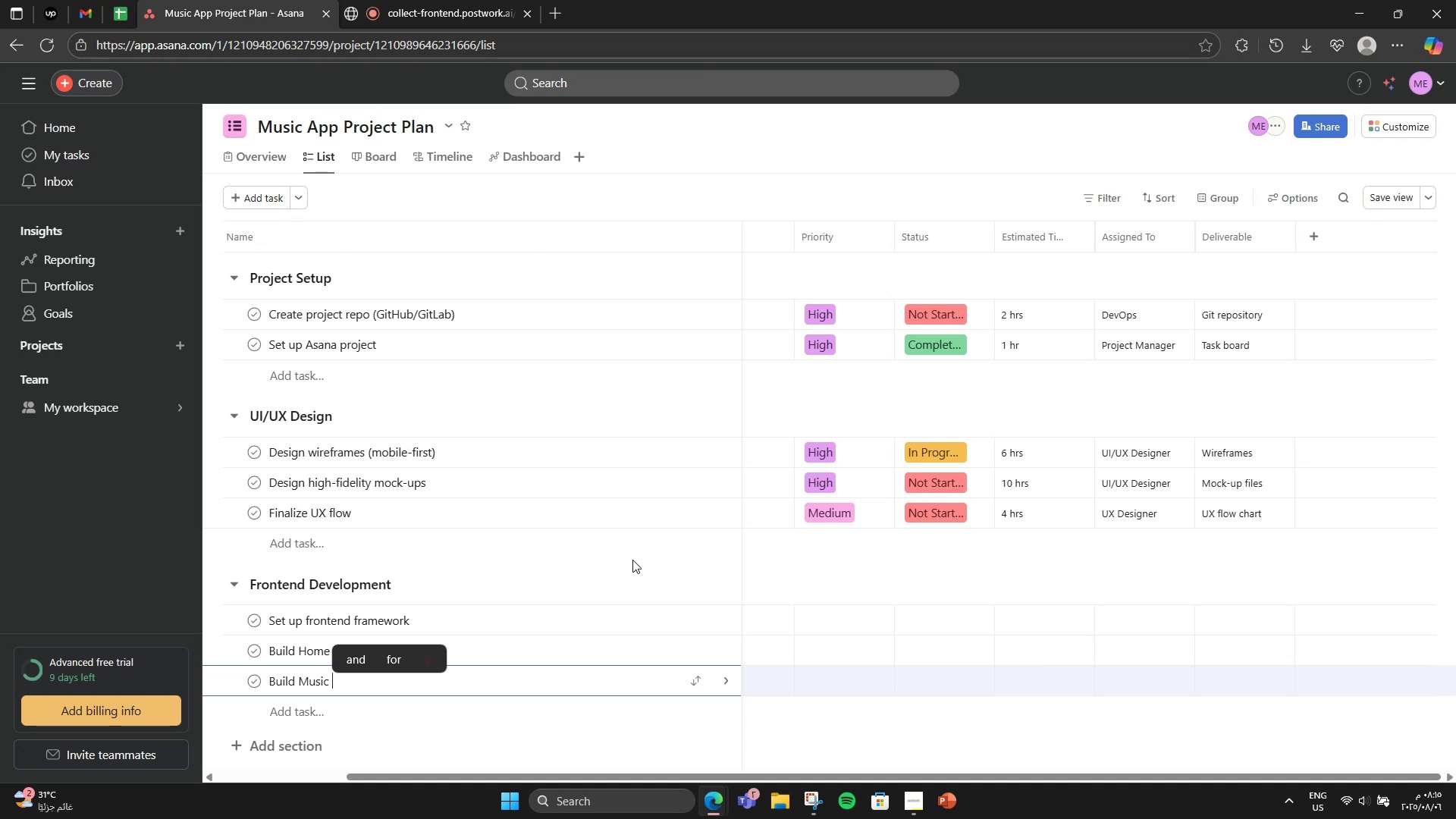 
type(player)
 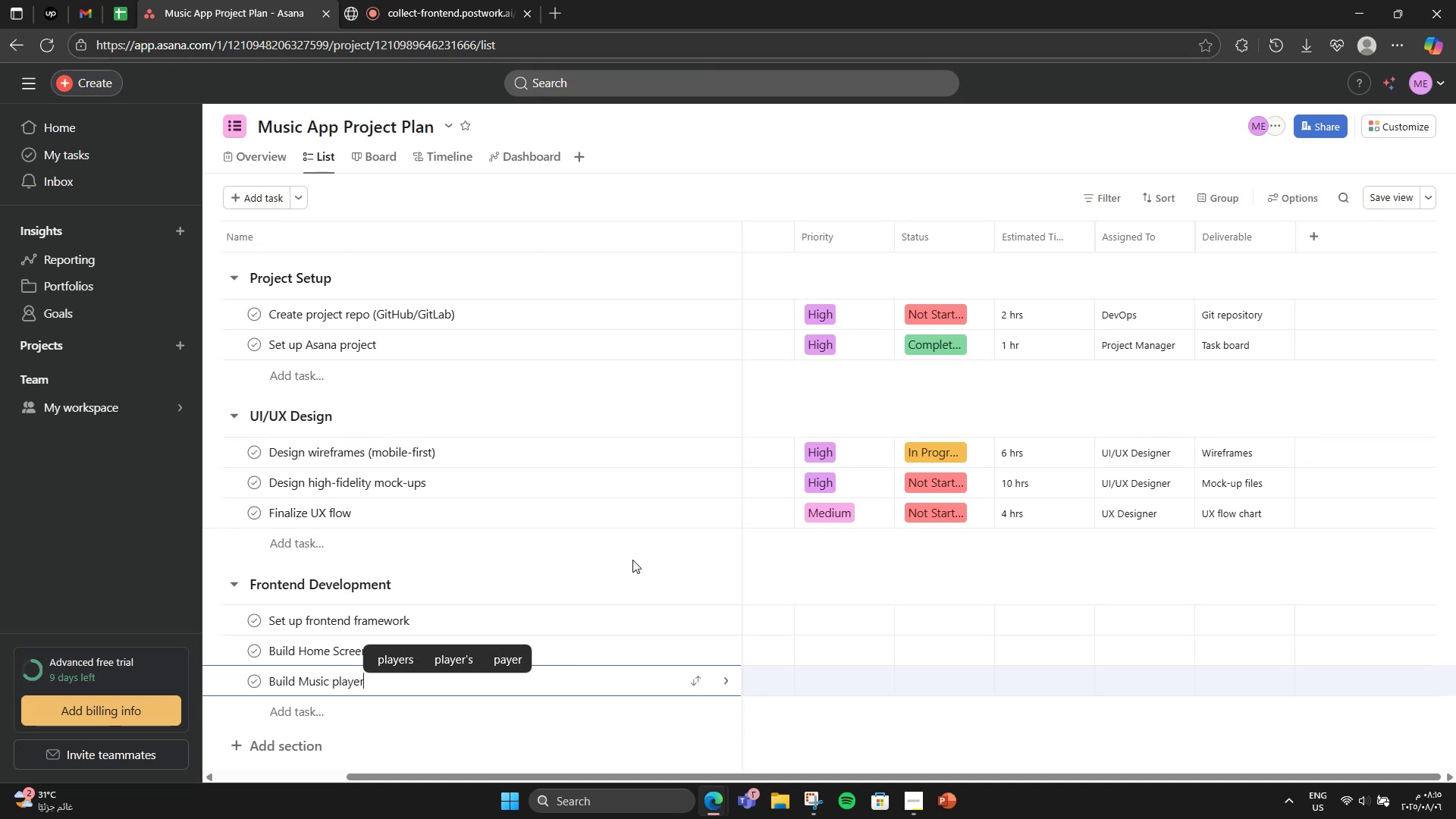 
type( music )
 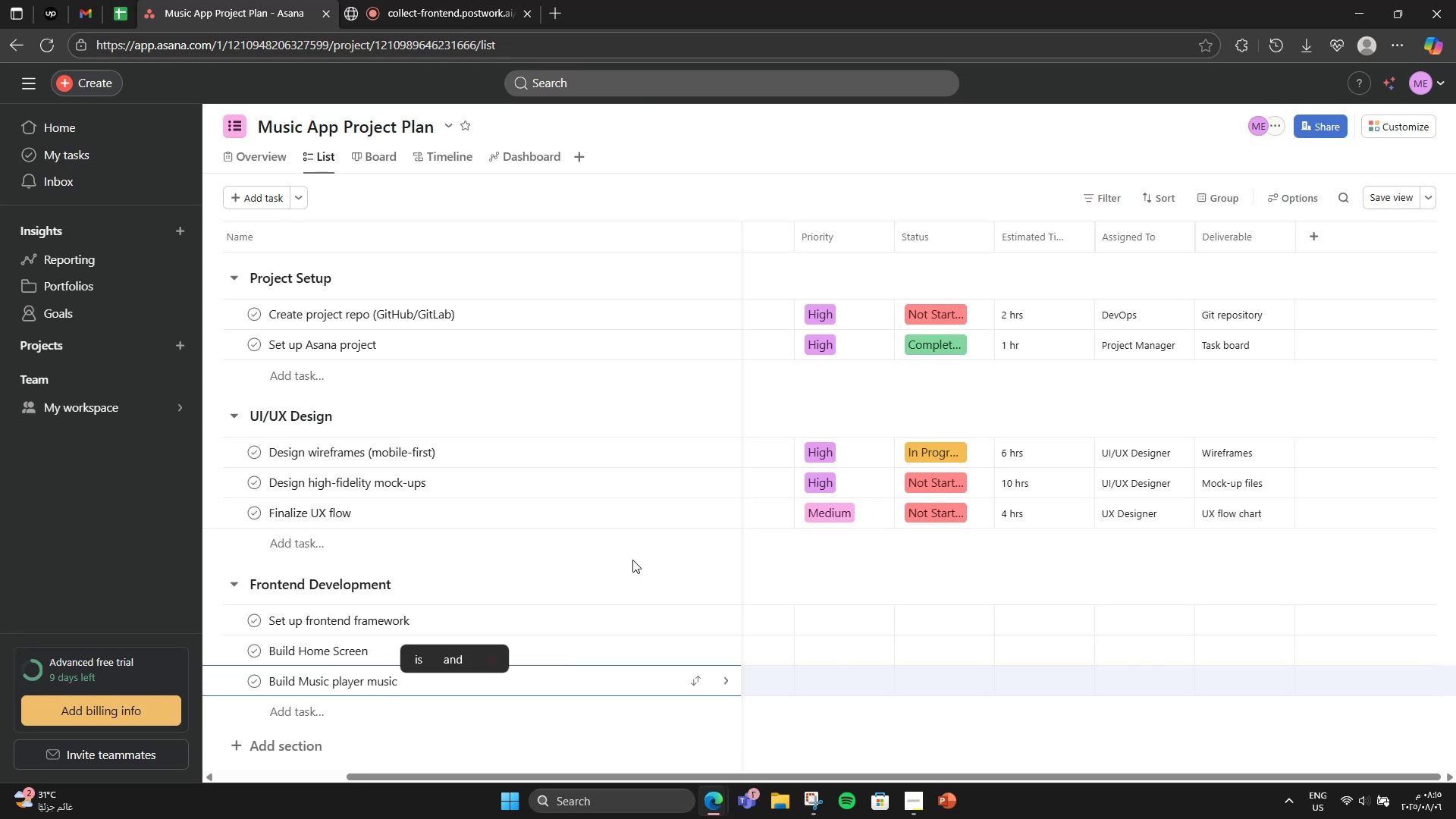 
key(Backspace)
 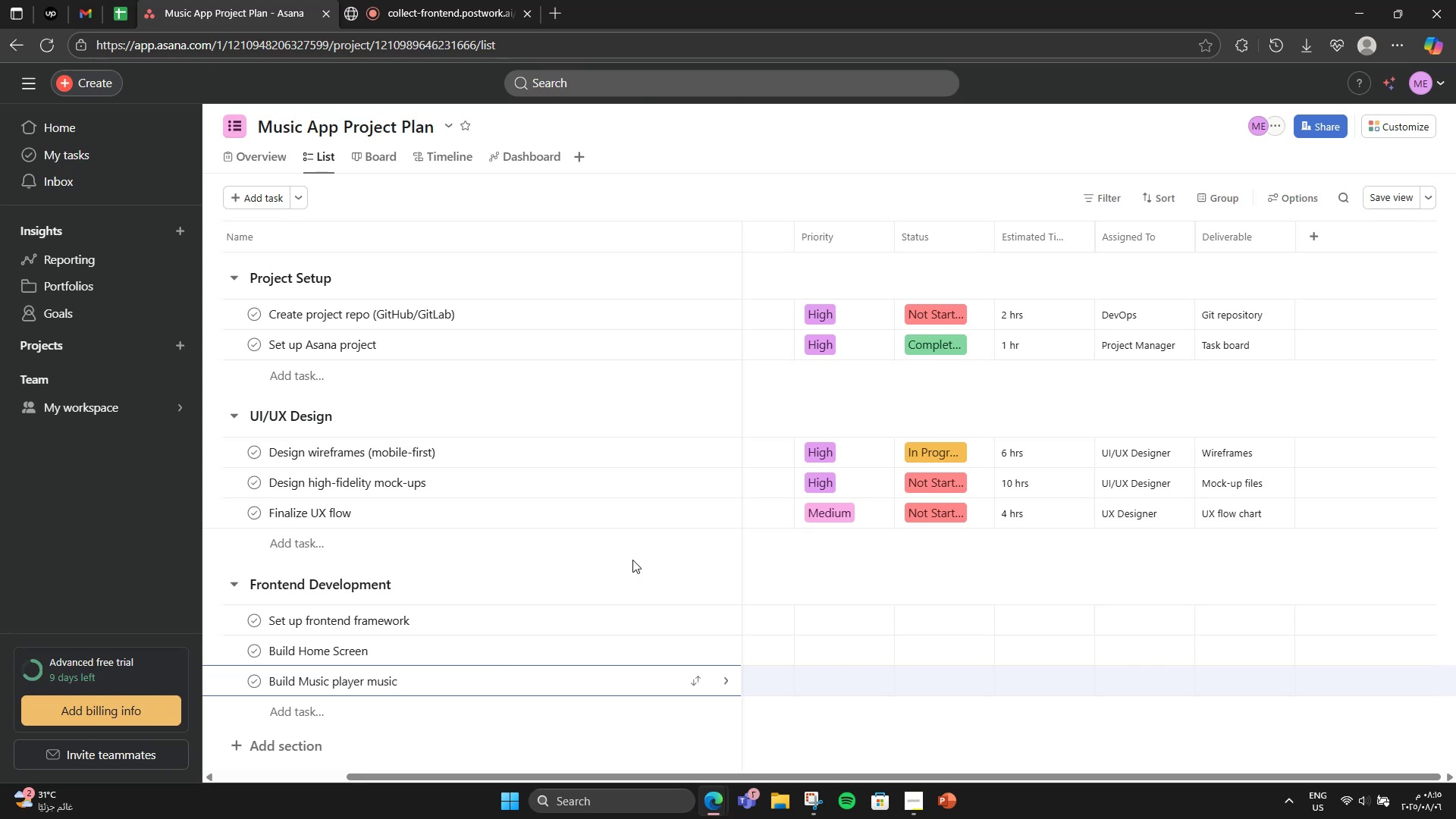 
wait(5.71)
 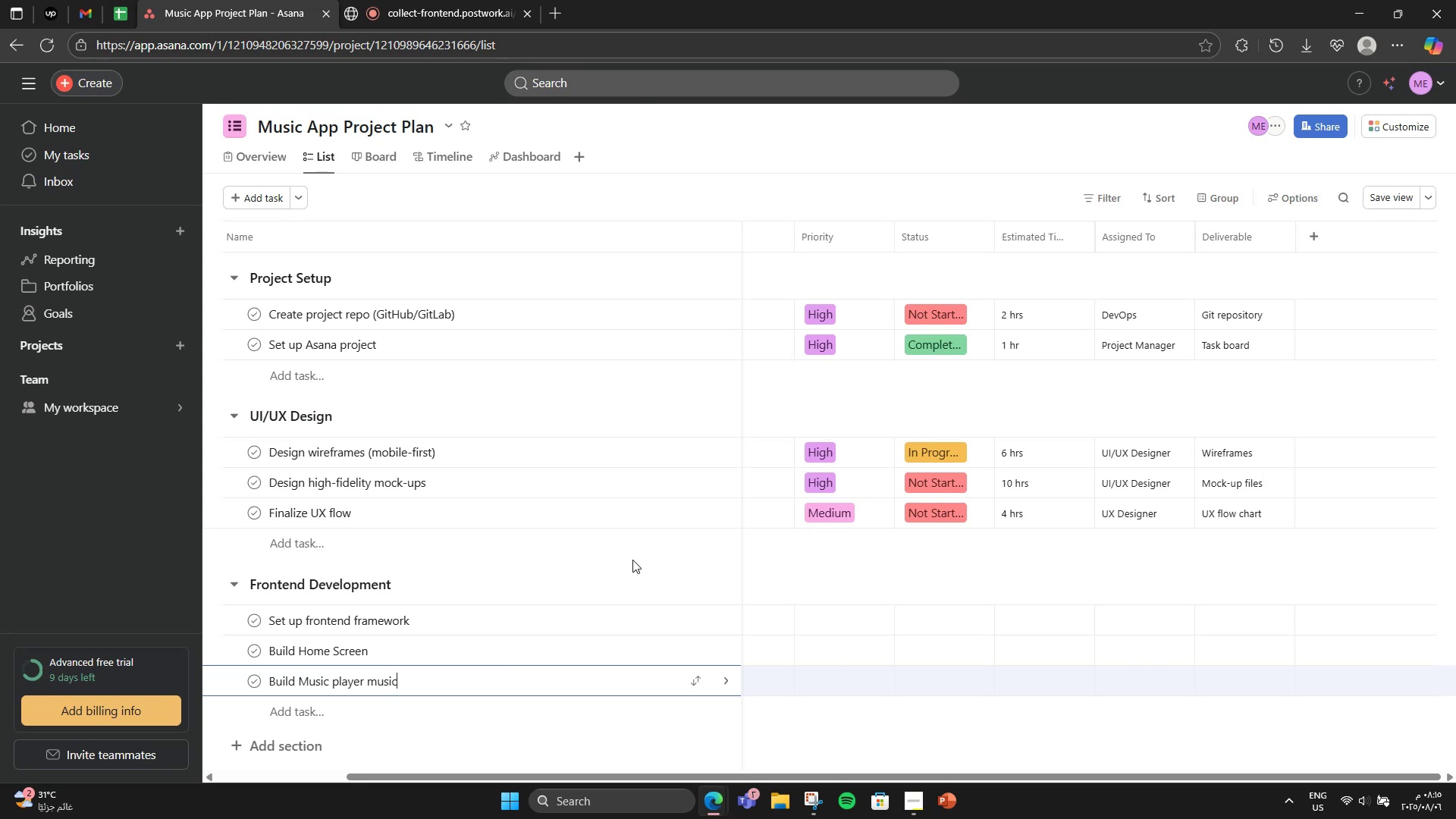 
key(Backspace)
key(Backspace)
key(Backspace)
key(Backspace)
key(Backspace)
type(screen)
 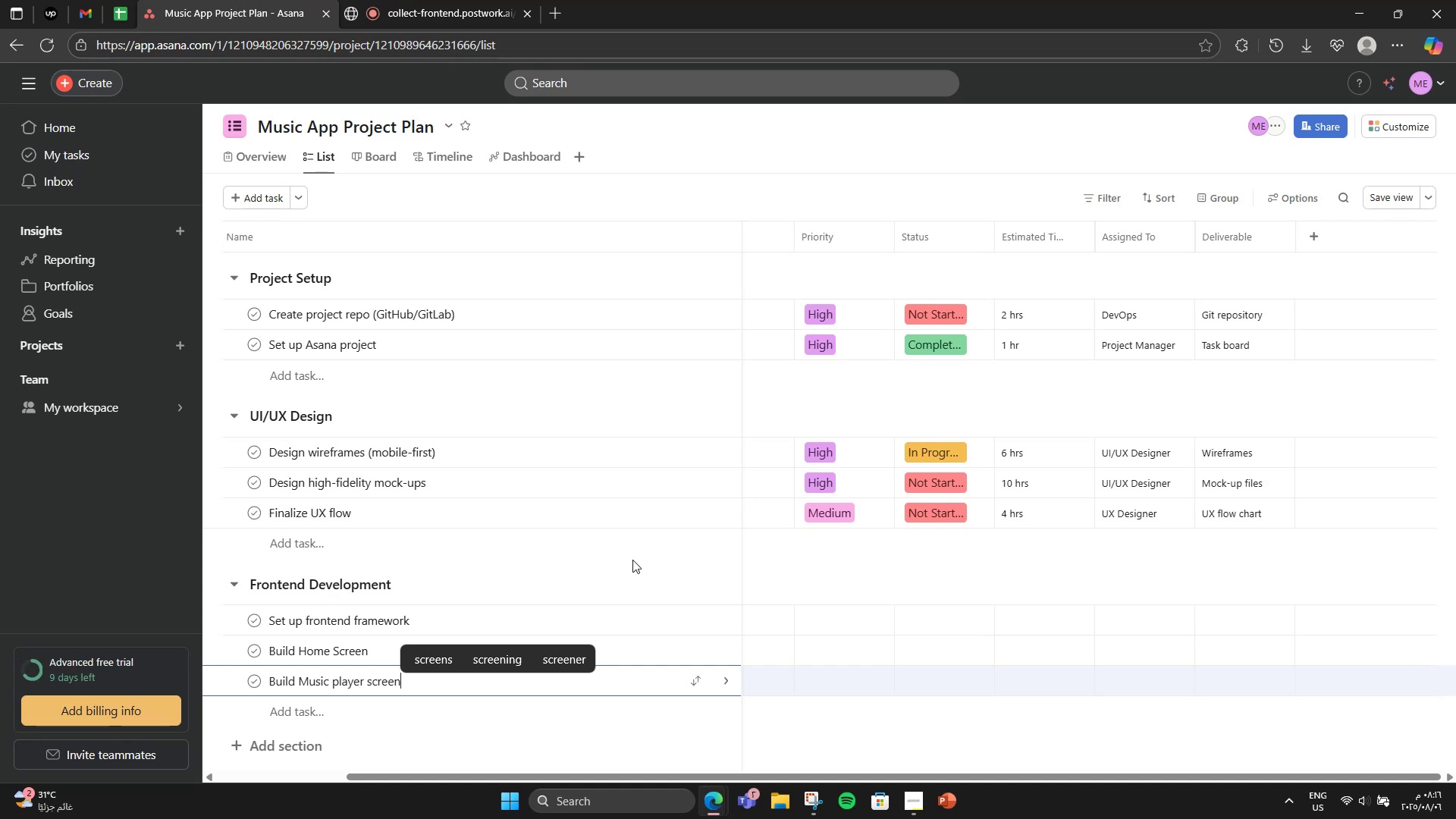 
wait(5.91)
 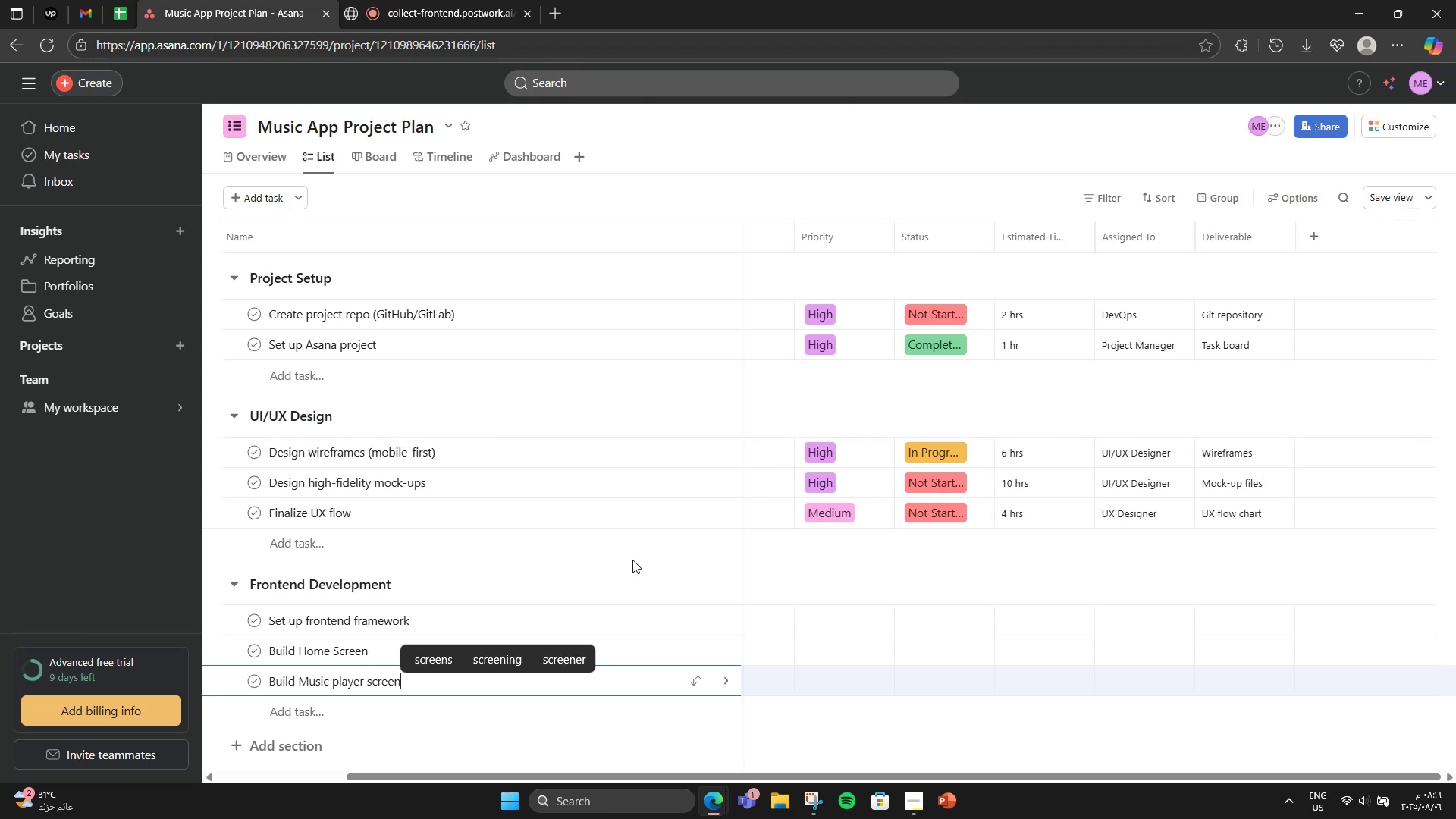 
key(Enter)
 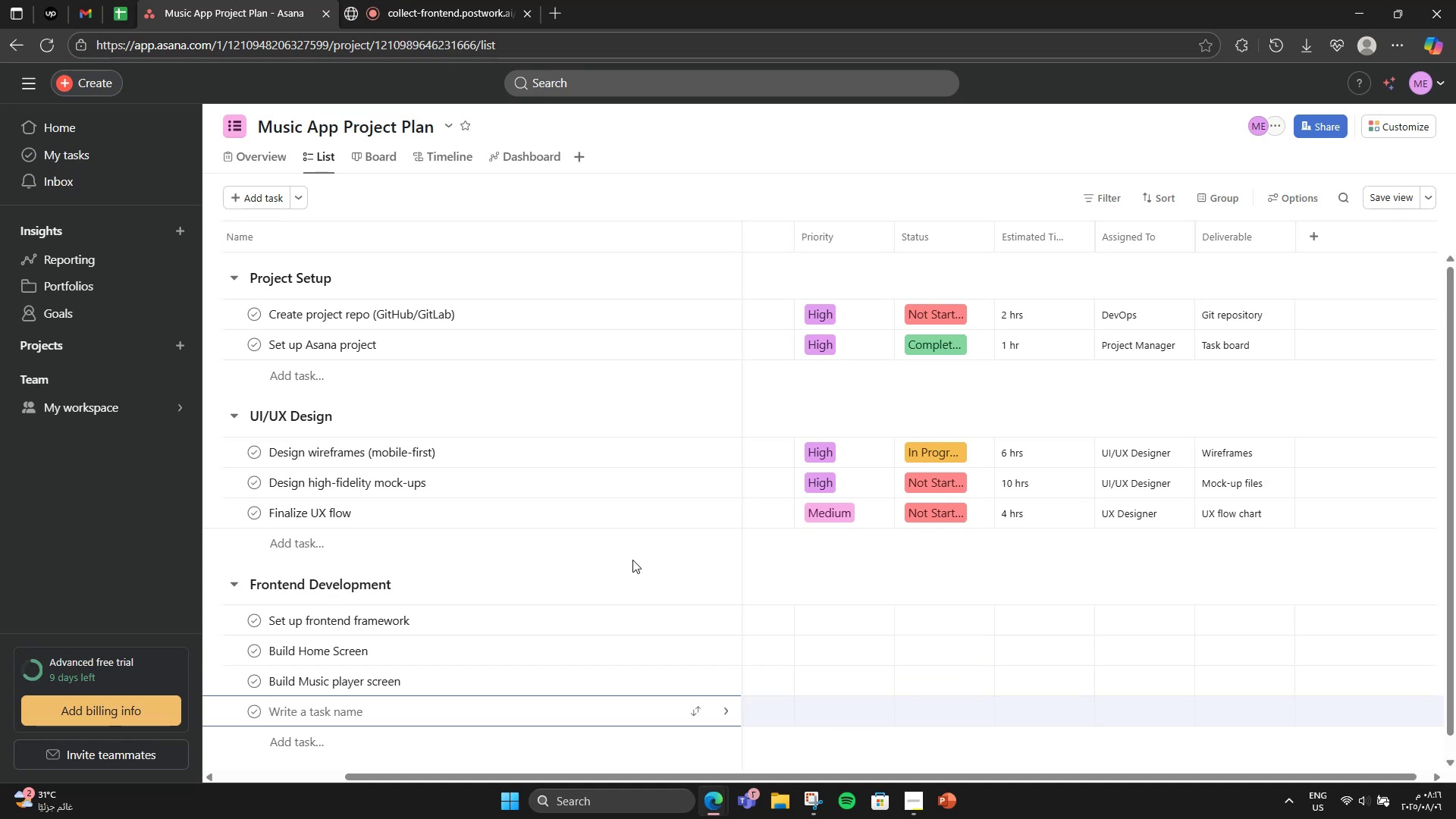 
wait(5.65)
 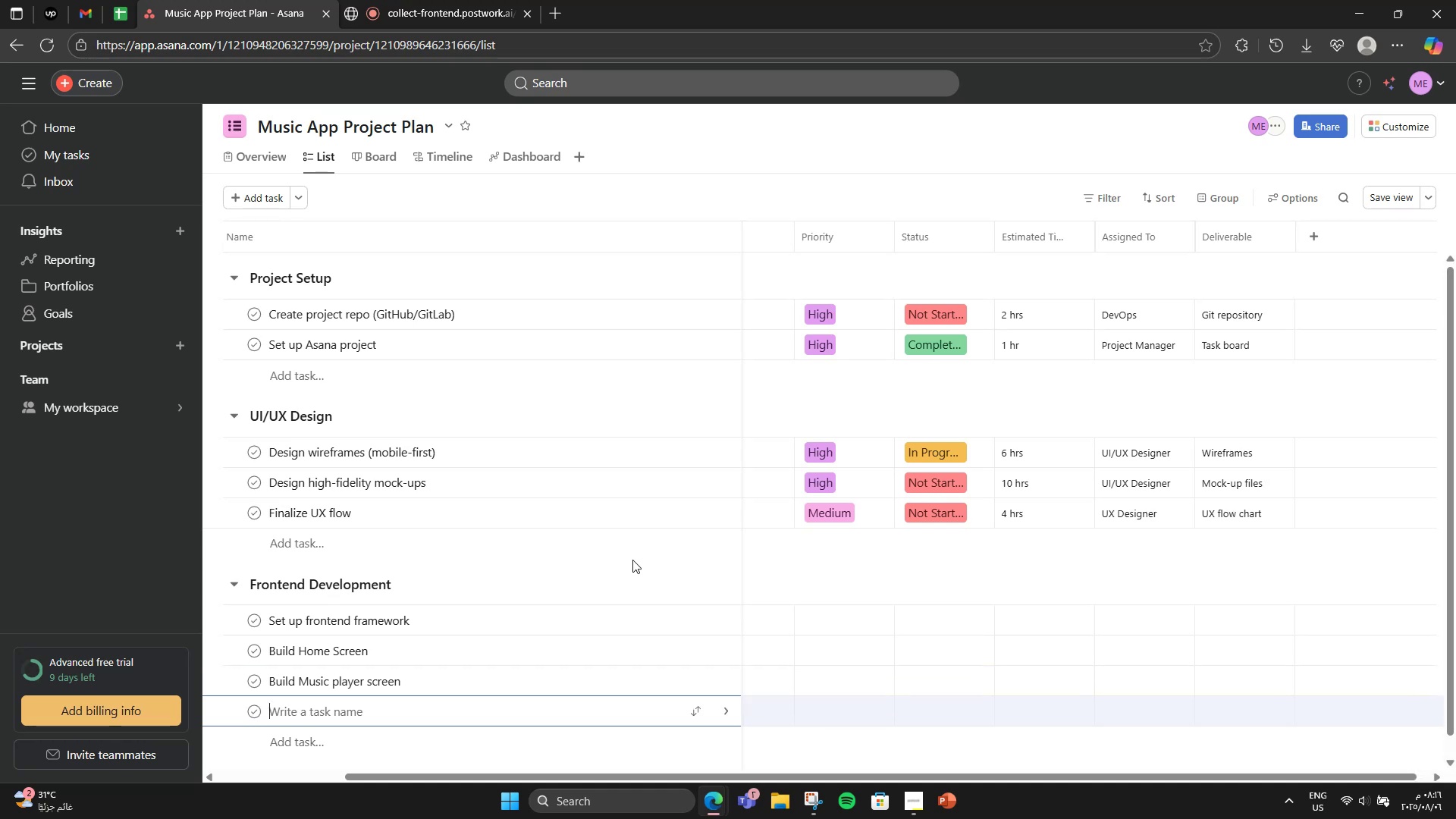 
type(Build Account /)
key(Backspace)
key(Backspace)
type(/)
 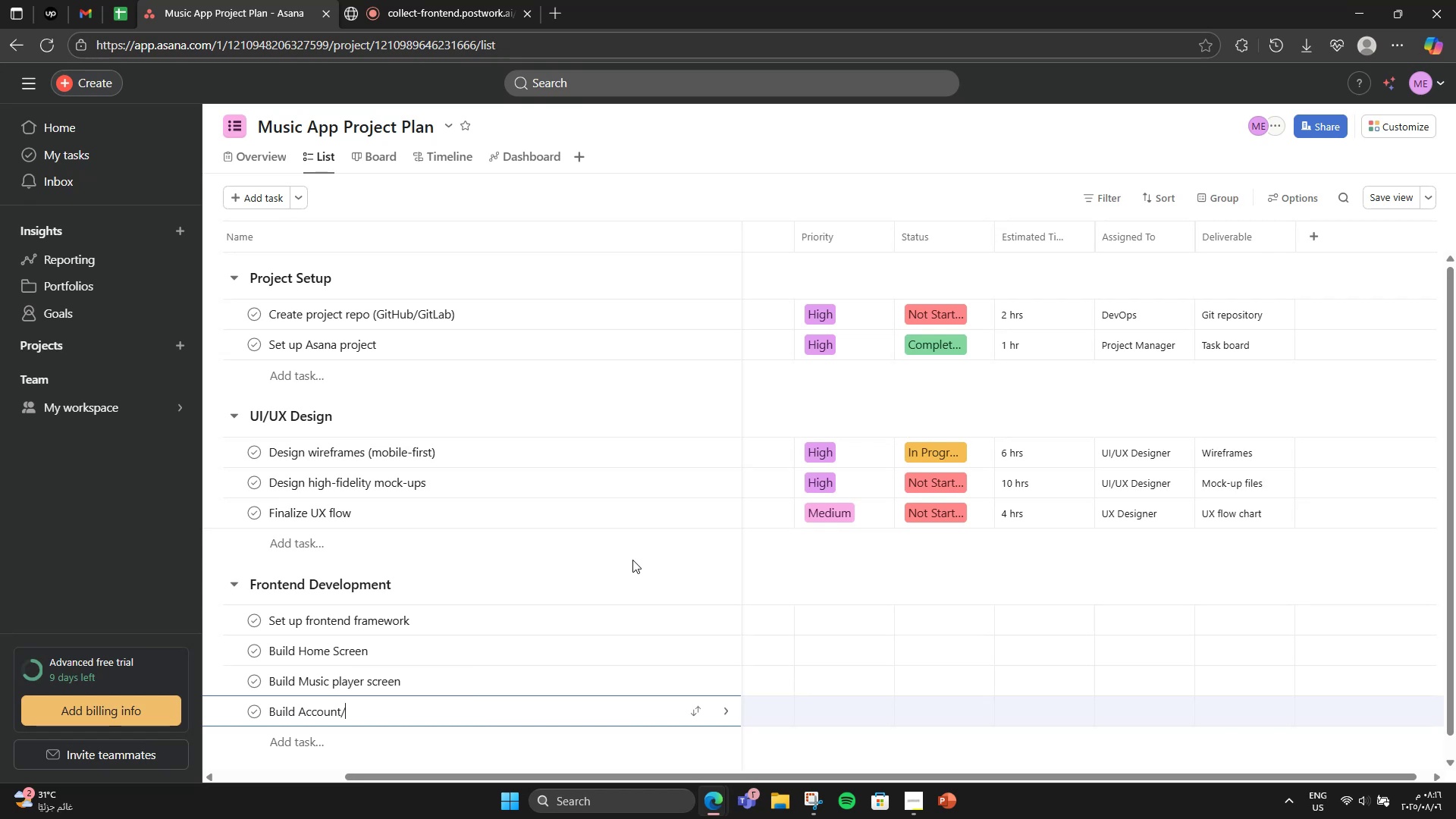 
type(Profile screen)
 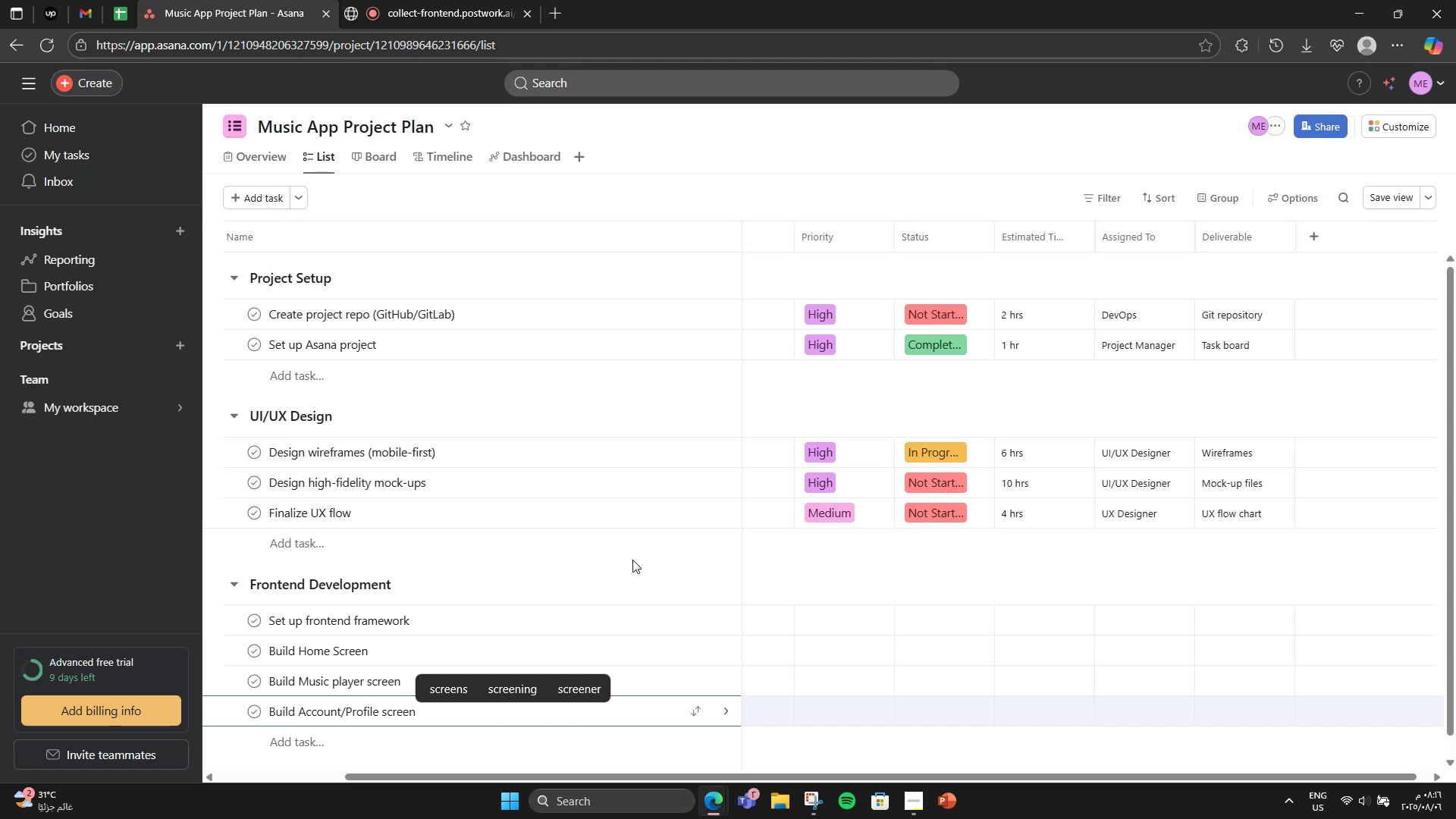 
wait(6.98)
 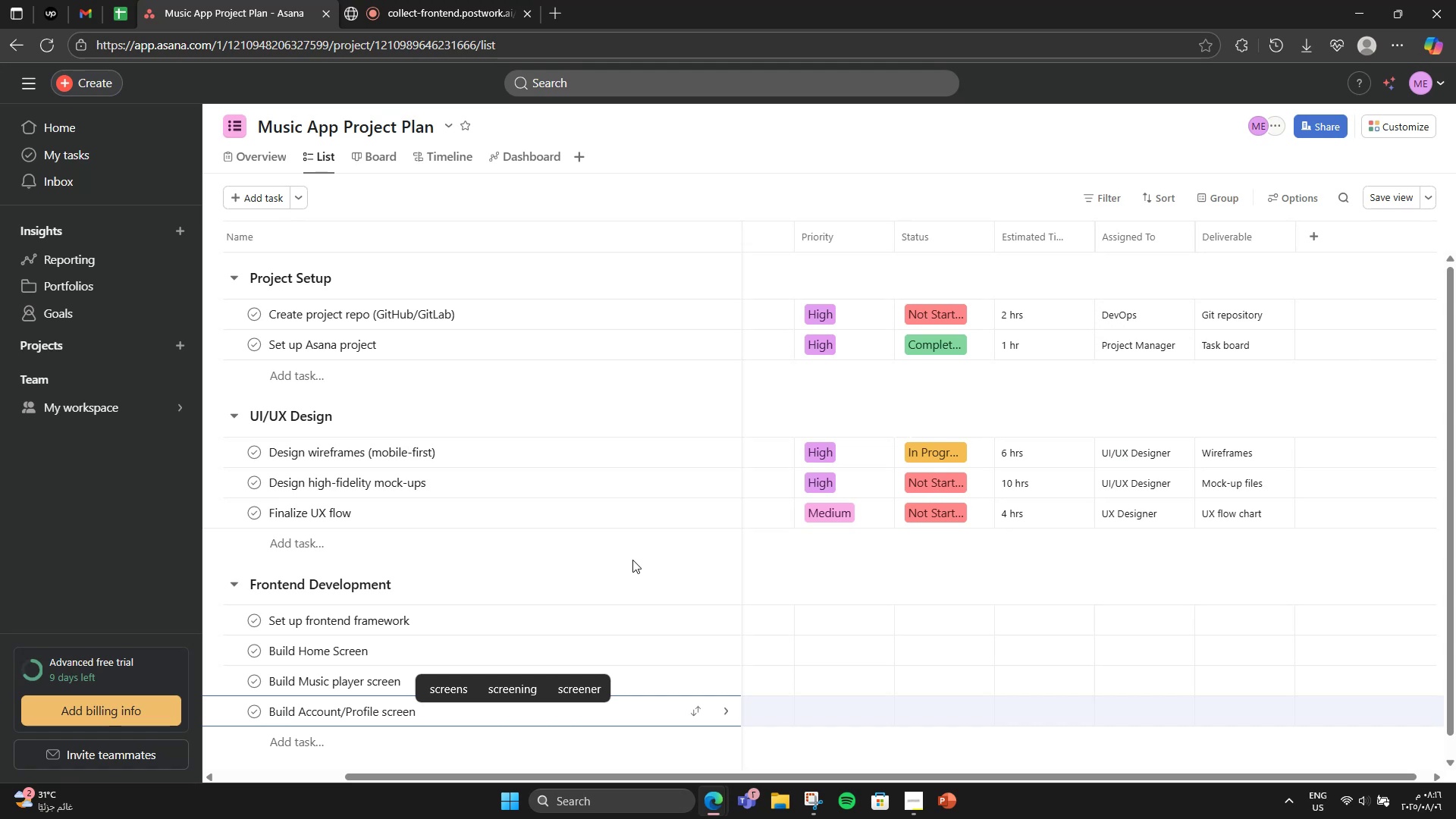 
scroll: coordinate [518, 613], scroll_direction: down, amount: 7.0
 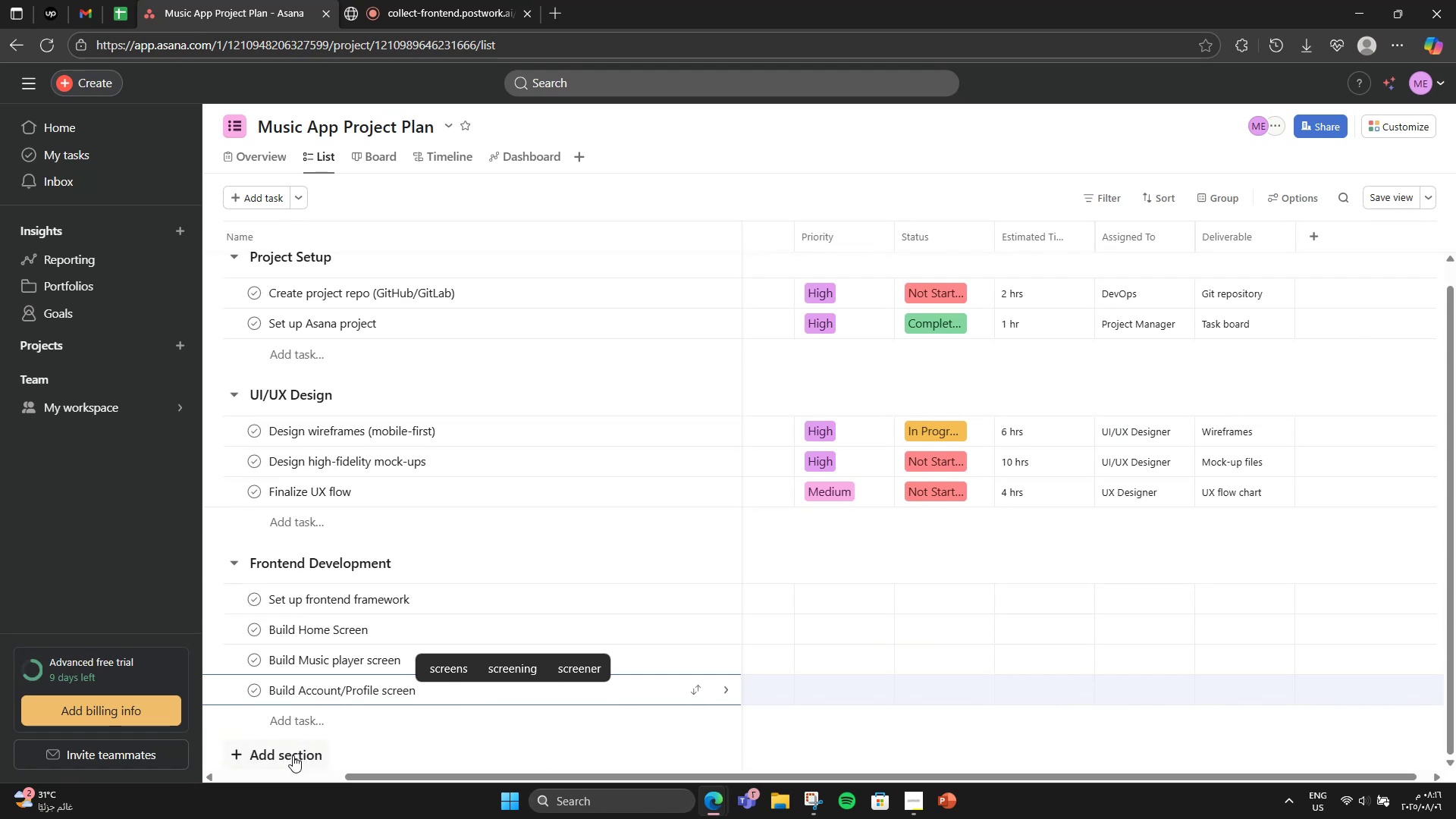 
left_click([293, 755])
 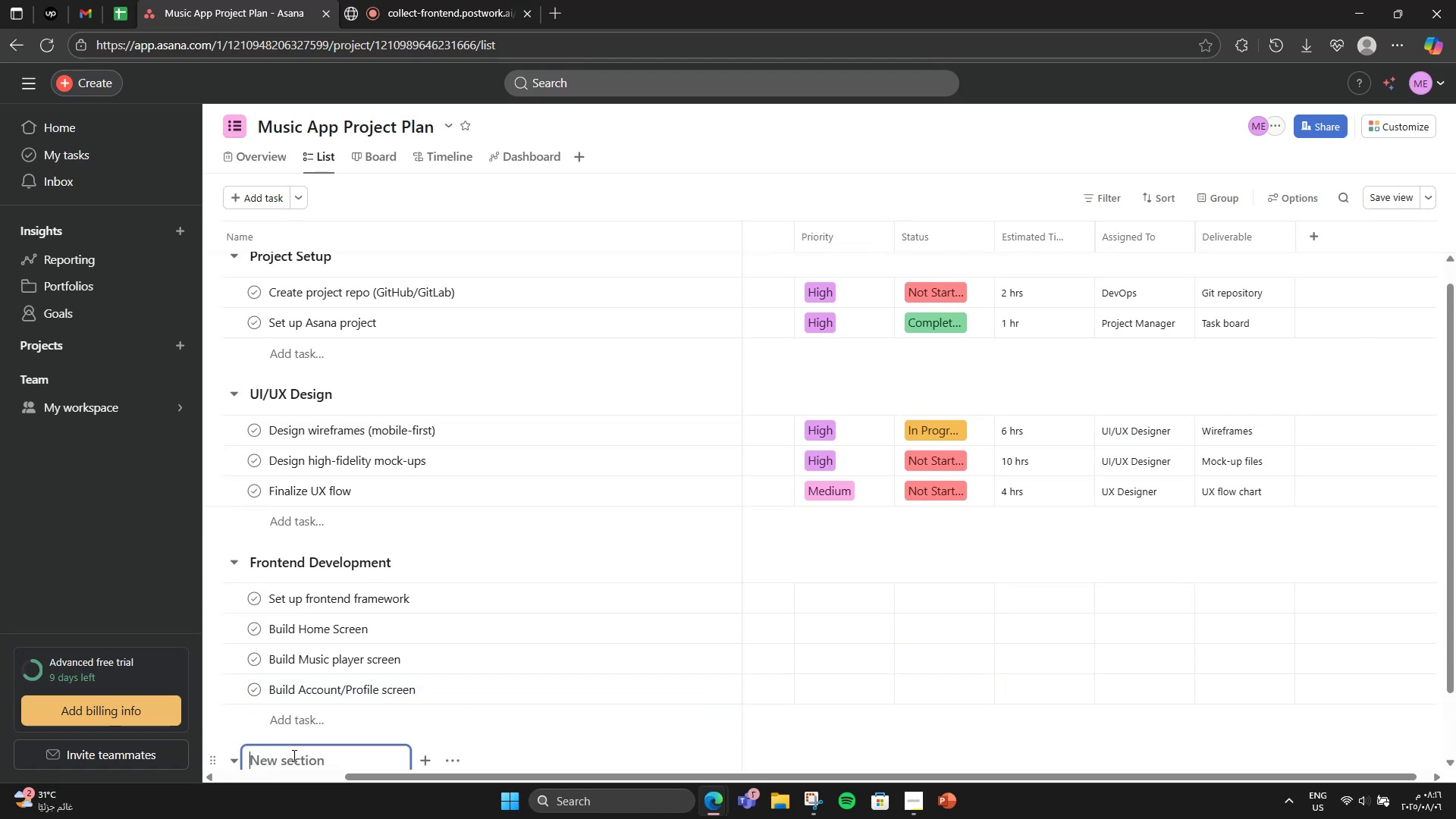 
scroll: coordinate [329, 690], scroll_direction: down, amount: 5.0
 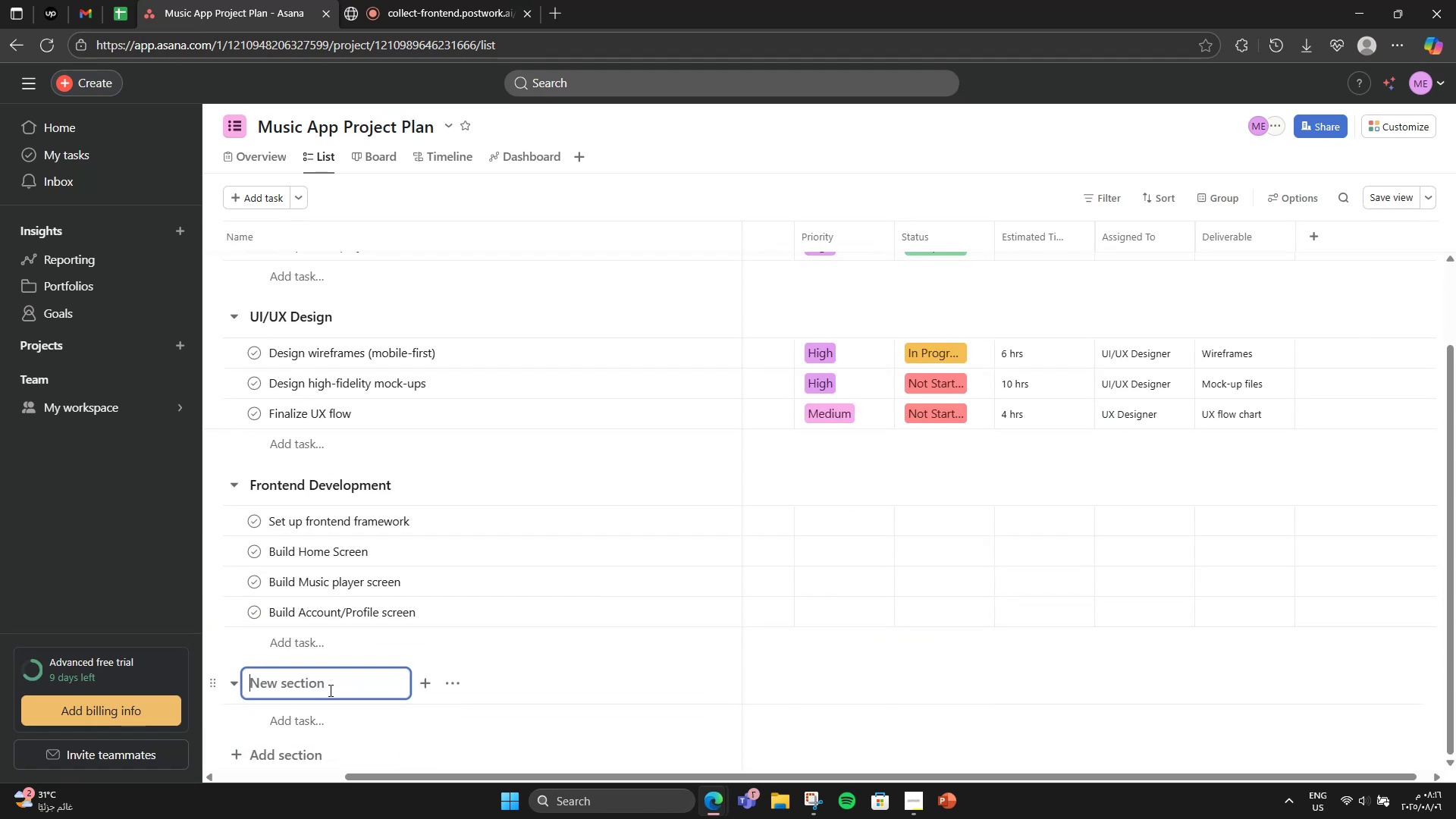 
type(BA)
key(Backspace)
type(ackend )
key(Backspace)
type(/ )
key(Backspace)
type(API Seti)
key(Backspace)
type(up)
 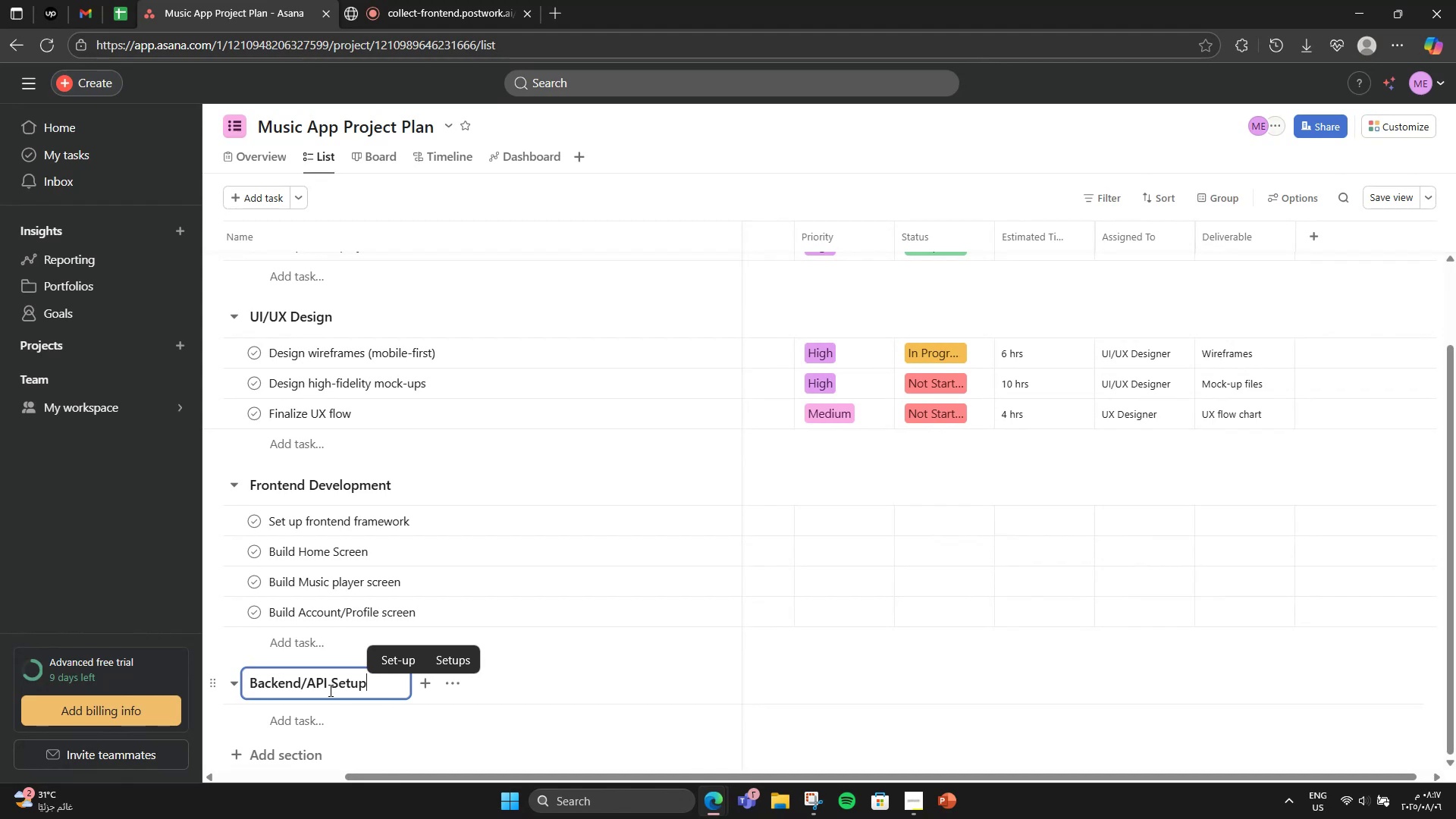 
wait(19.08)
 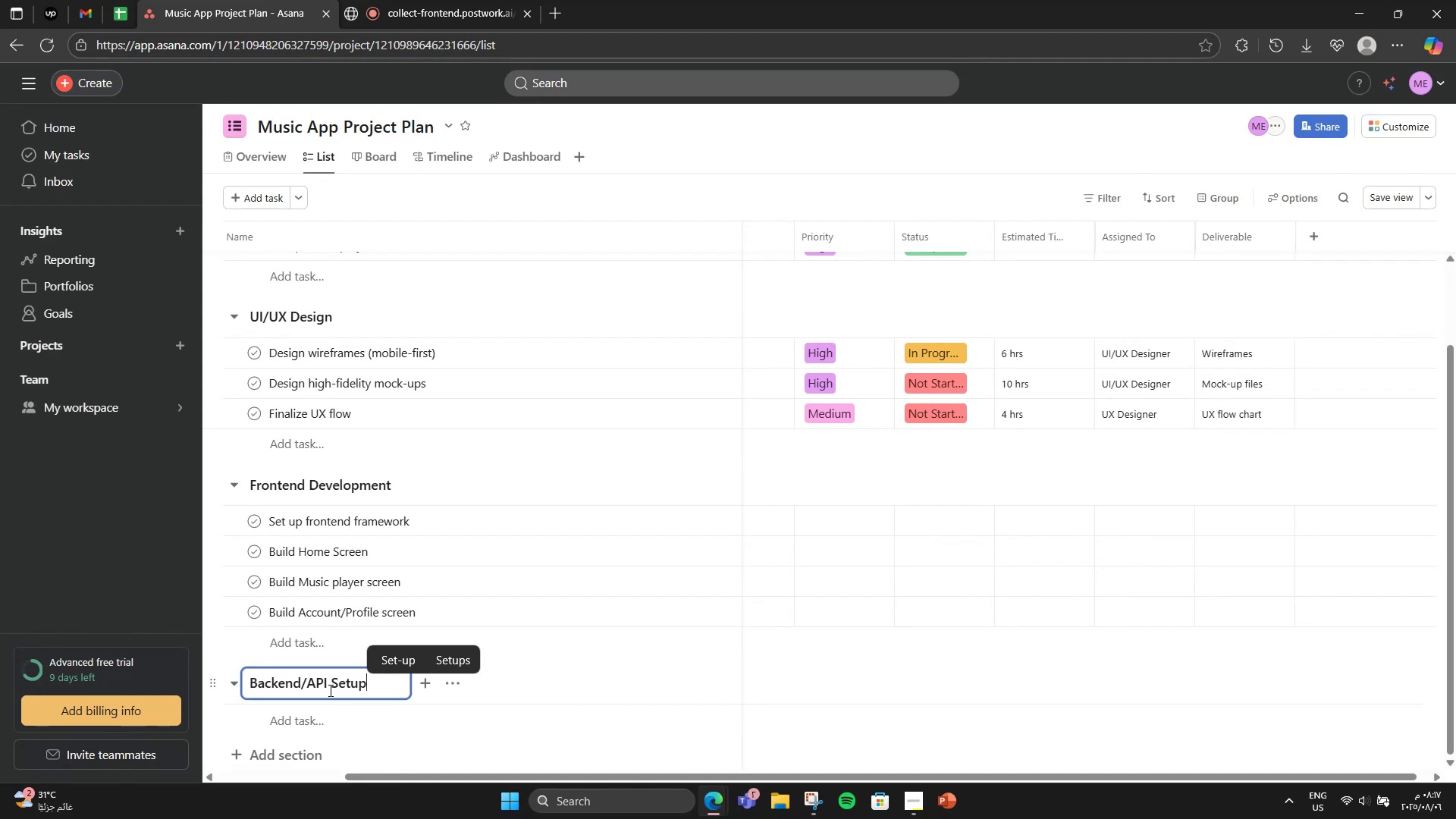 
left_click([337, 706])
 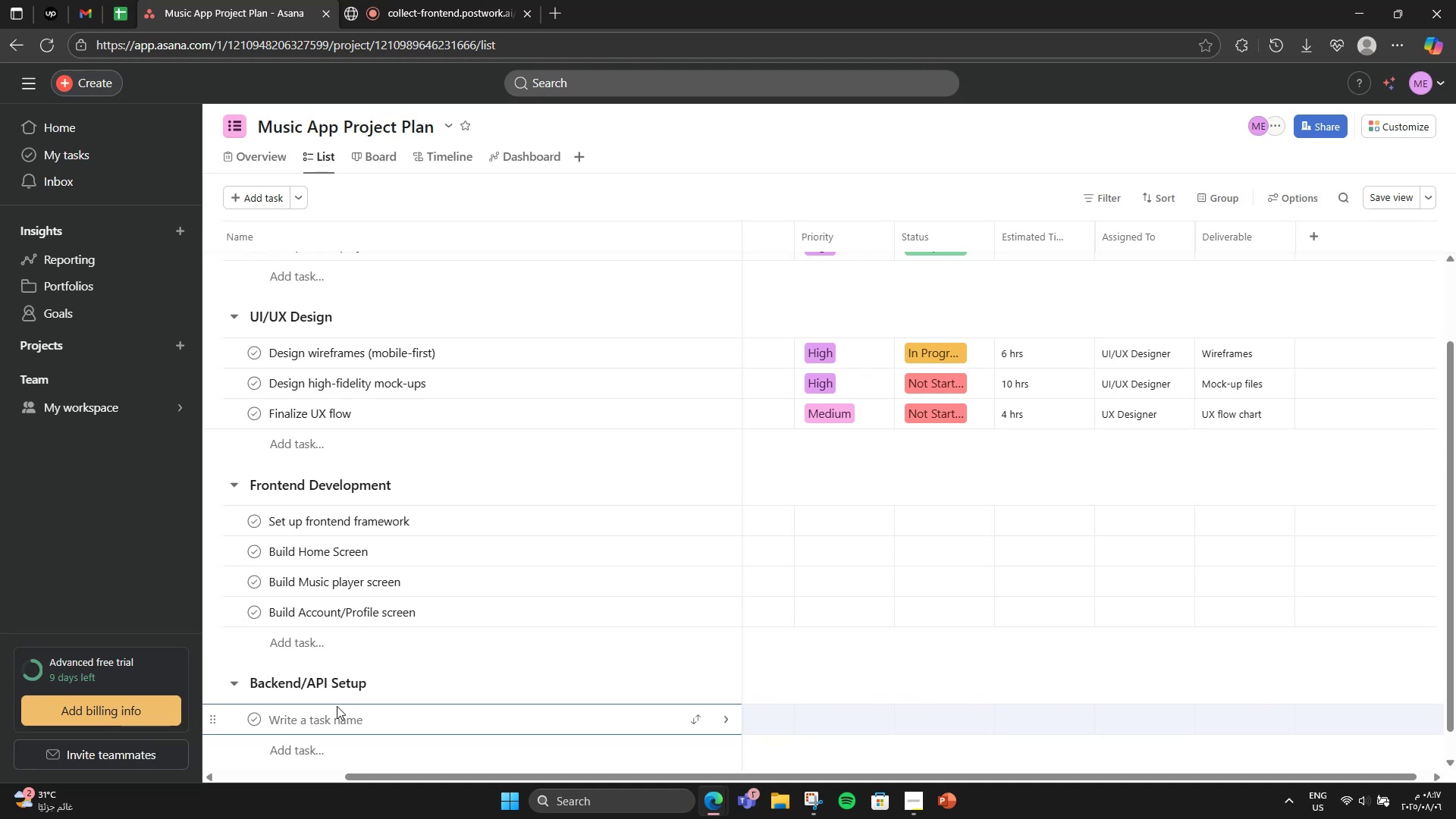 
type(Ck)
key(Backspace)
type(l)
key(Backspace)
type(hoose and test publi )
key(Backspace)
type(c Music )
 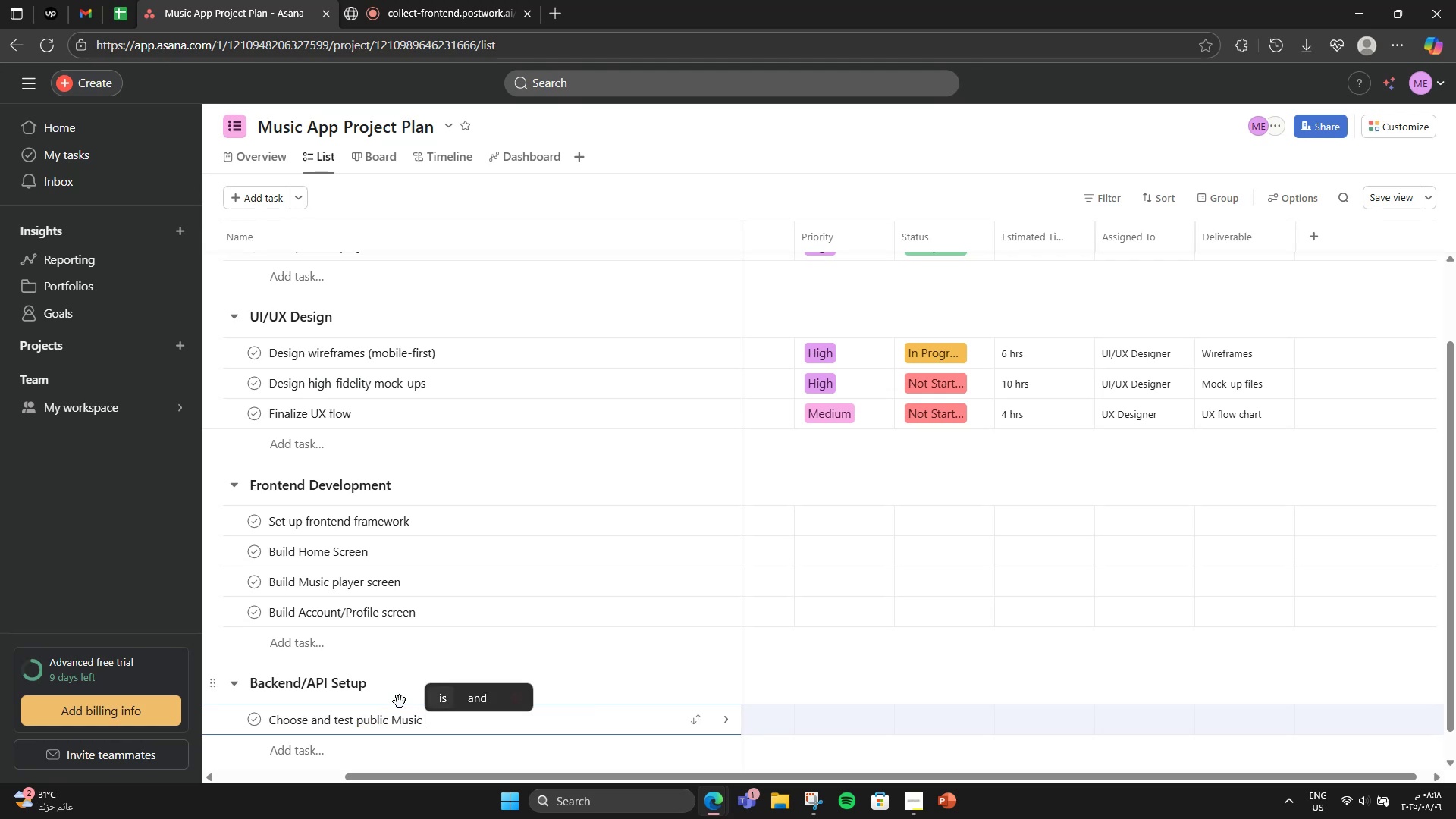 
hold_key(key=CapsLock, duration=0.45)
 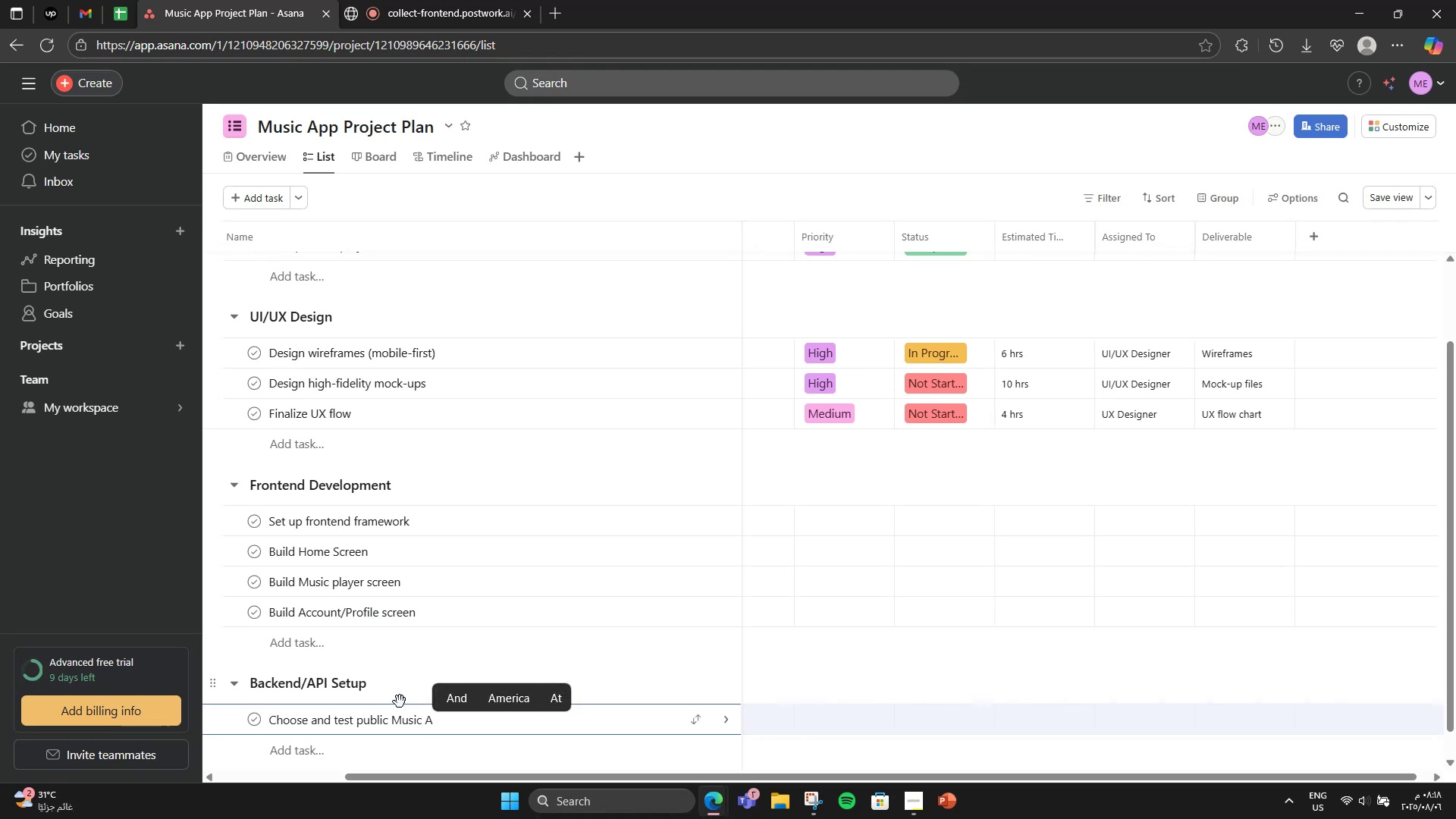 
type(API)
 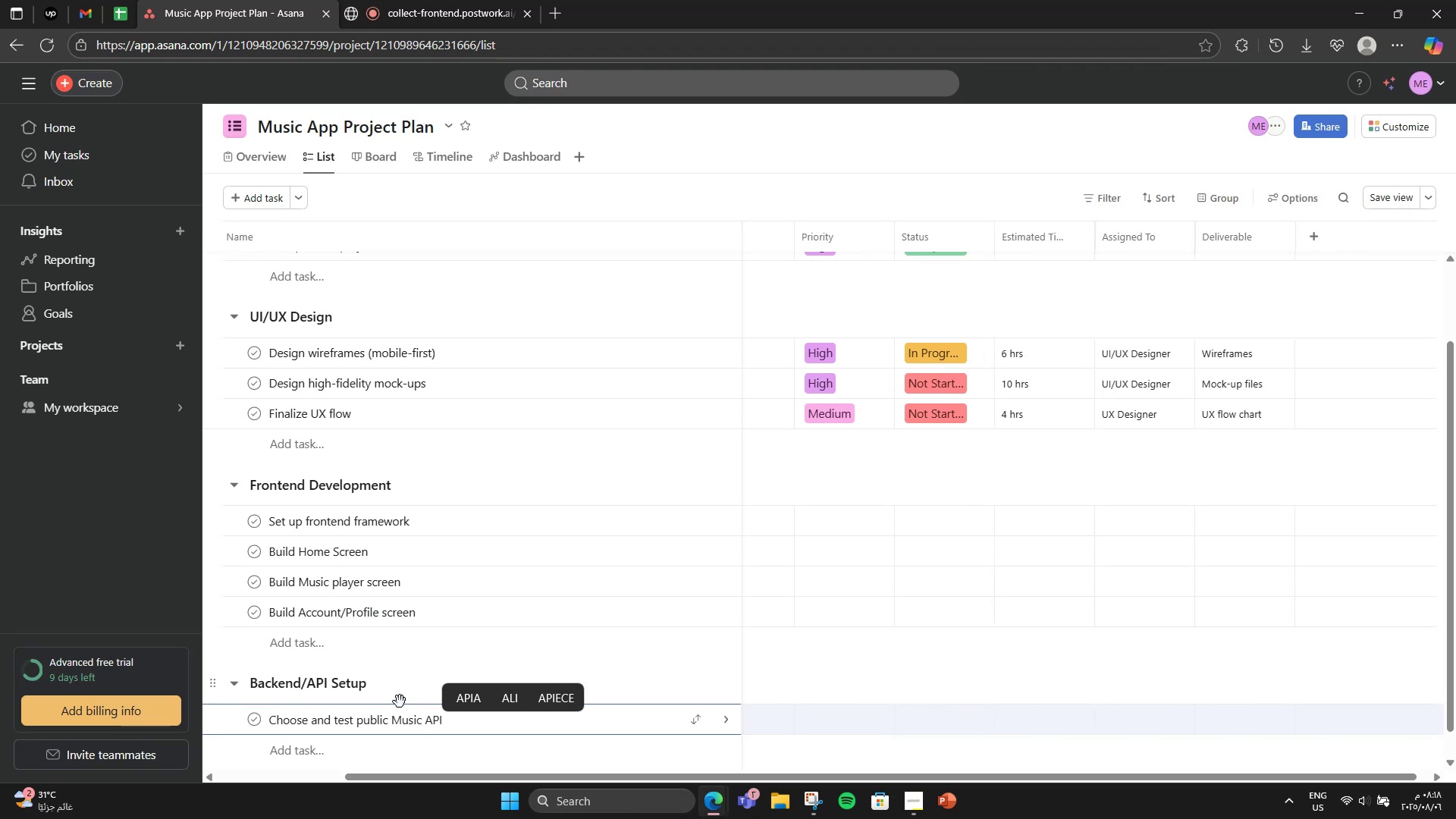 
key(Enter)
 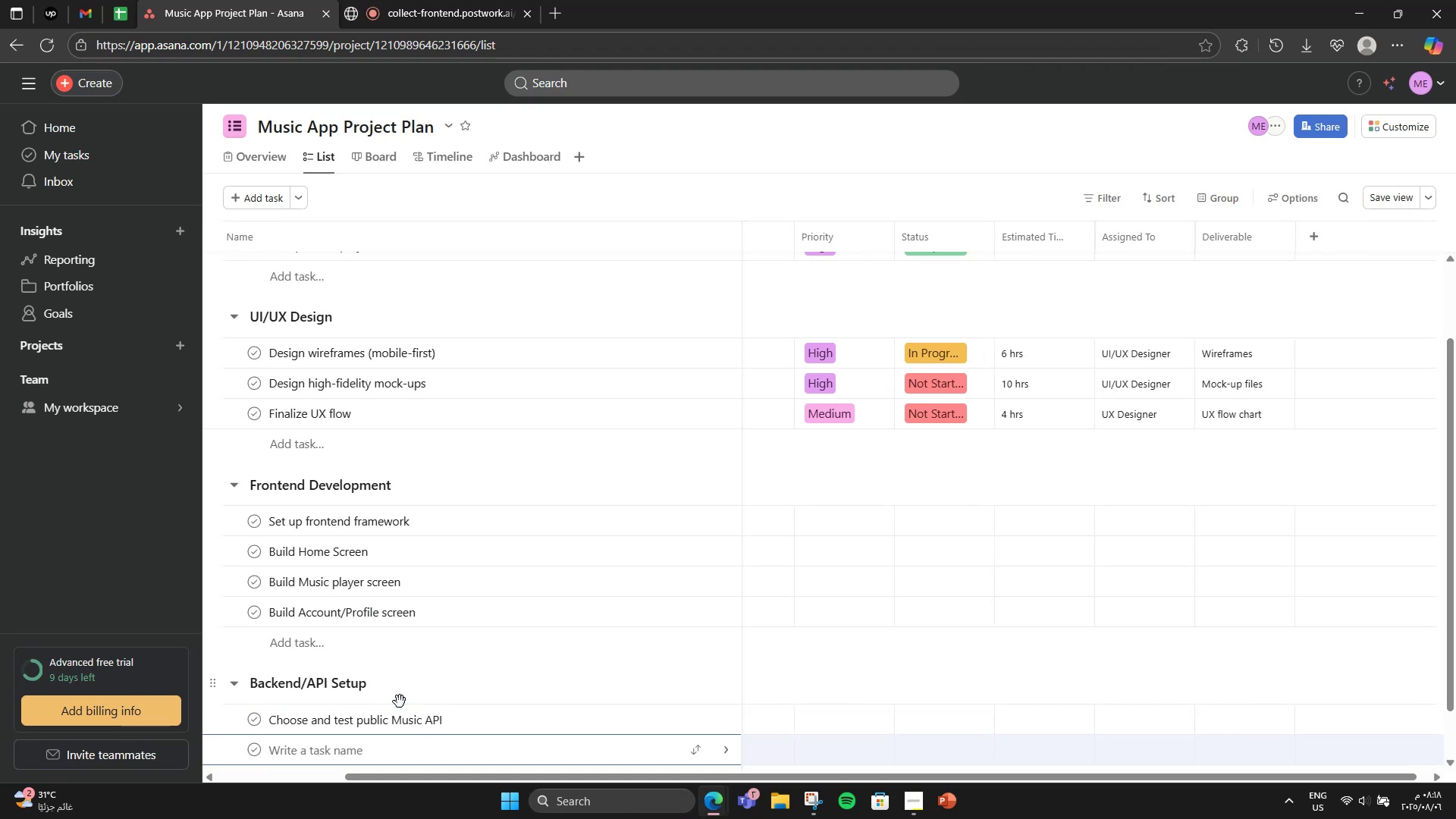 
type(Set up API integration)
 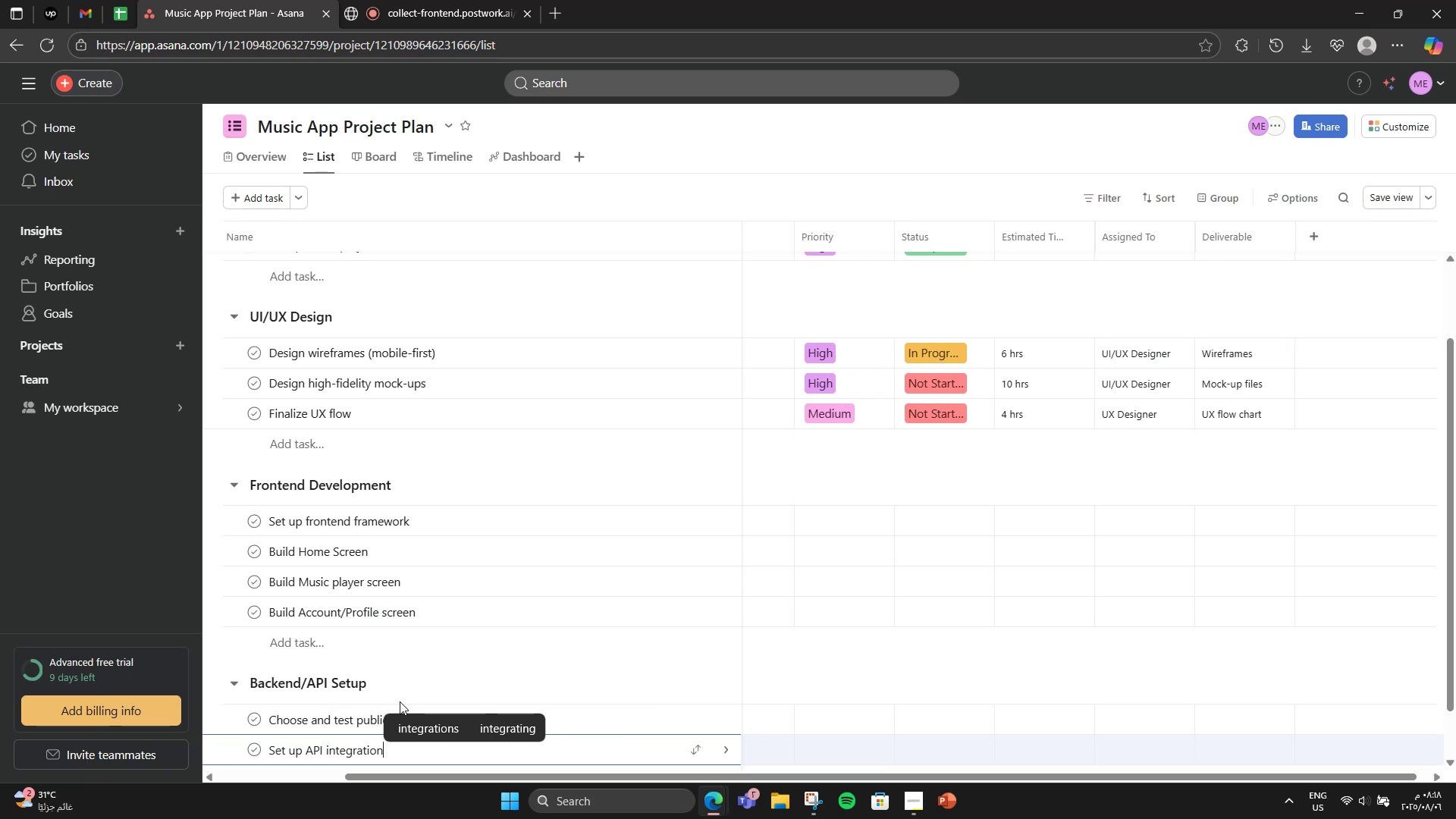 
key(Enter)
 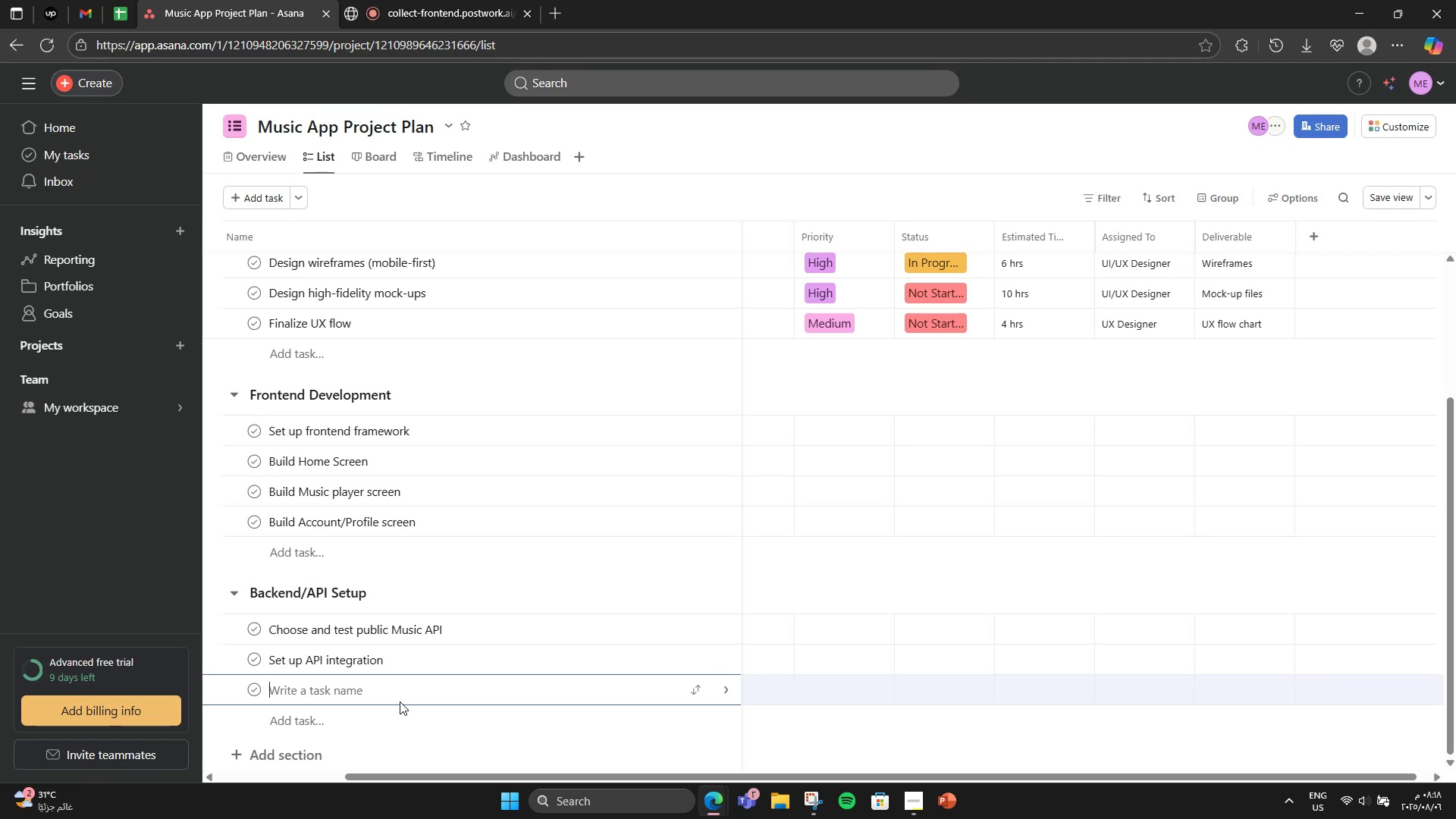 
wait(5.77)
 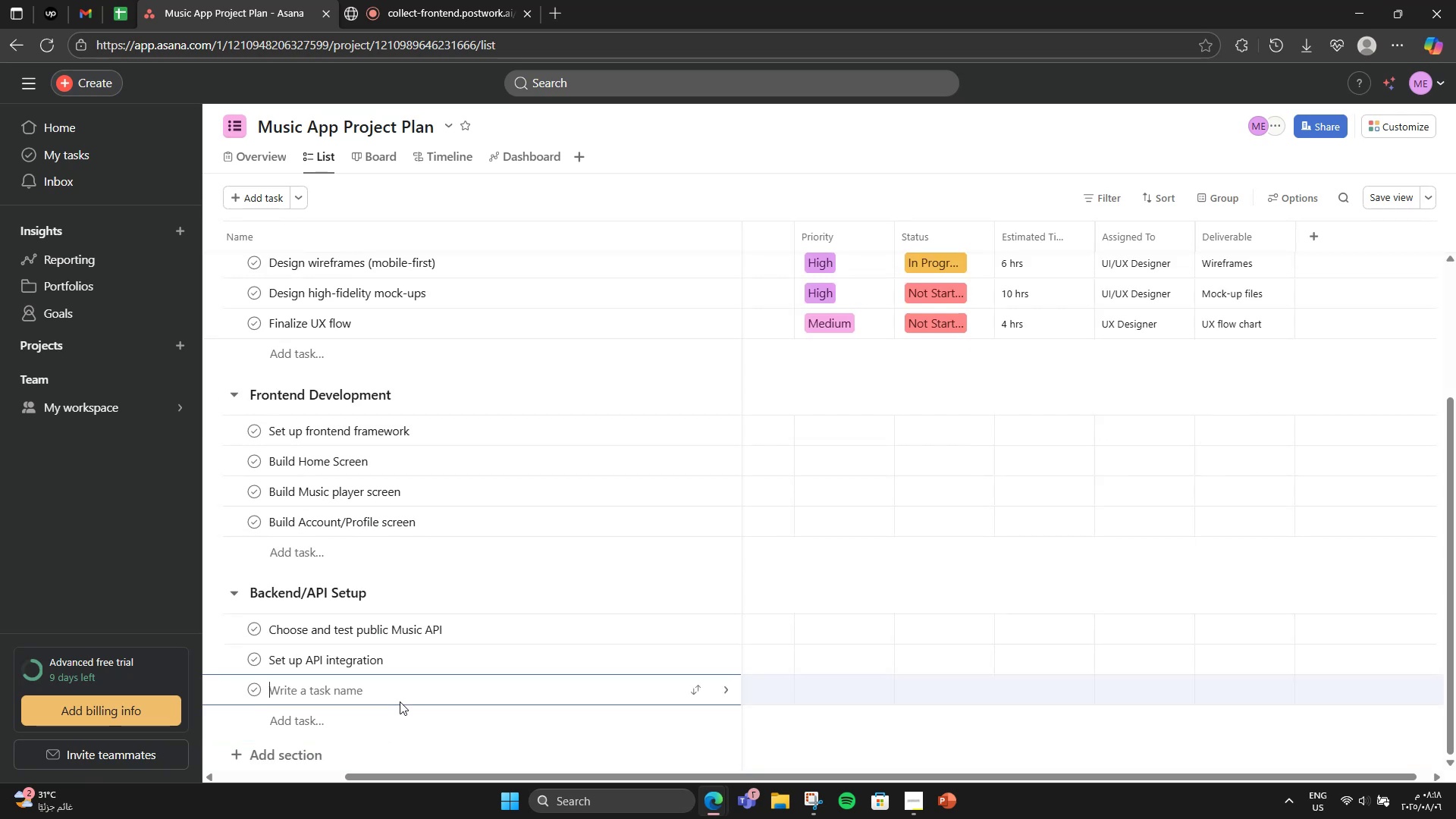 
type(Buui)
key(Backspace)
key(Backspace)
type(ild searh)
key(Backspace)
type(ch API )
 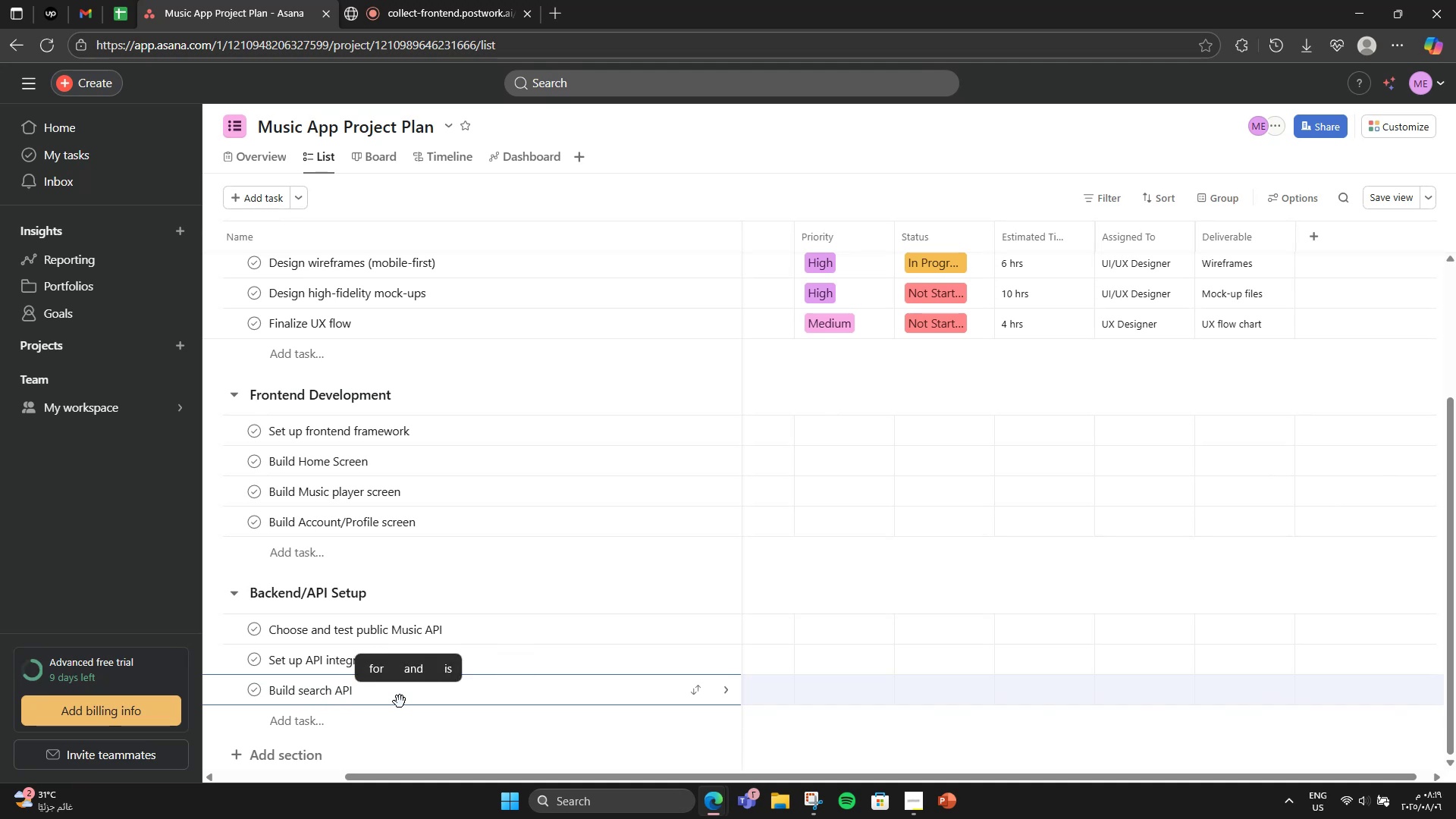 
wait(6.8)
 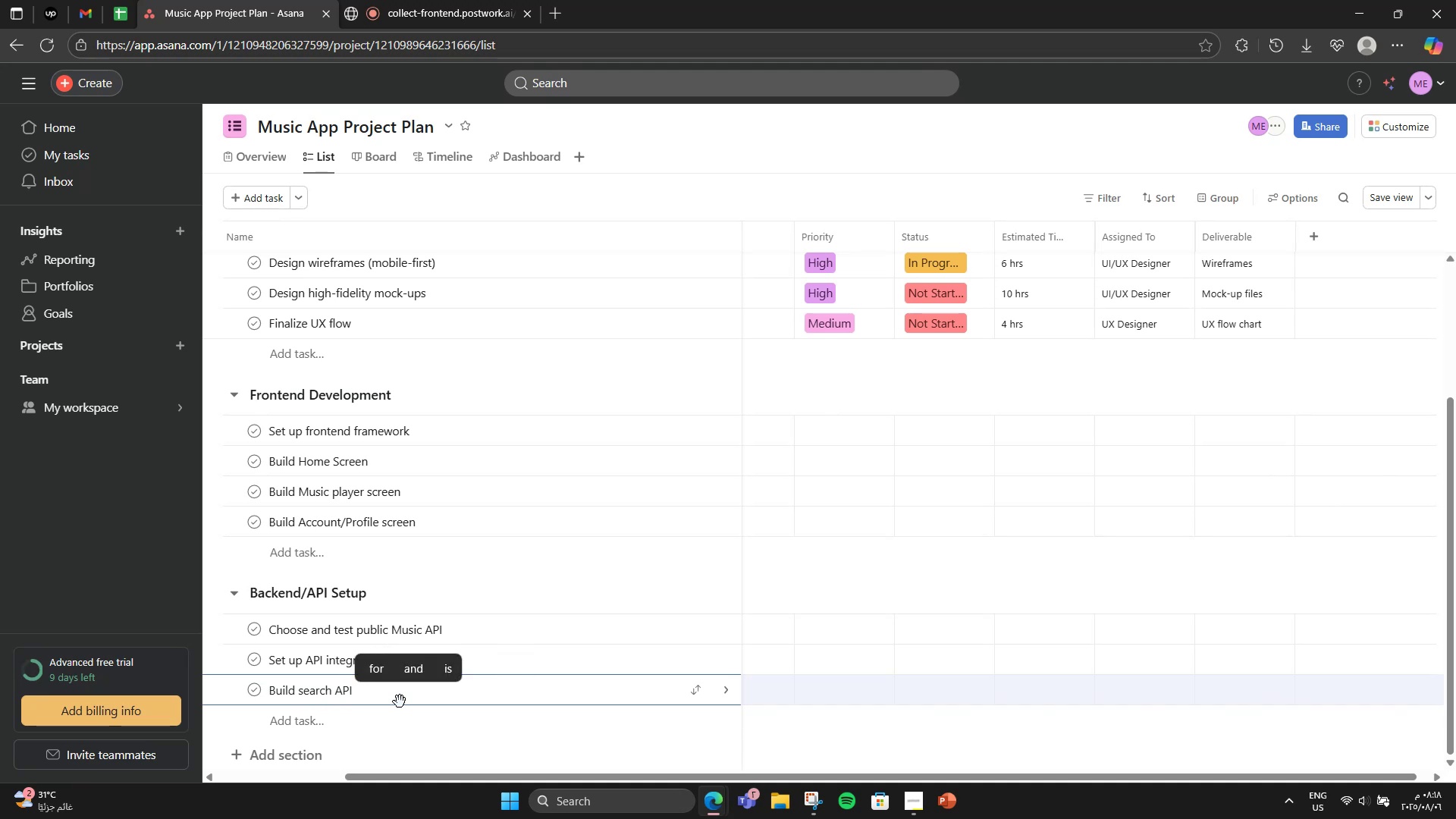 
type(connection)
 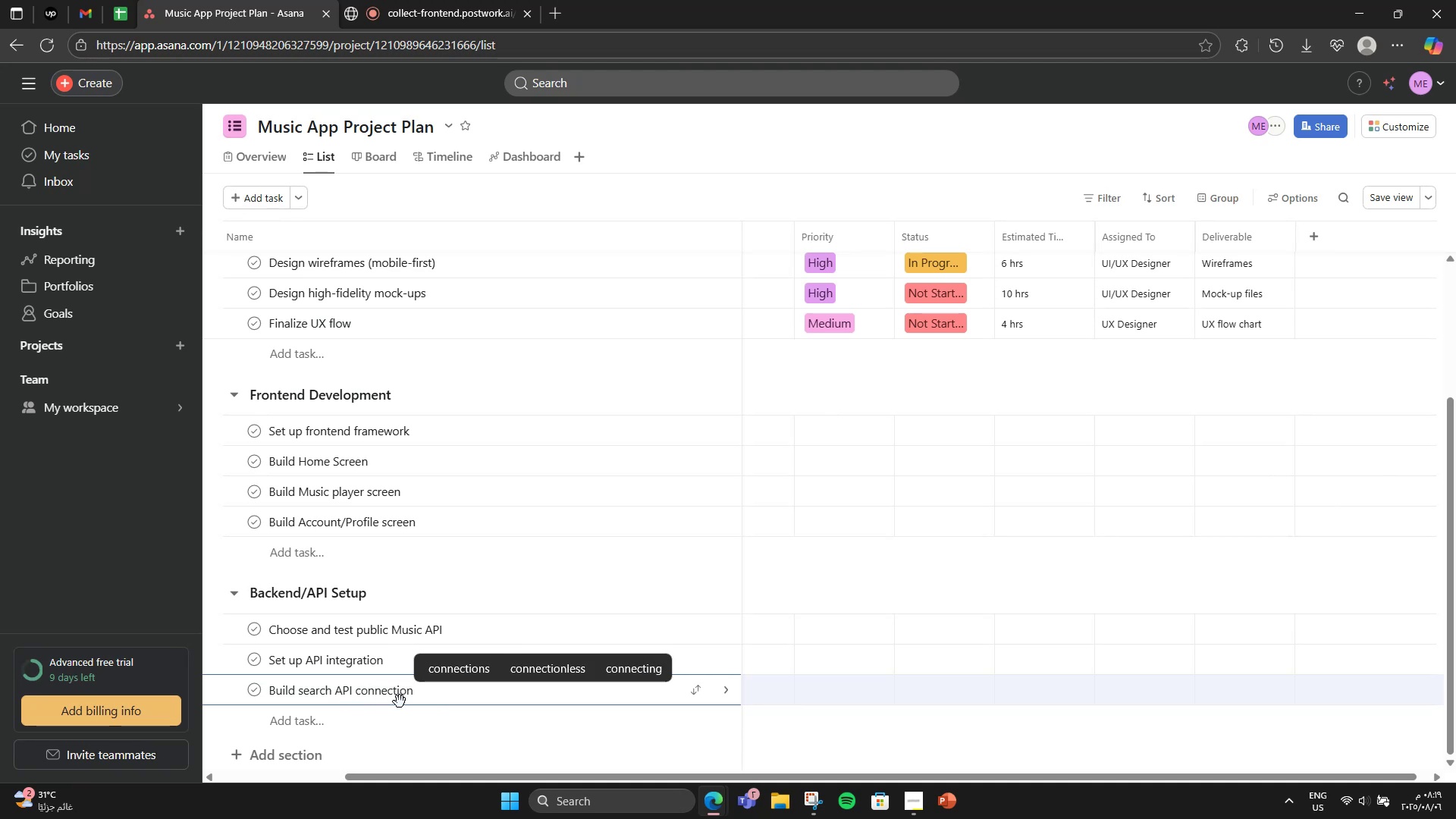 
key(Enter)
 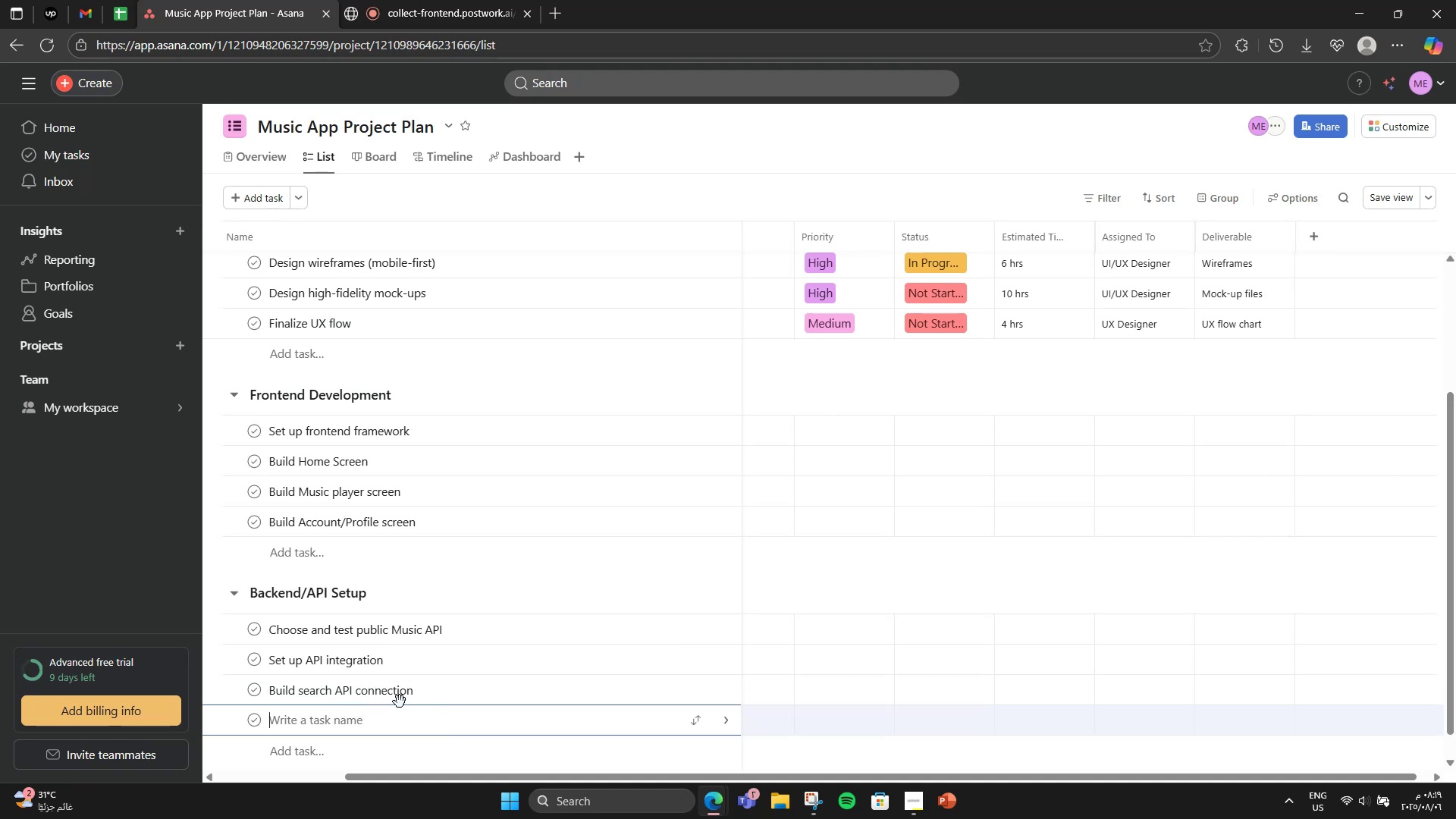 
type(Stream muso)
key(Backspace)
type(ic from API)
 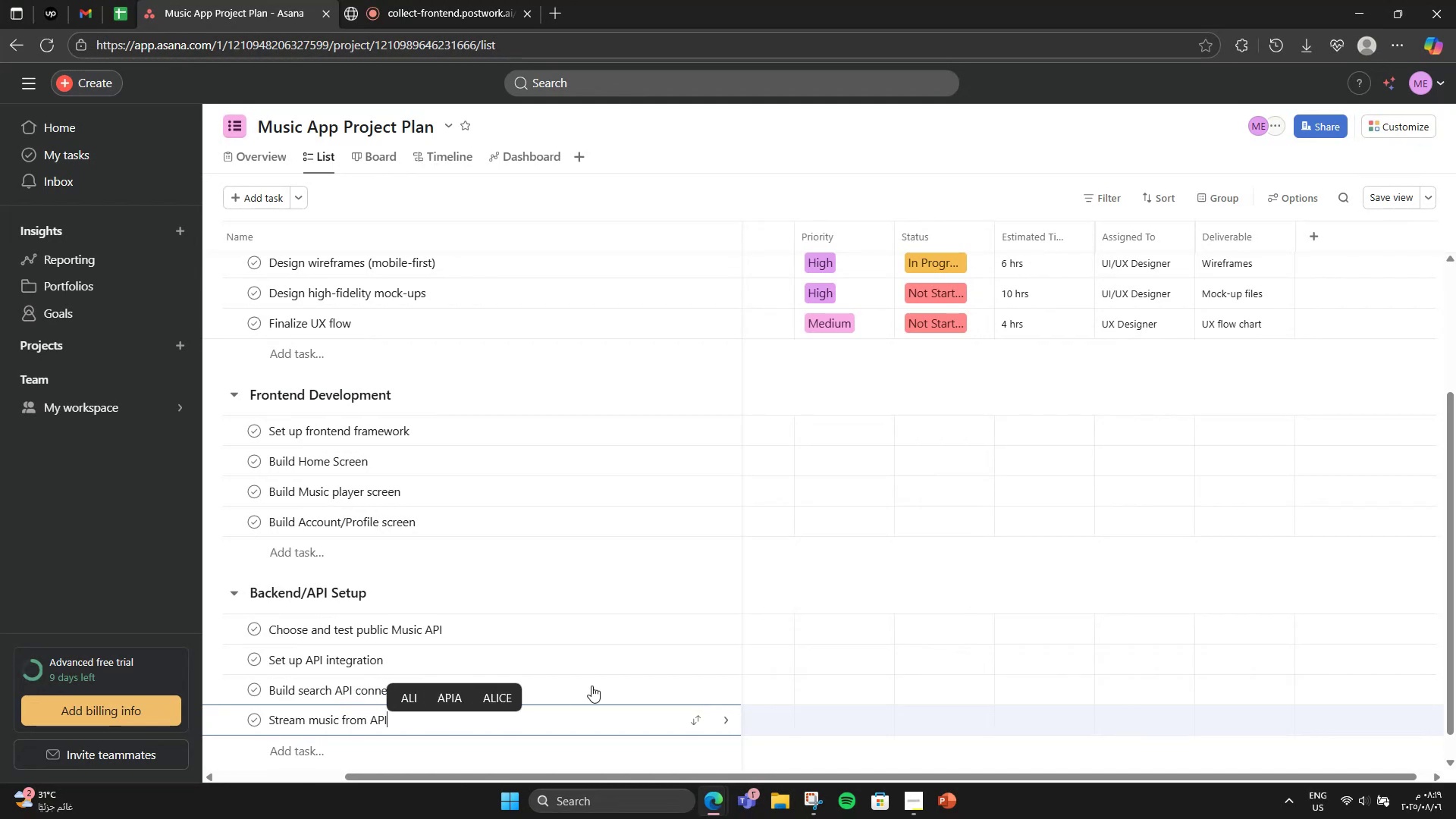 
wait(7.81)
 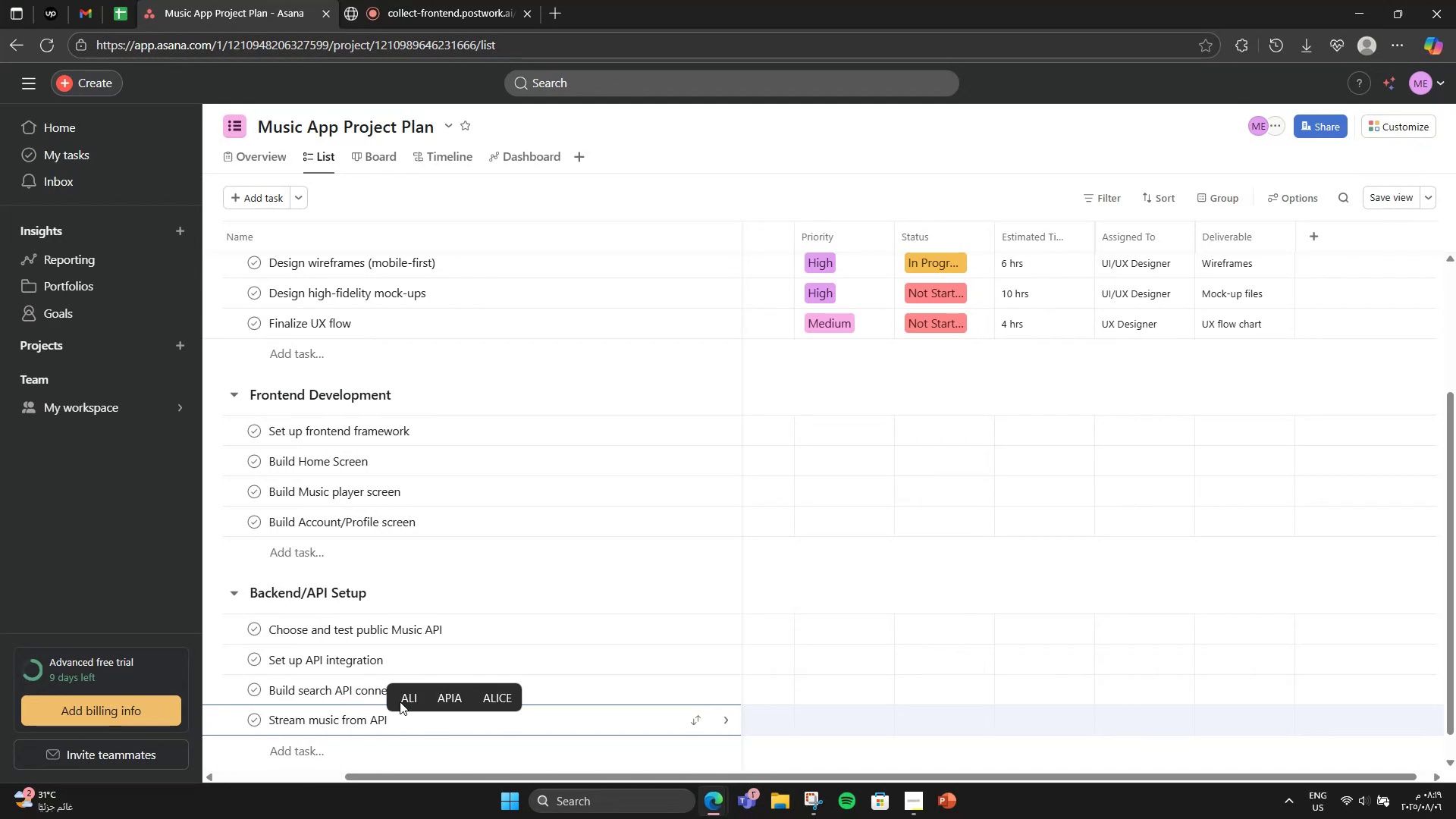 
scroll: coordinate [829, 496], scroll_direction: up, amount: 4.0
 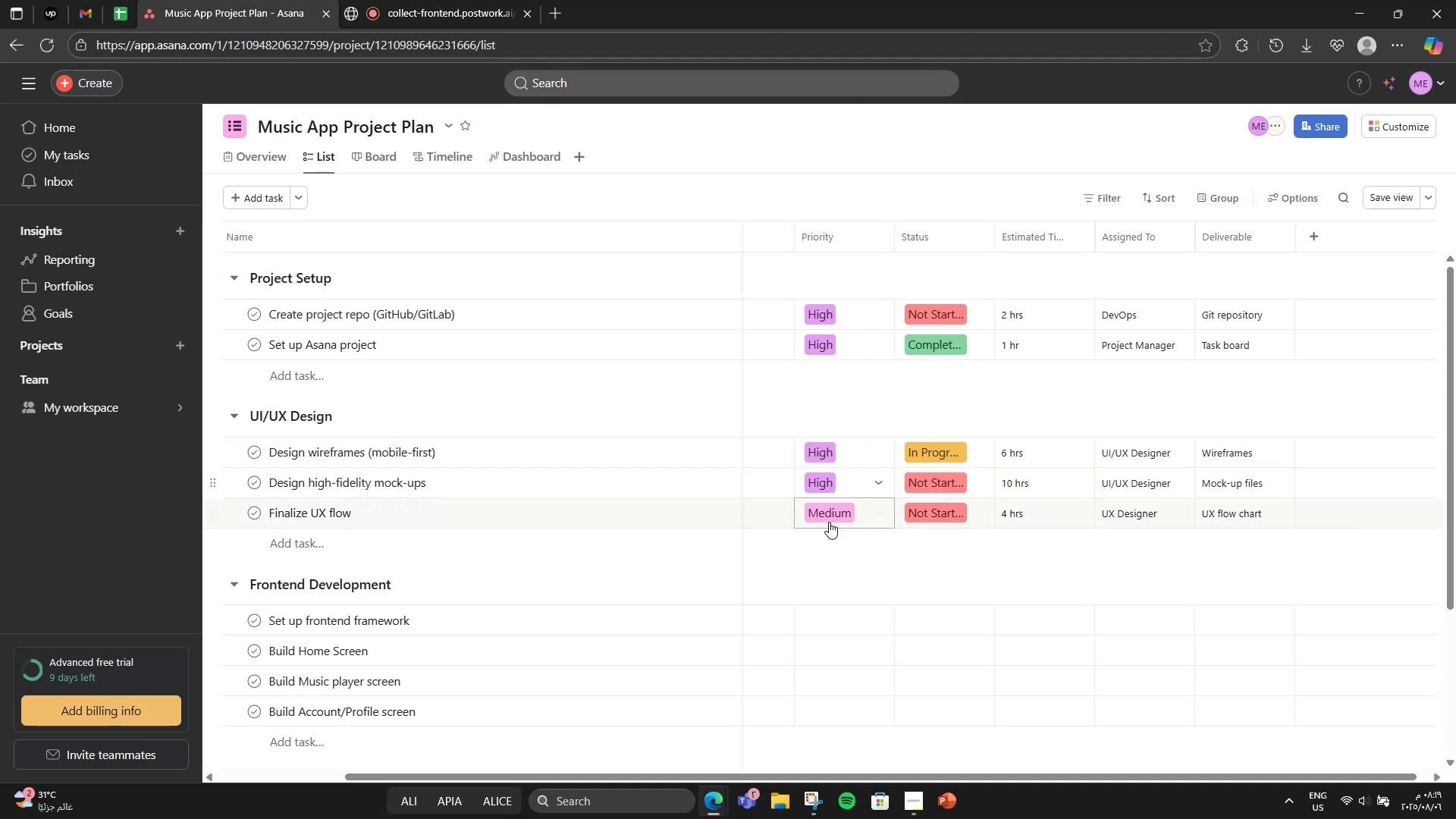 
scroll: coordinate [807, 594], scroll_direction: down, amount: 2.0
 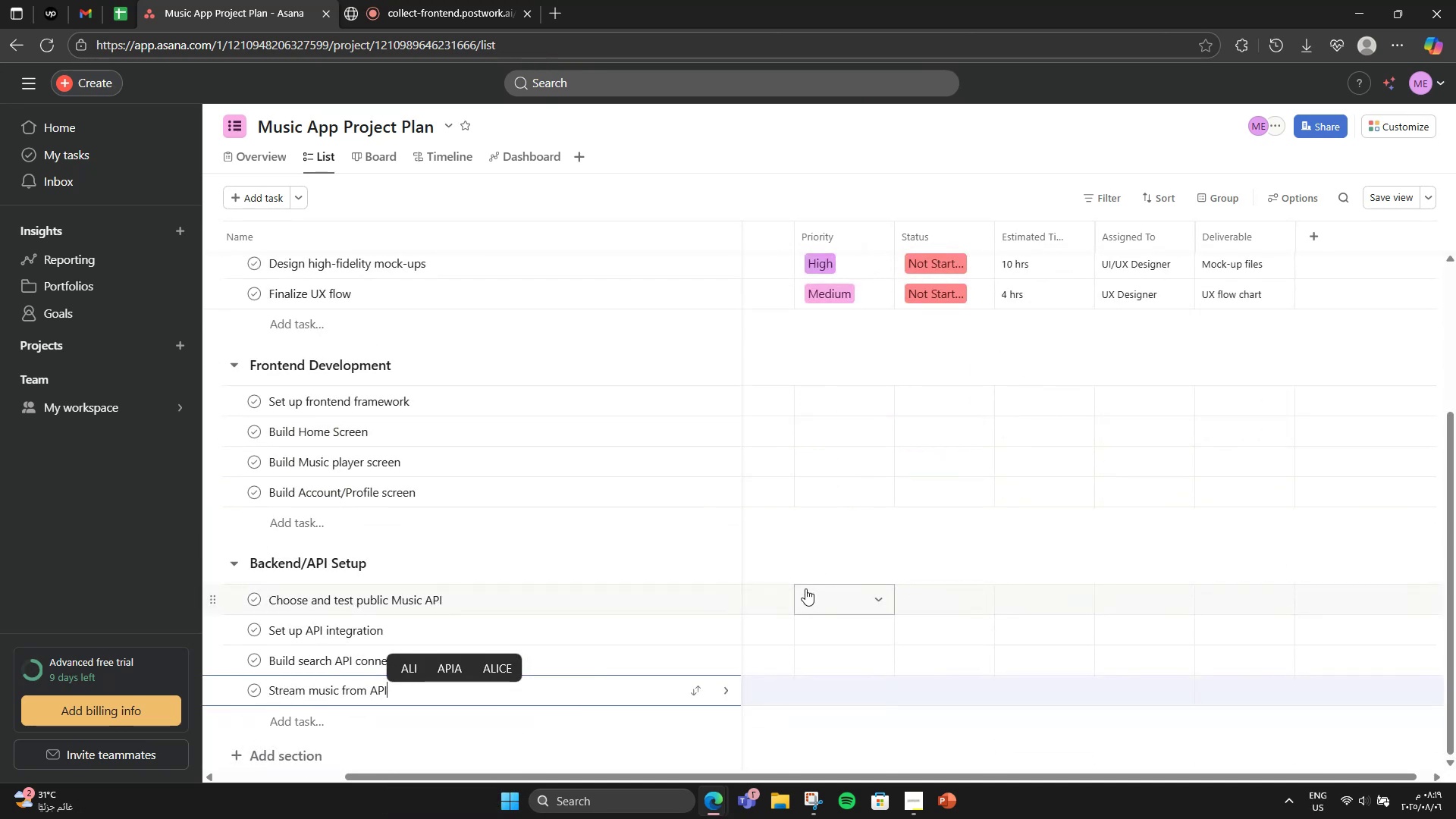 
left_click([845, 389])
 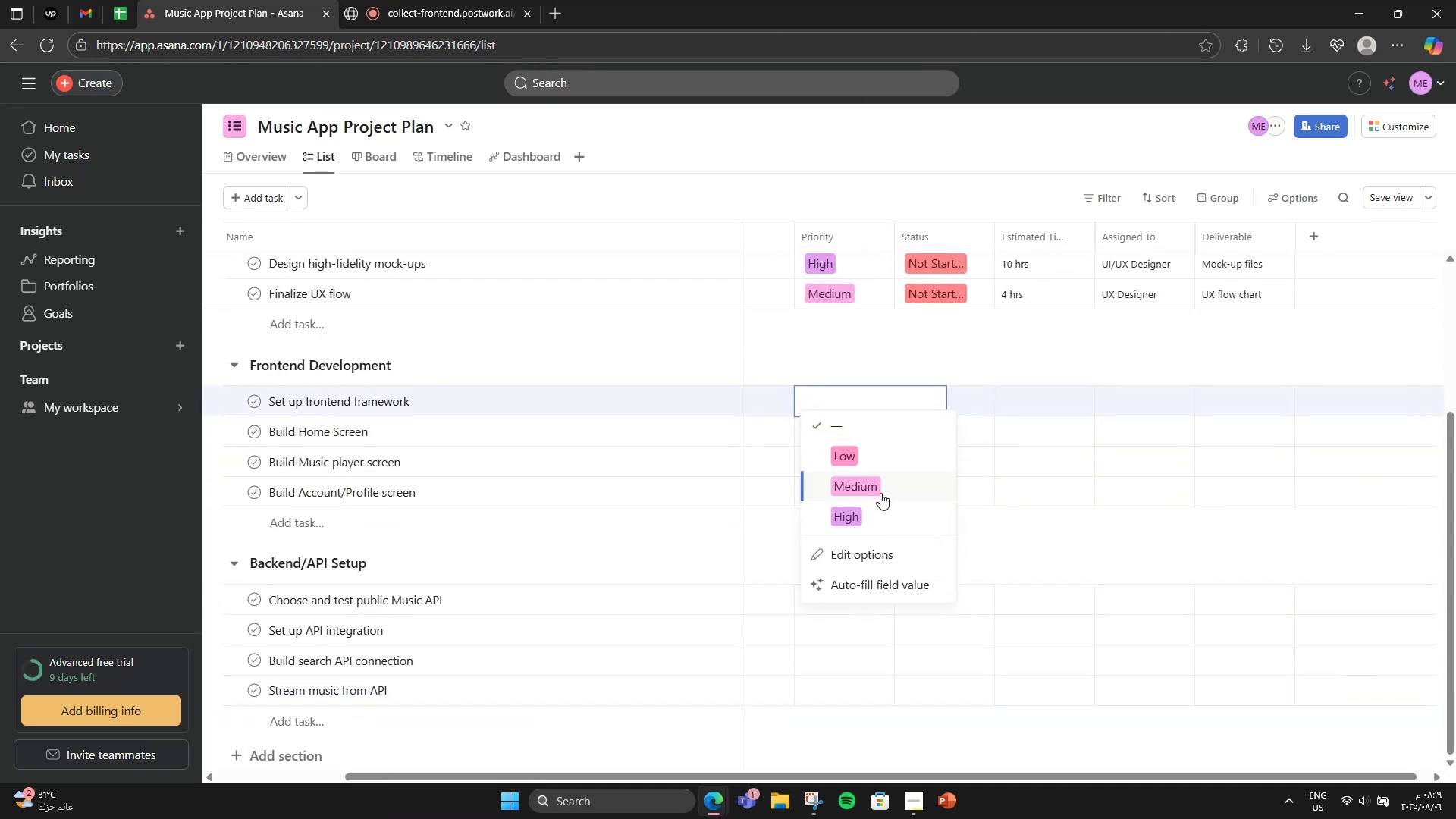 
left_click([883, 504])
 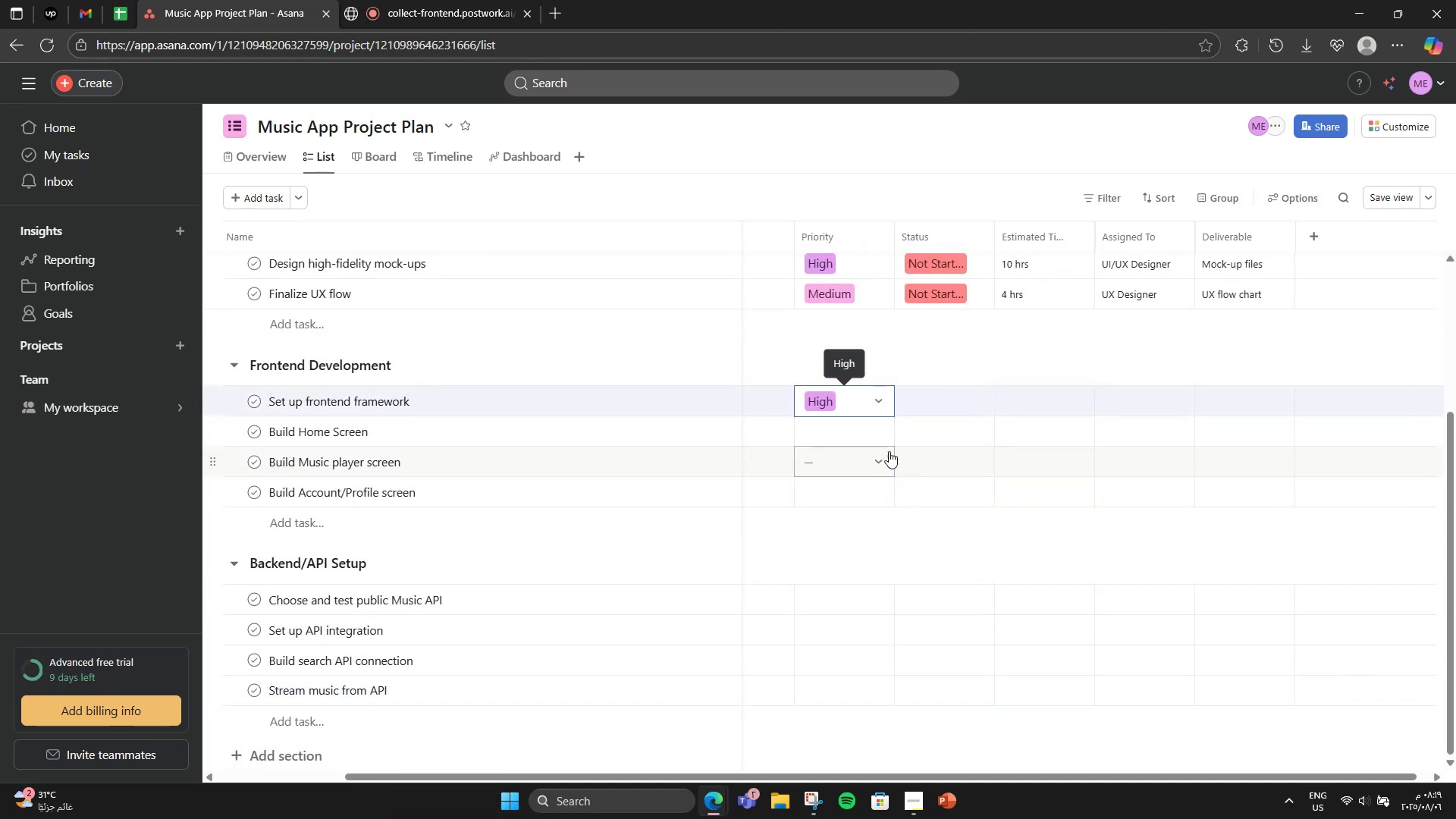 
left_click([886, 438])
 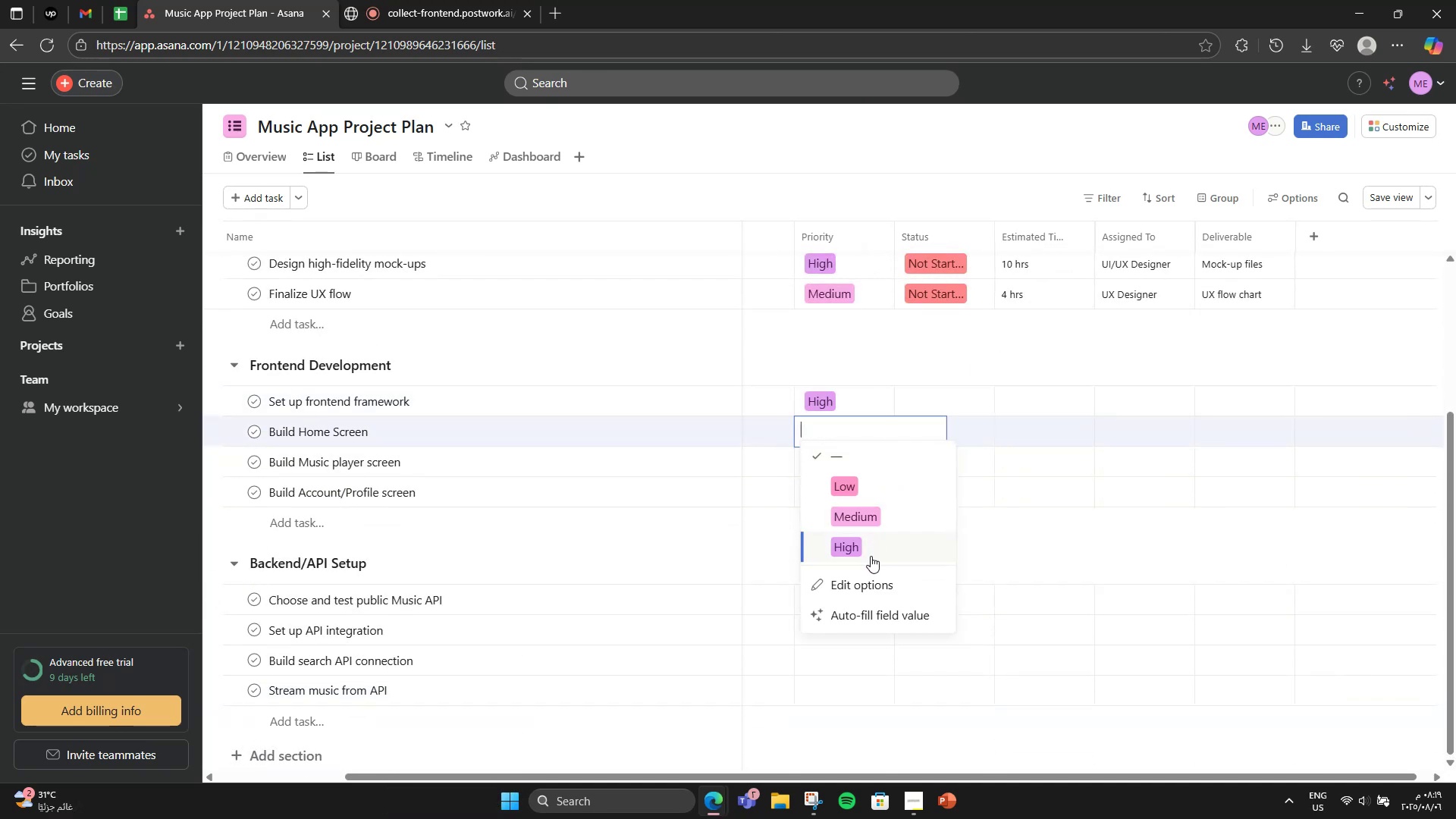 
left_click([871, 556])
 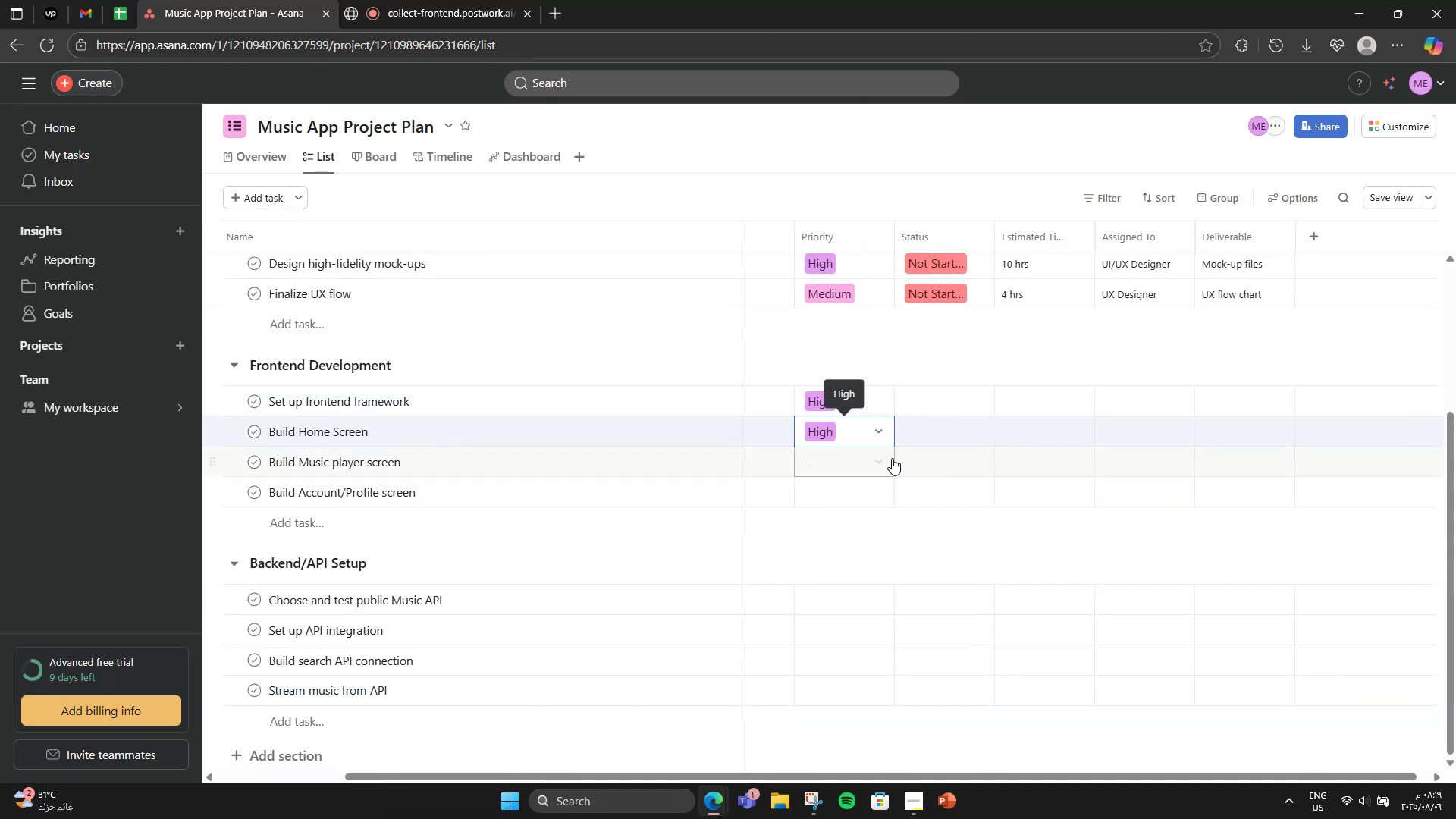 
left_click([892, 458])
 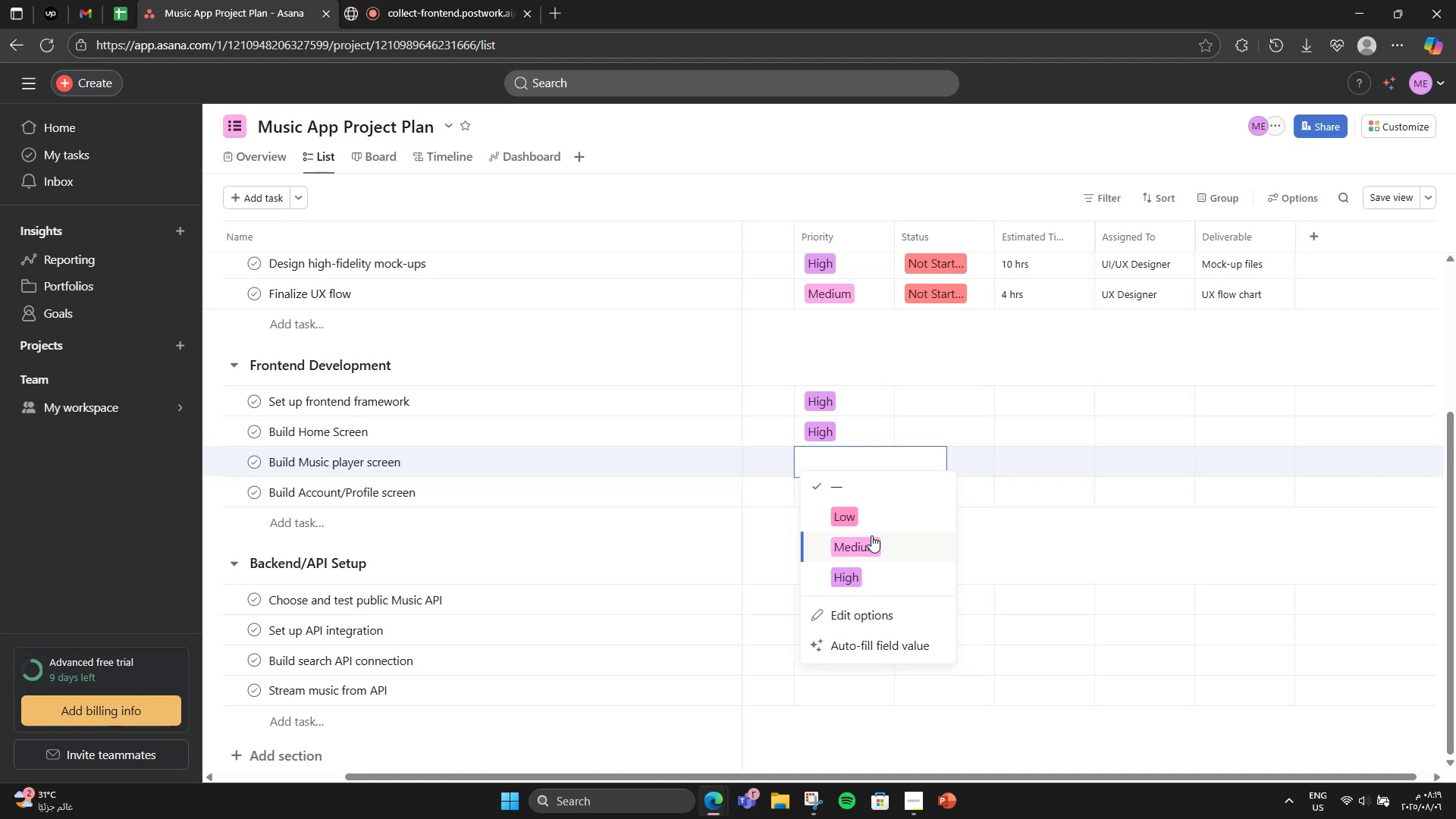 
left_click([871, 535])
 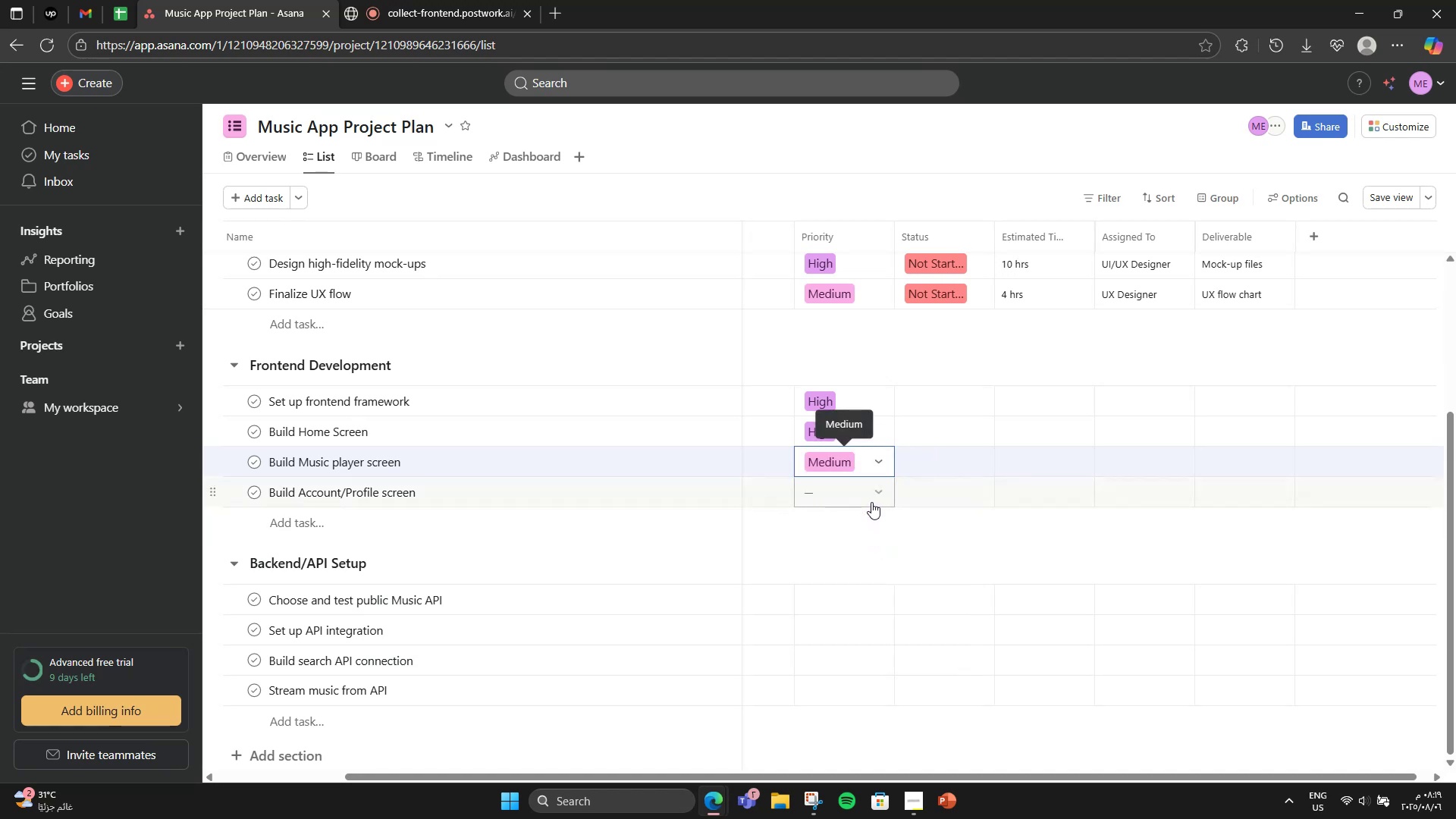 
left_click([871, 502])
 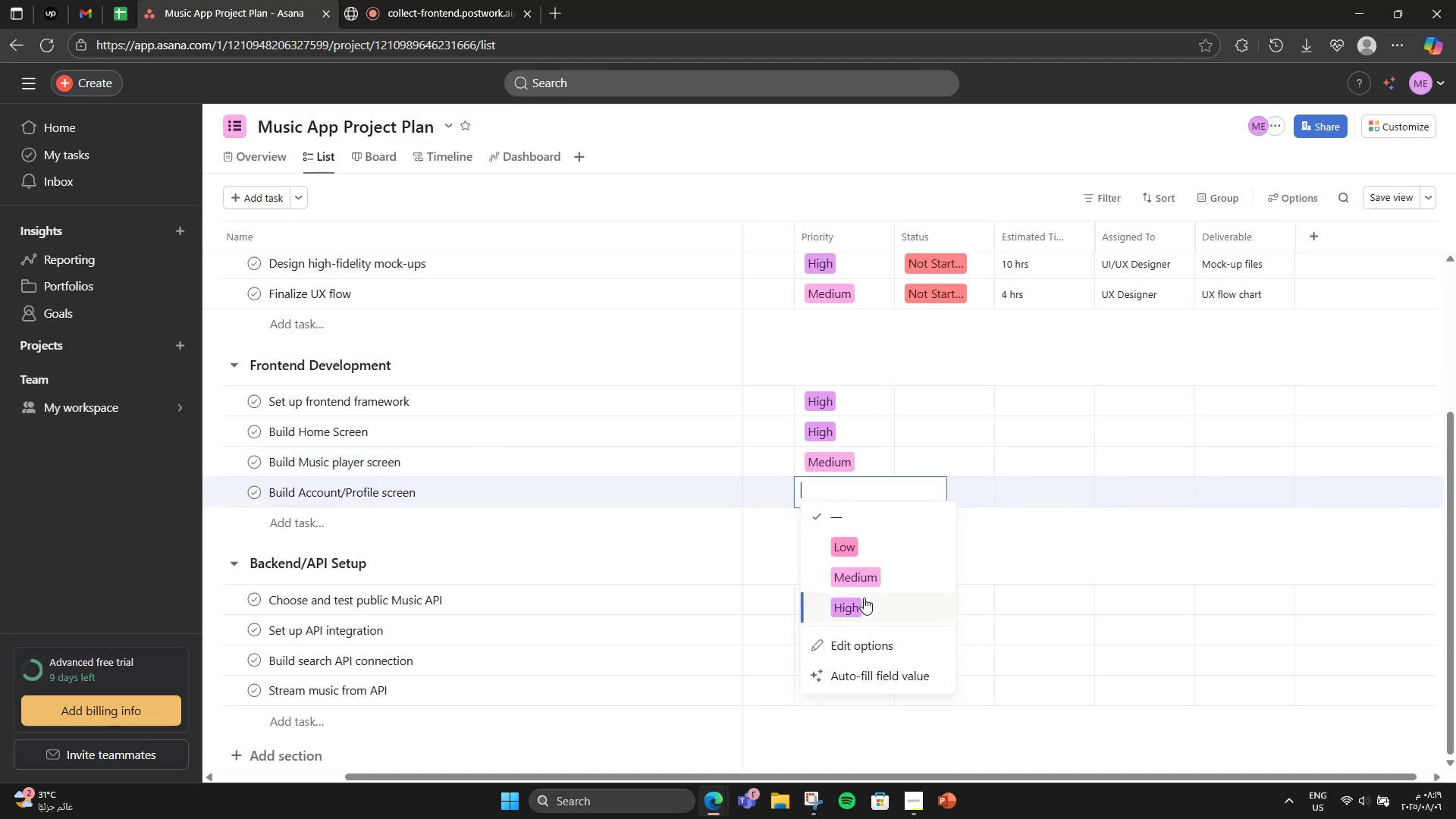 
left_click([864, 598])
 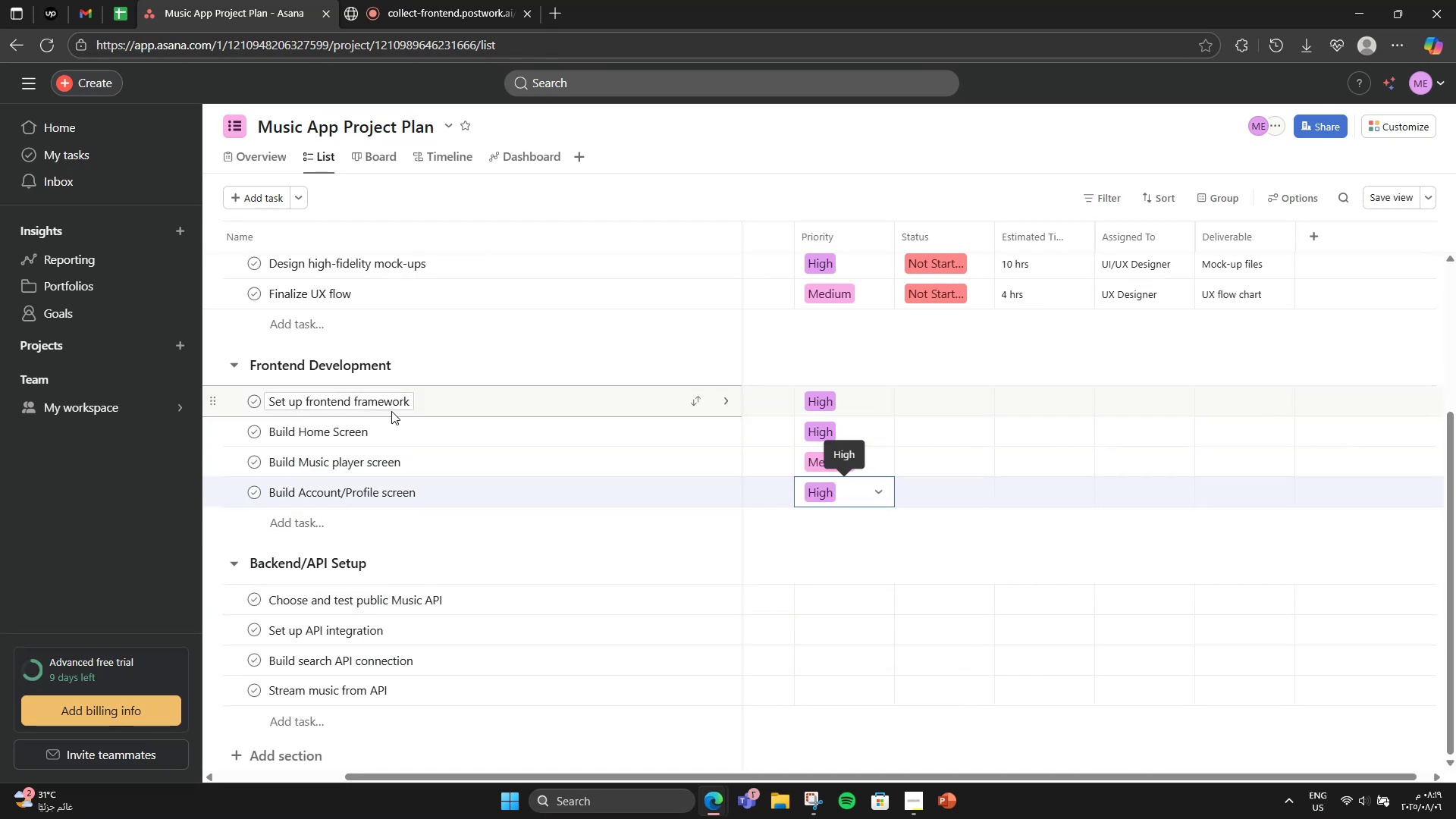 
wait(12.62)
 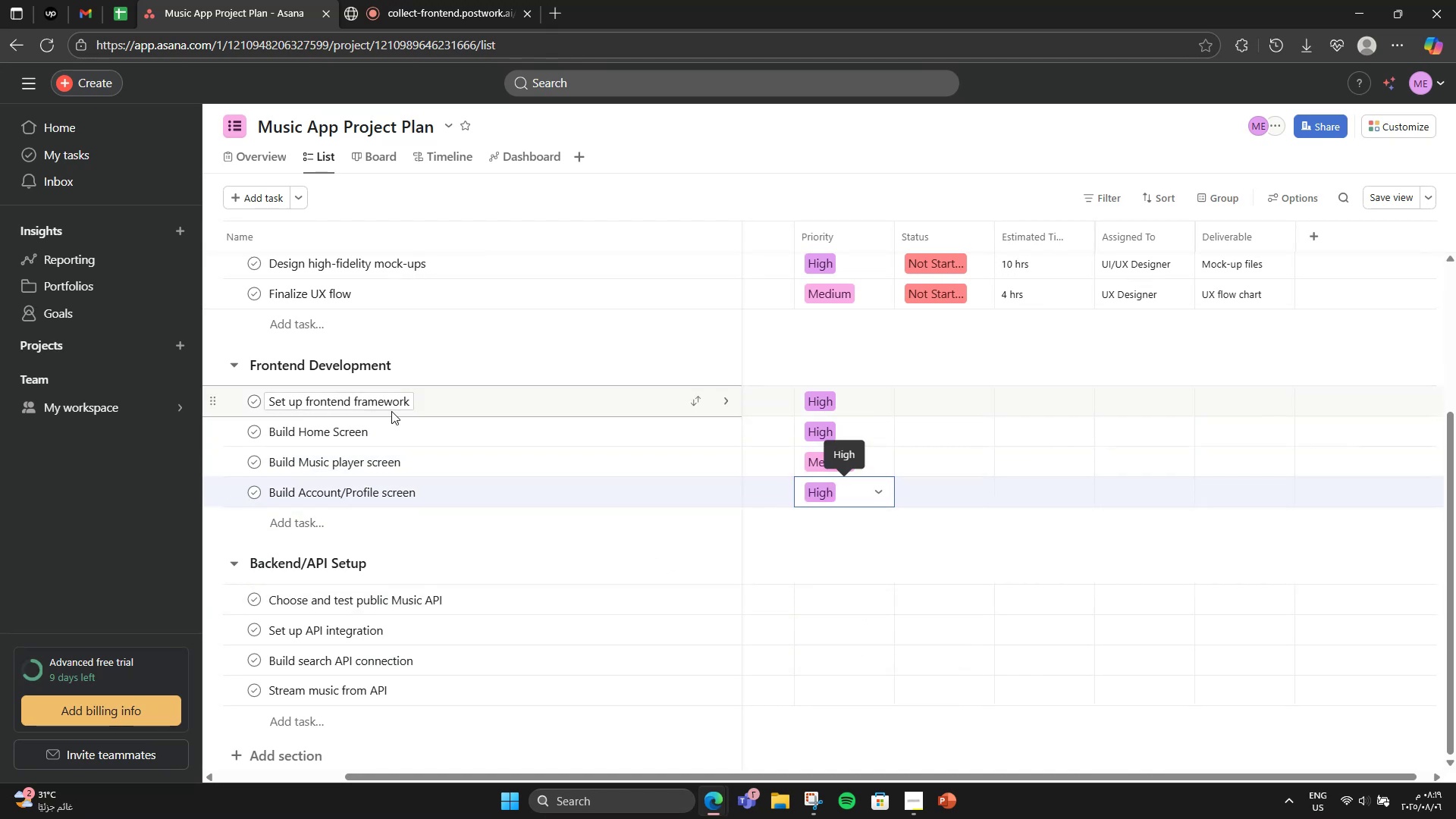 
left_click([268, 523])
 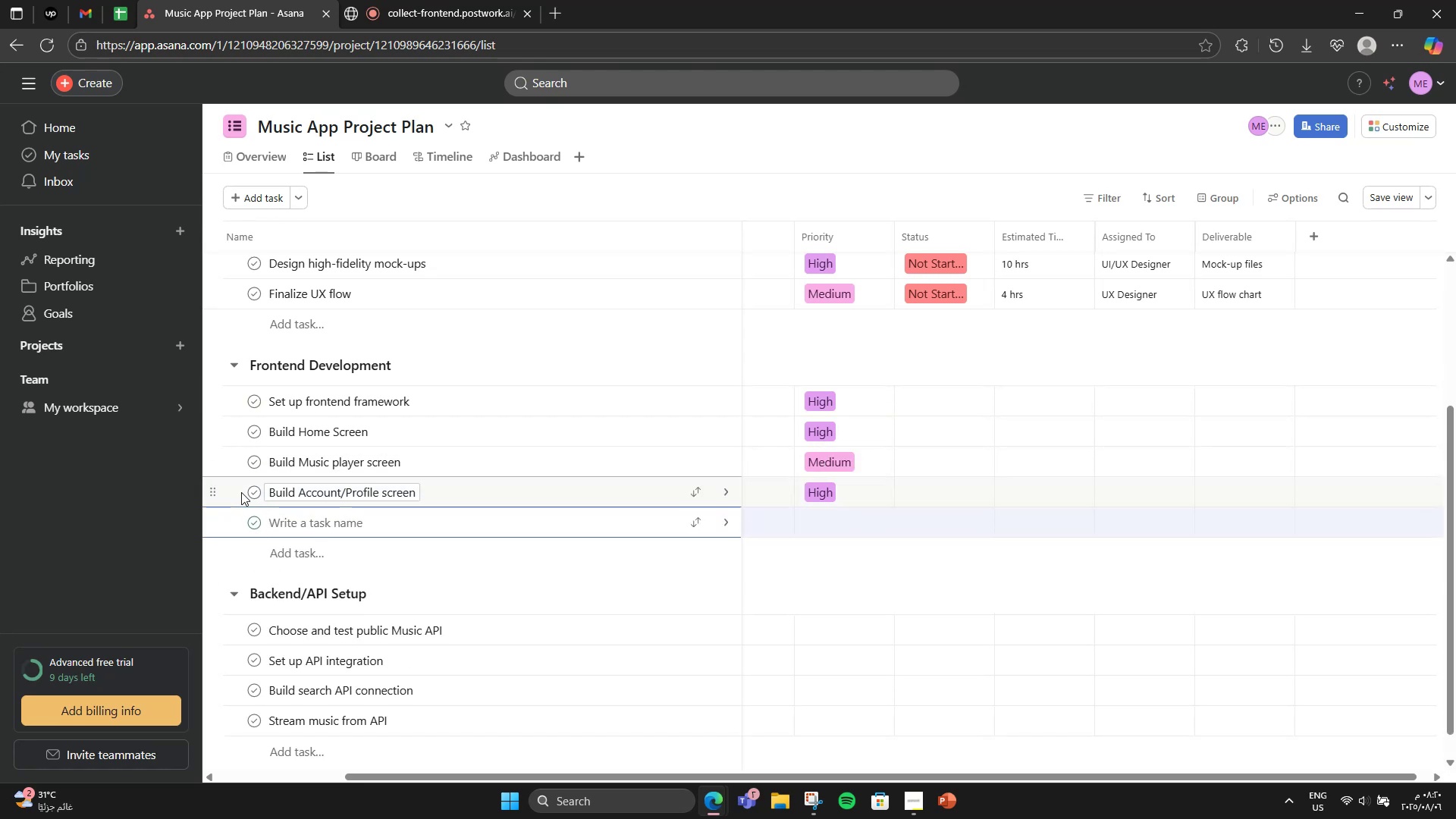 
type(Build )
 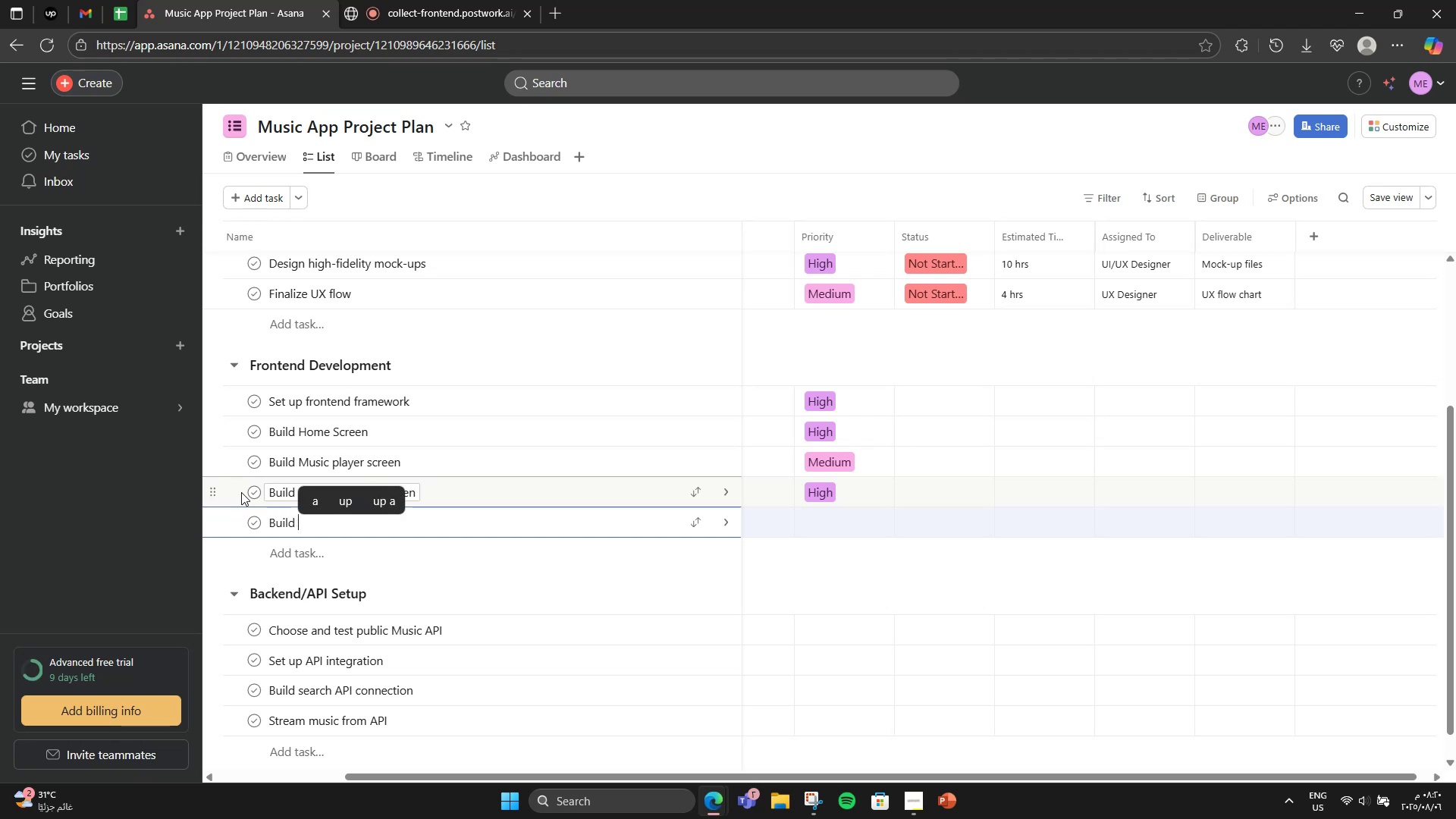 
wait(5.98)
 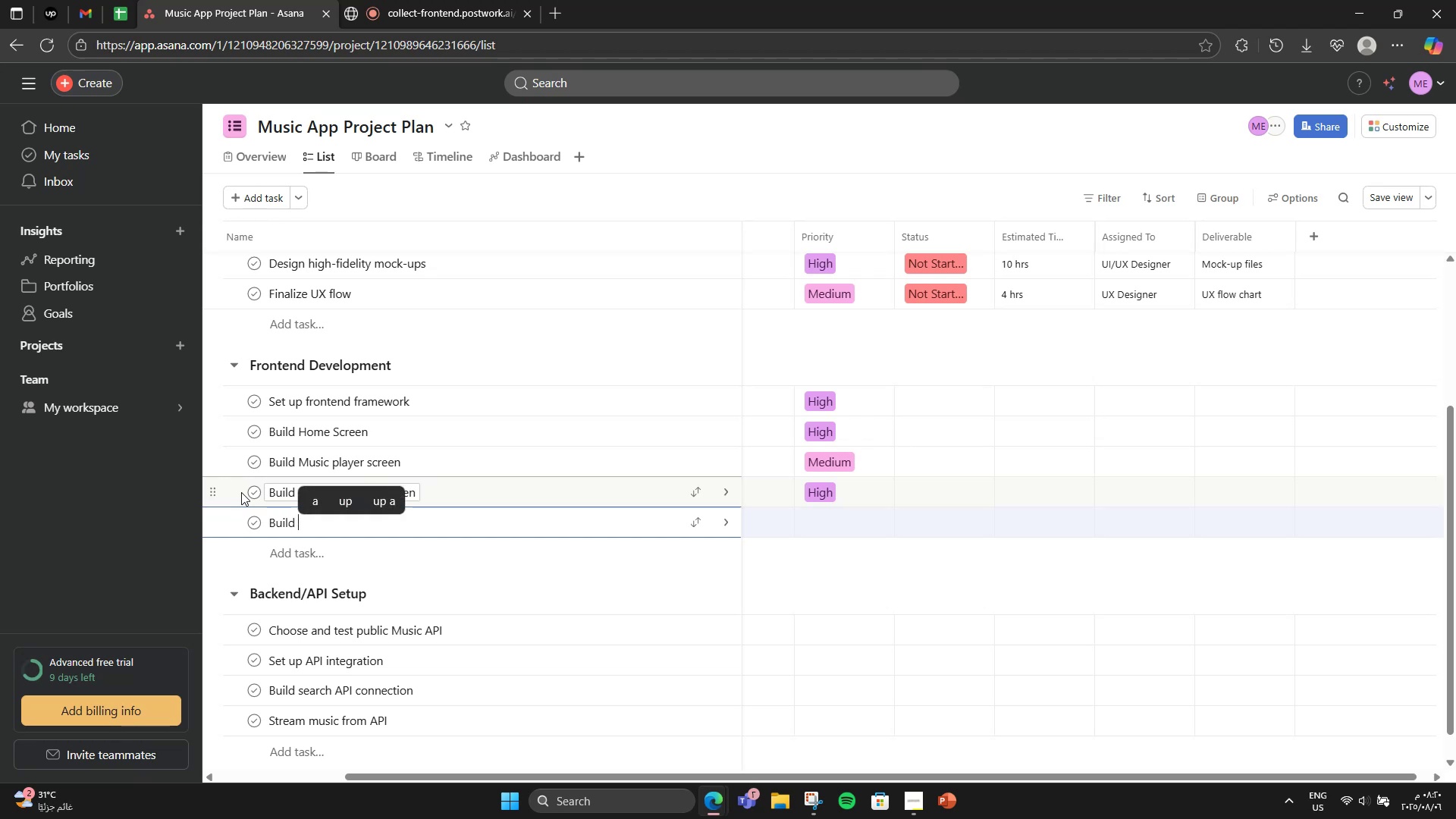 
type(Home screen)
 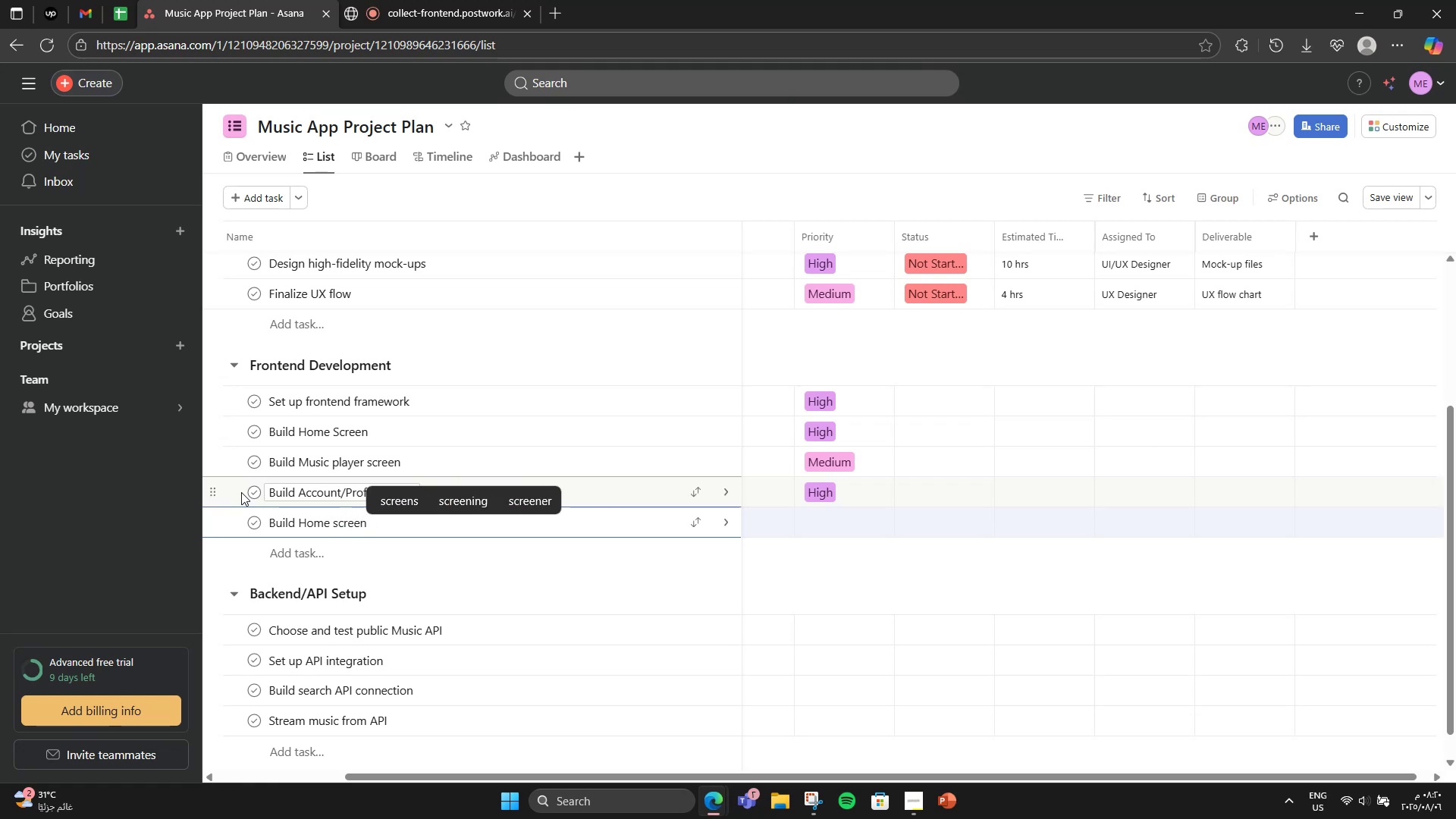 
wait(10.99)
 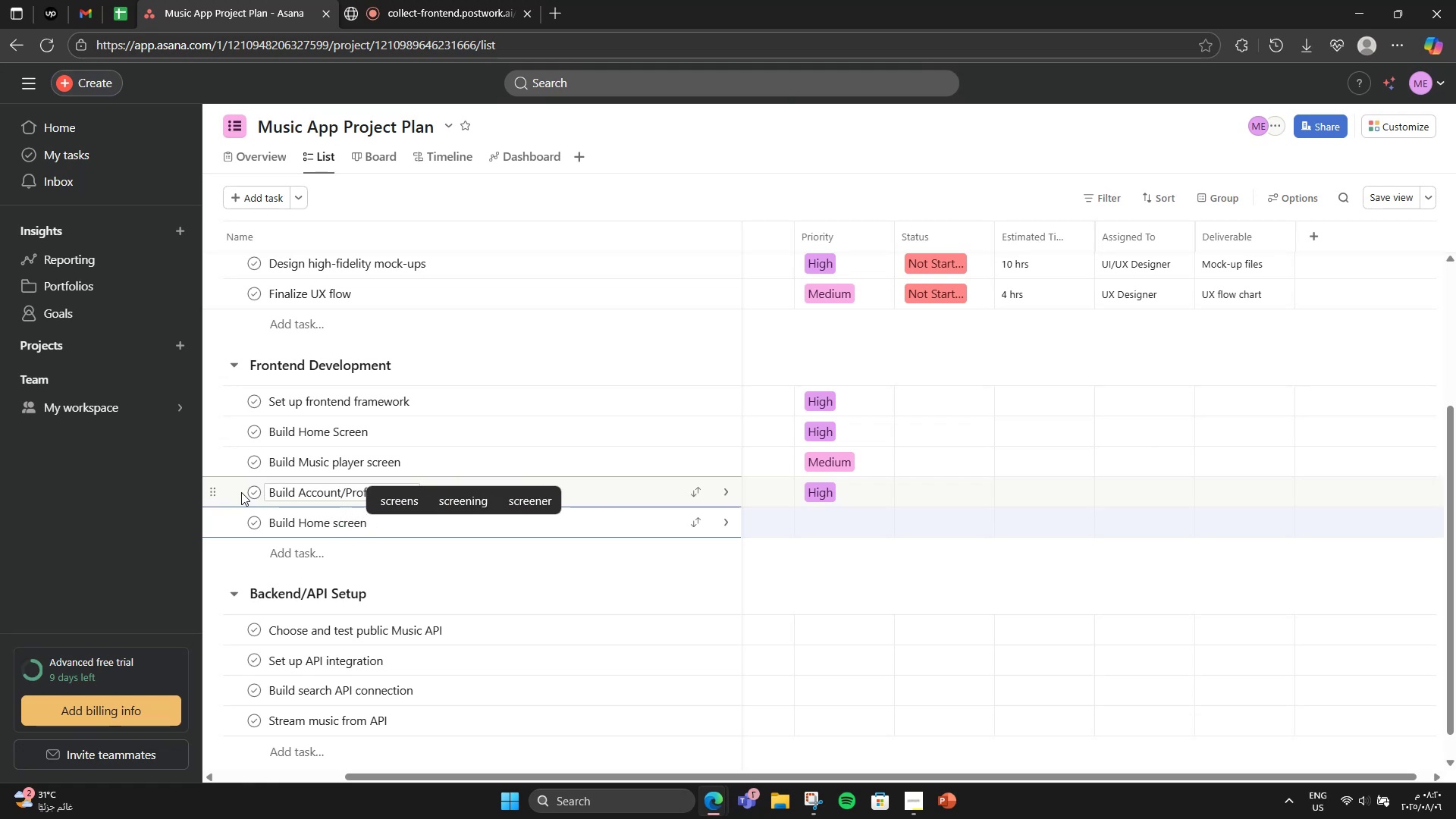 
double_click([304, 528])
 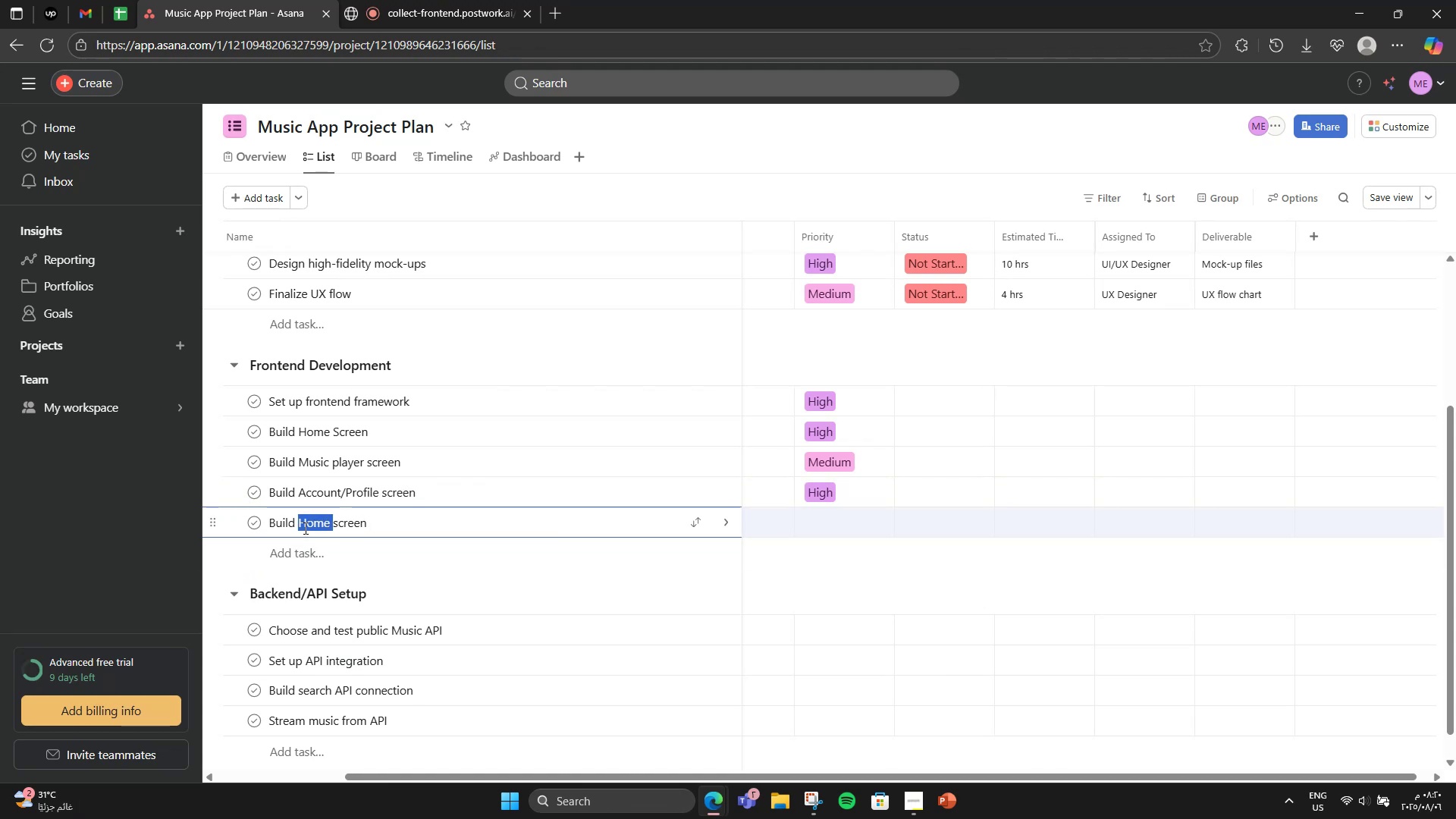 
type(search )
 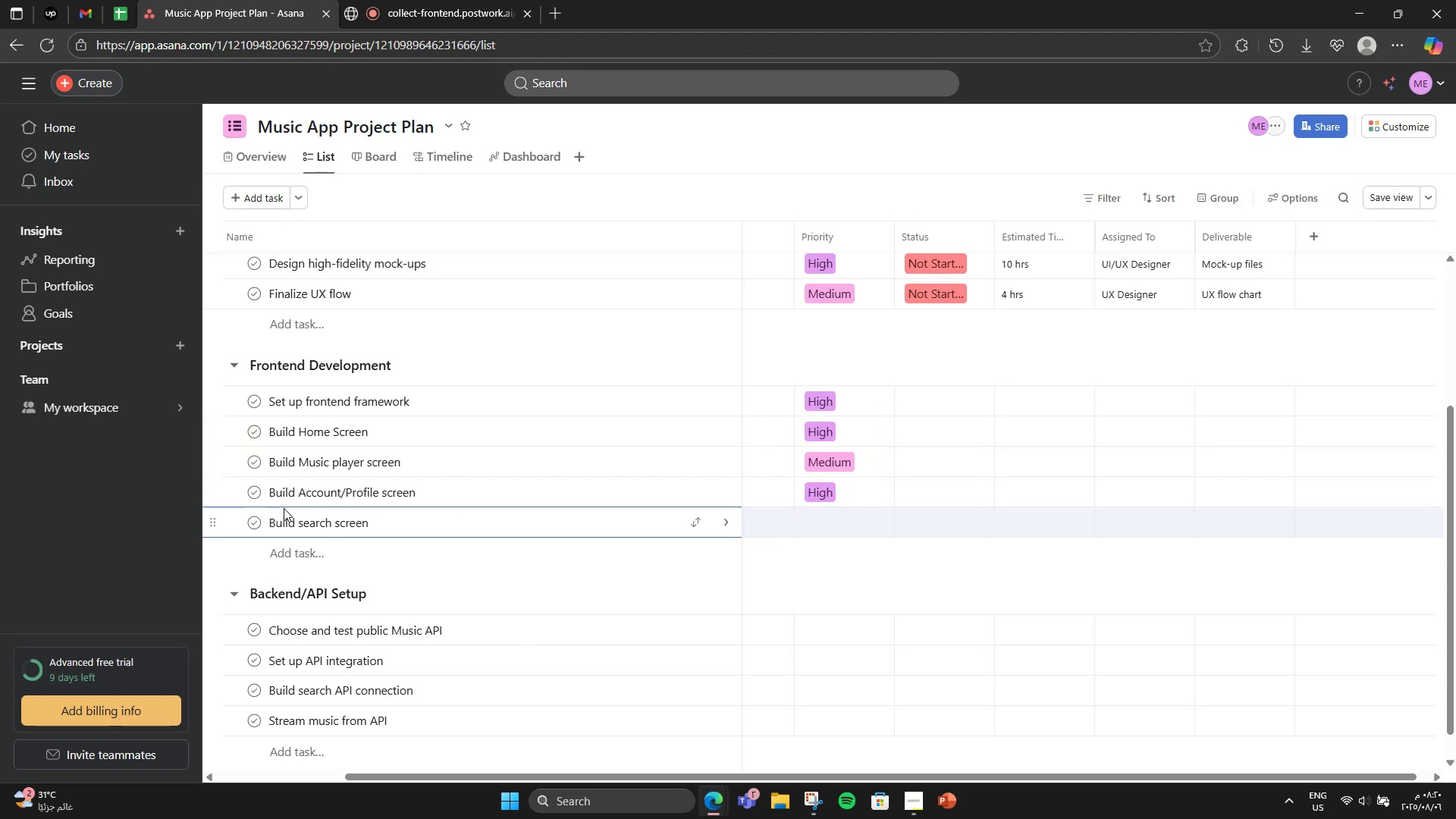 
left_click_drag(start_coordinate=[210, 521], to_coordinate=[233, 442])
 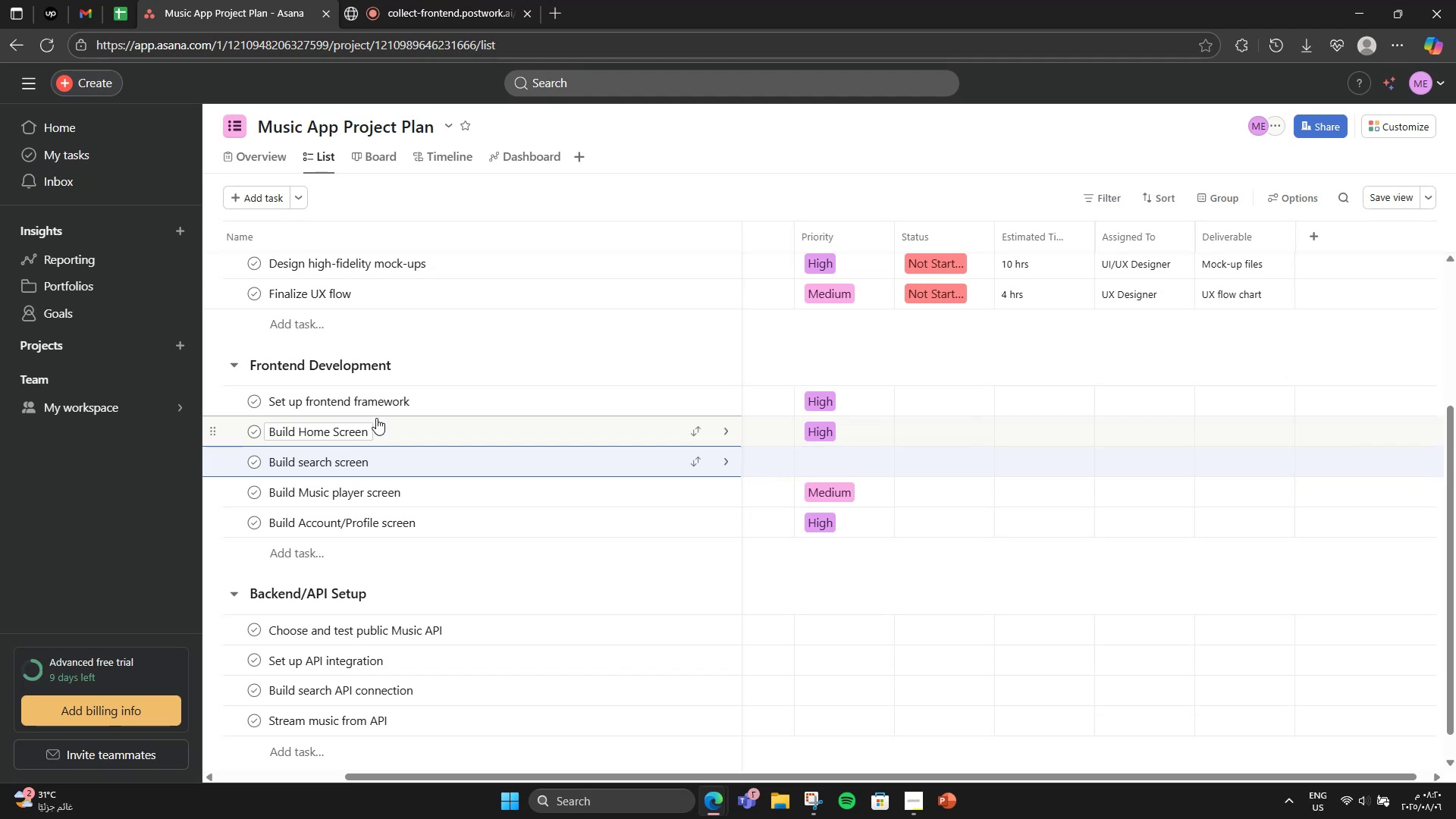 
wait(14.23)
 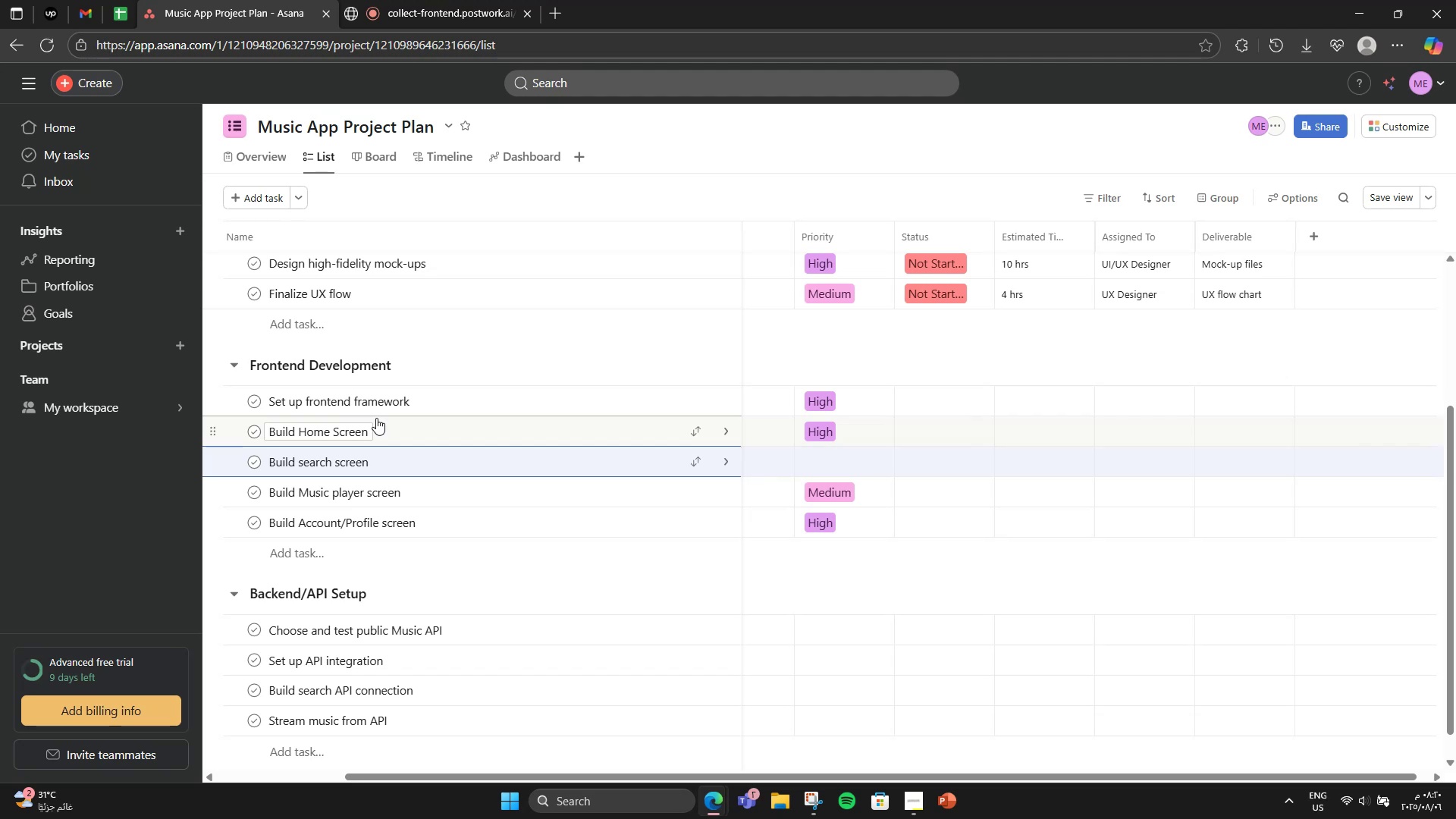 
left_click([482, 393])
 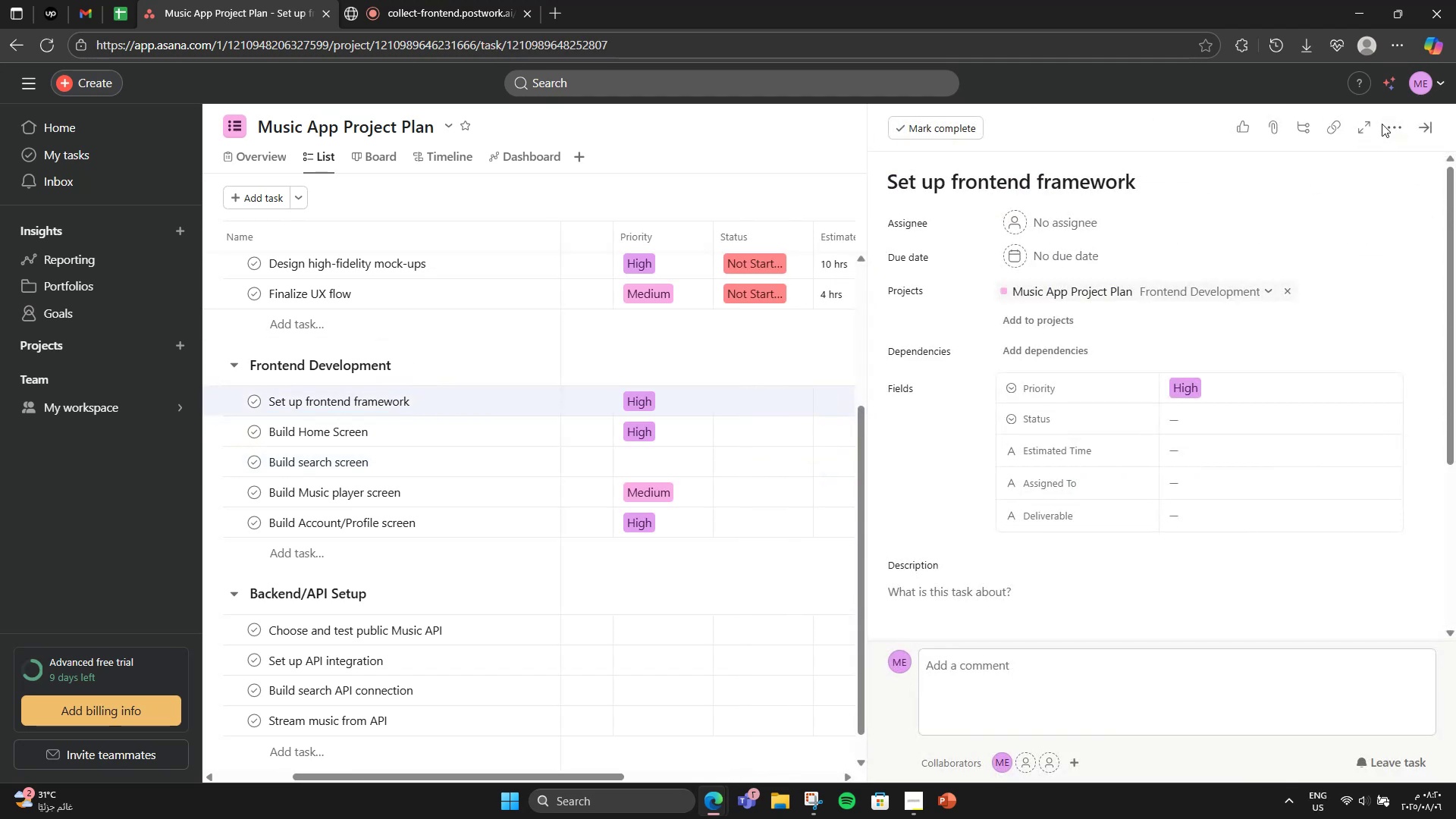 
double_click([1389, 125])
 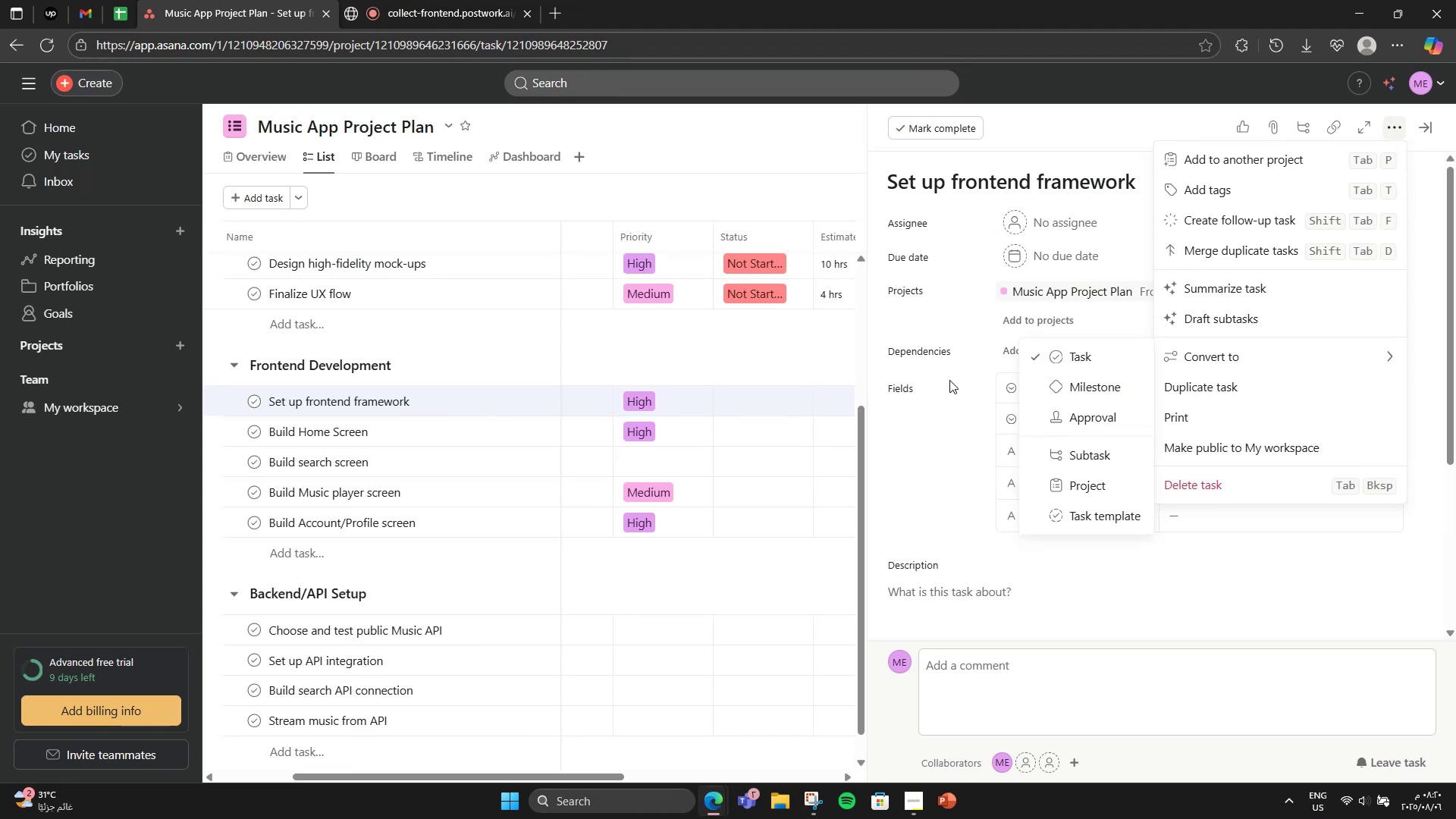 
left_click([797, 347])
 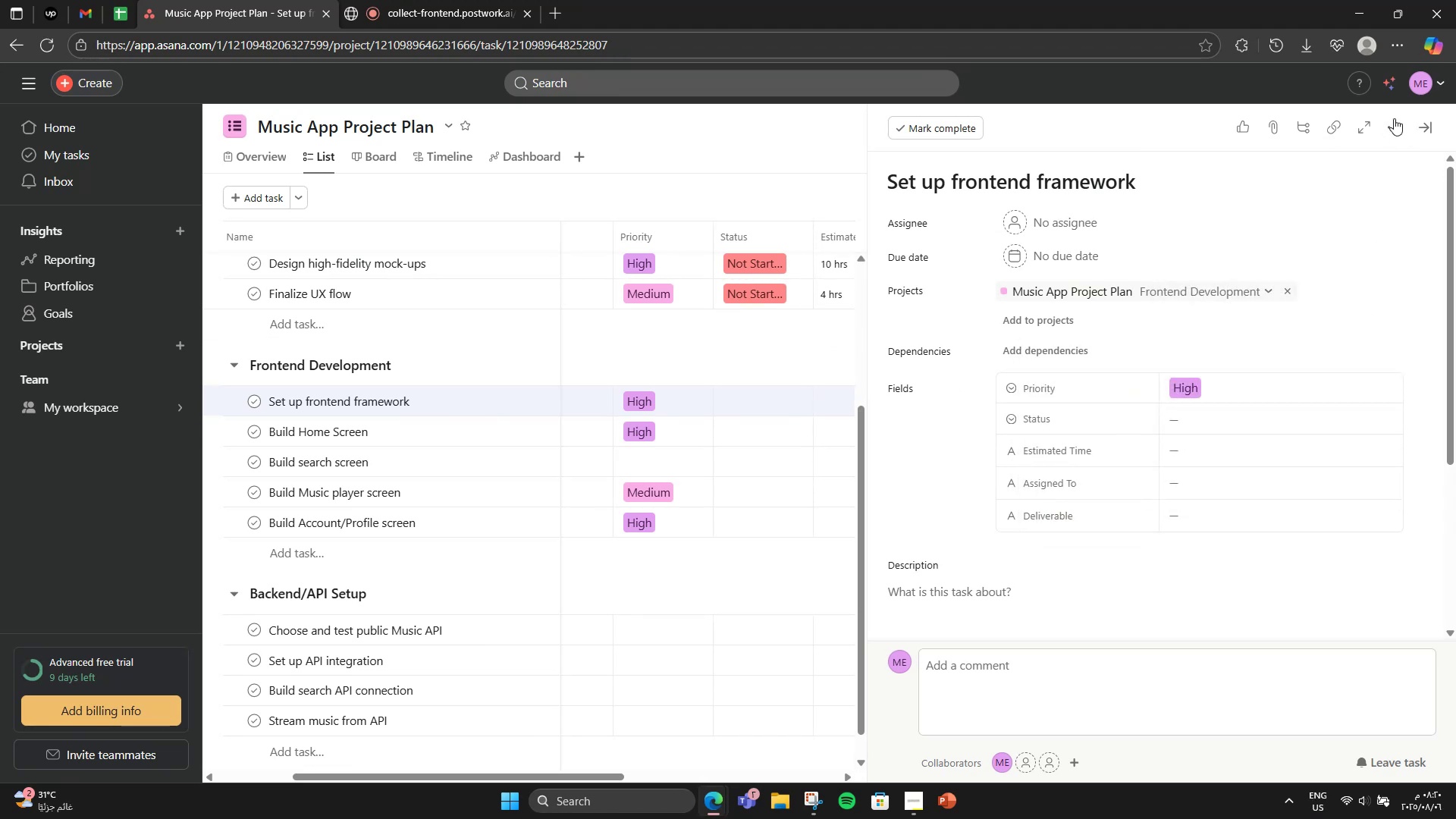 
left_click([1420, 120])
 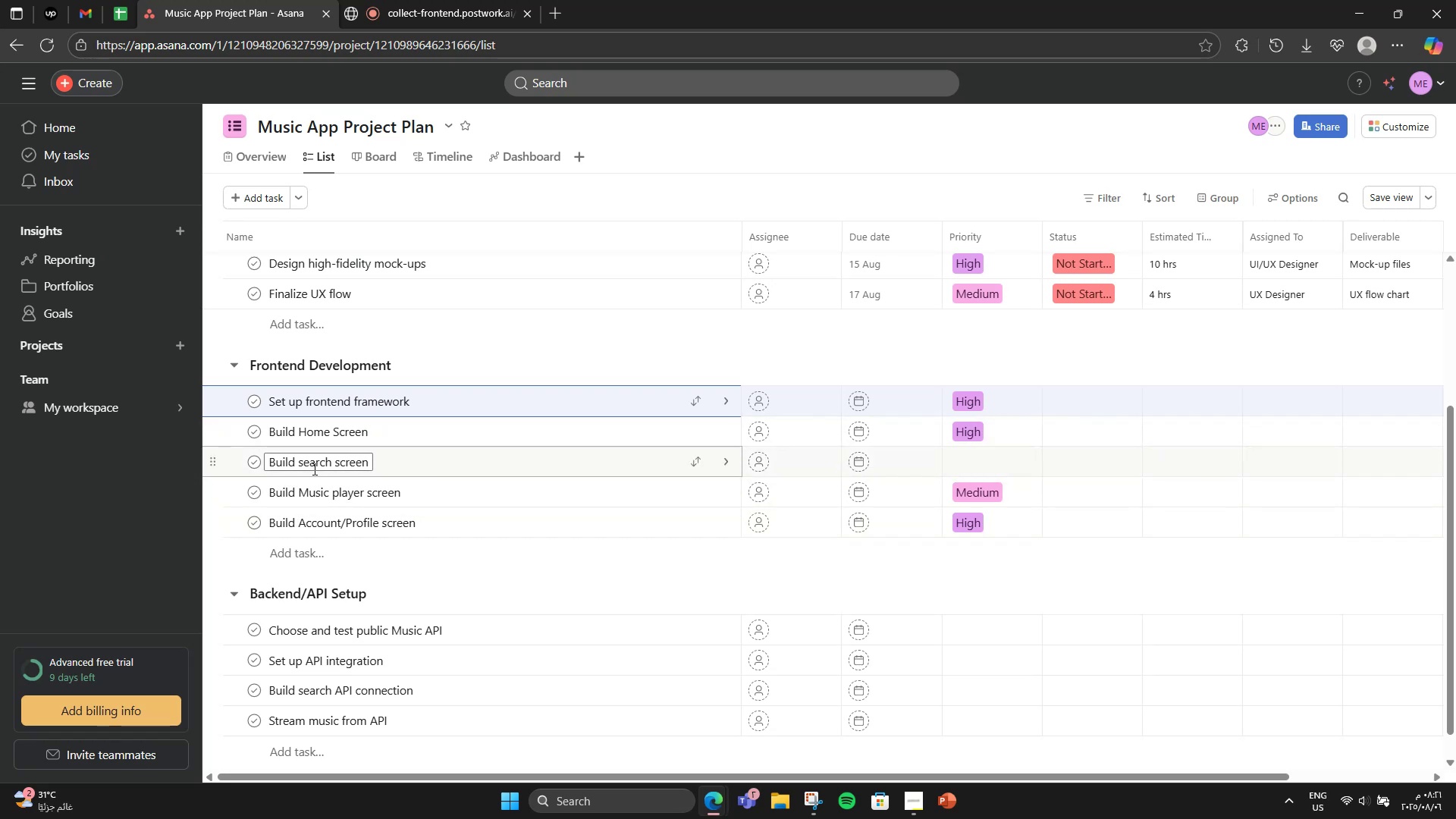 
wait(15.41)
 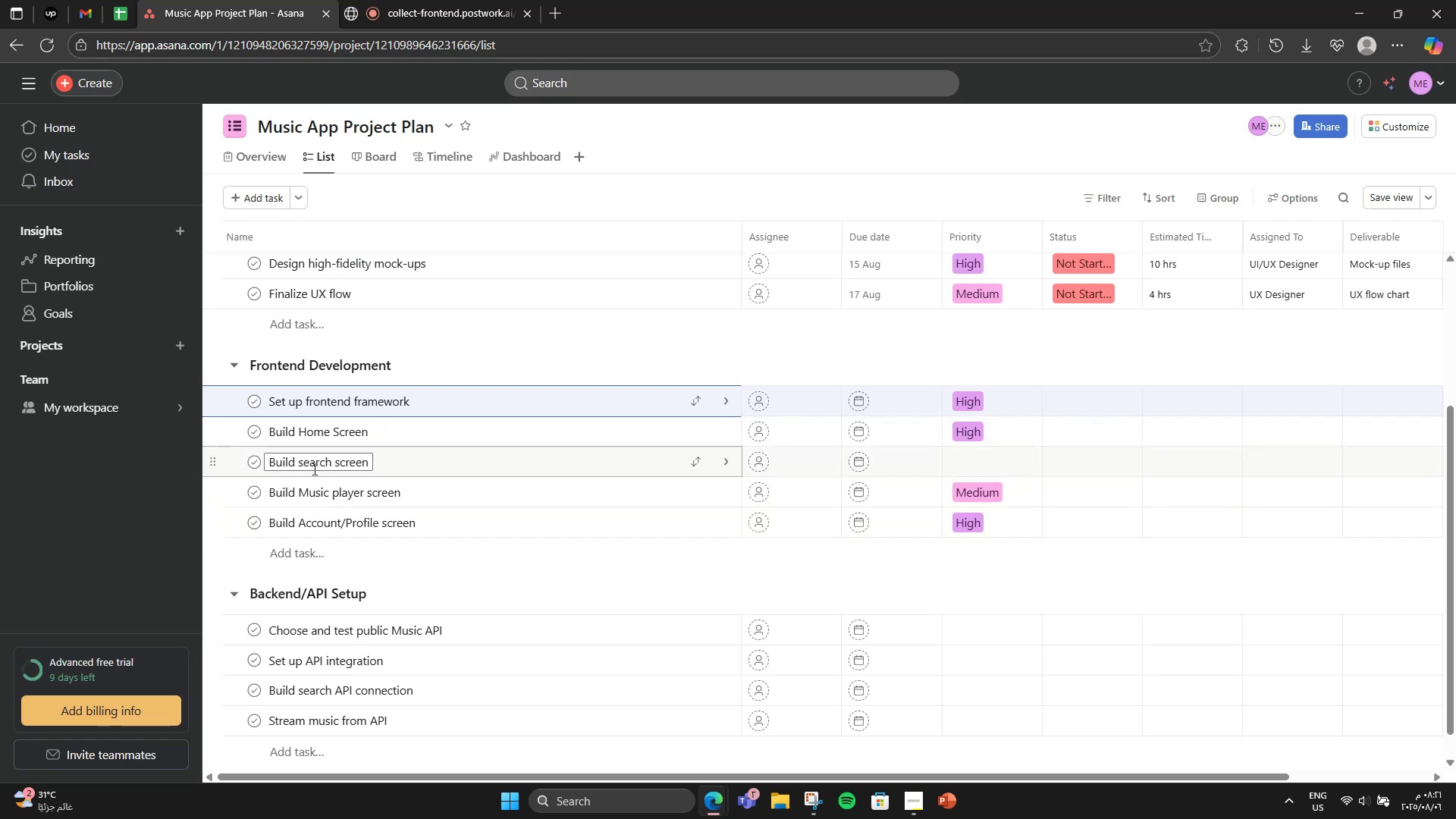 
left_click([971, 457])
 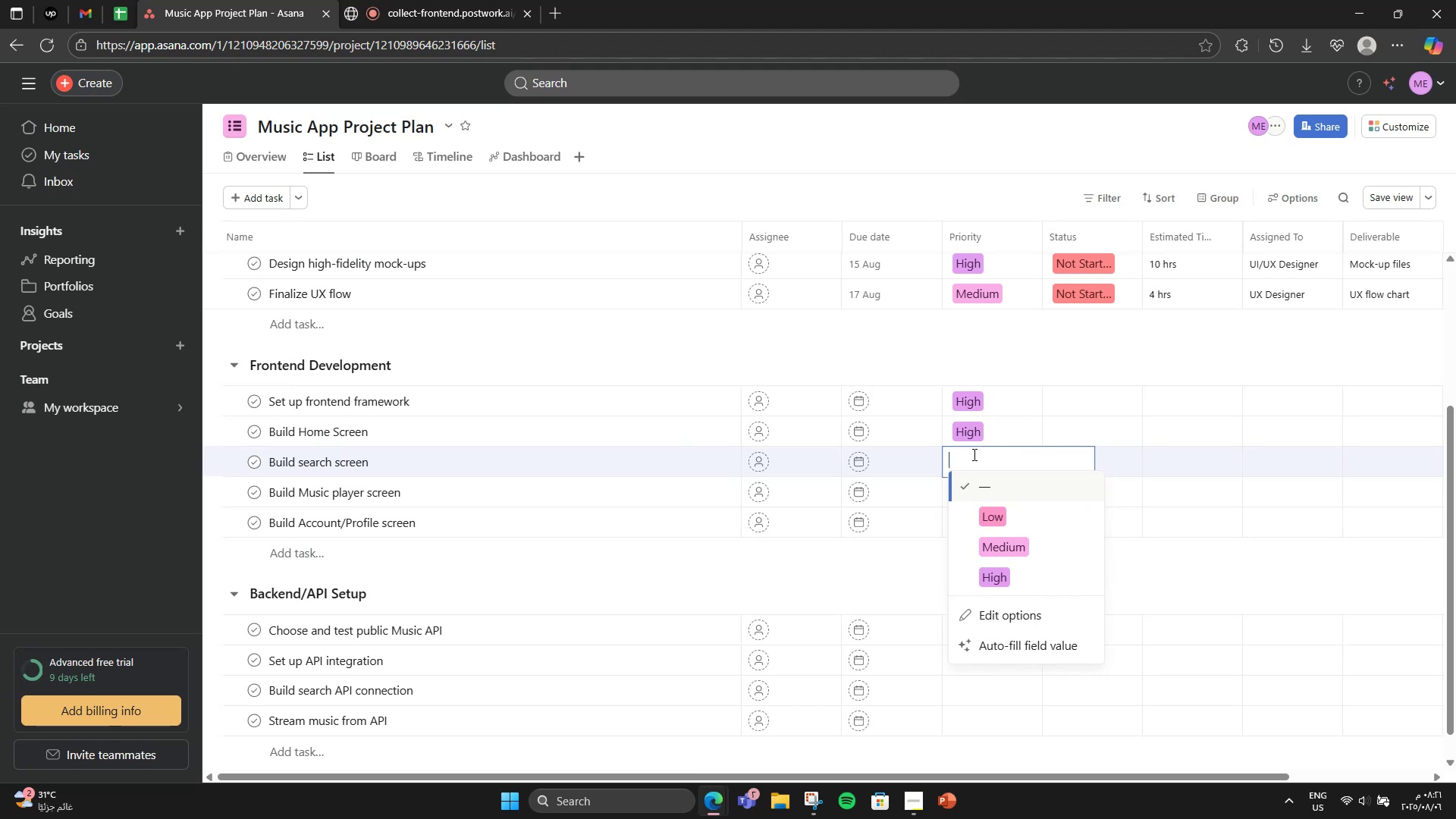 
left_click([1001, 546])
 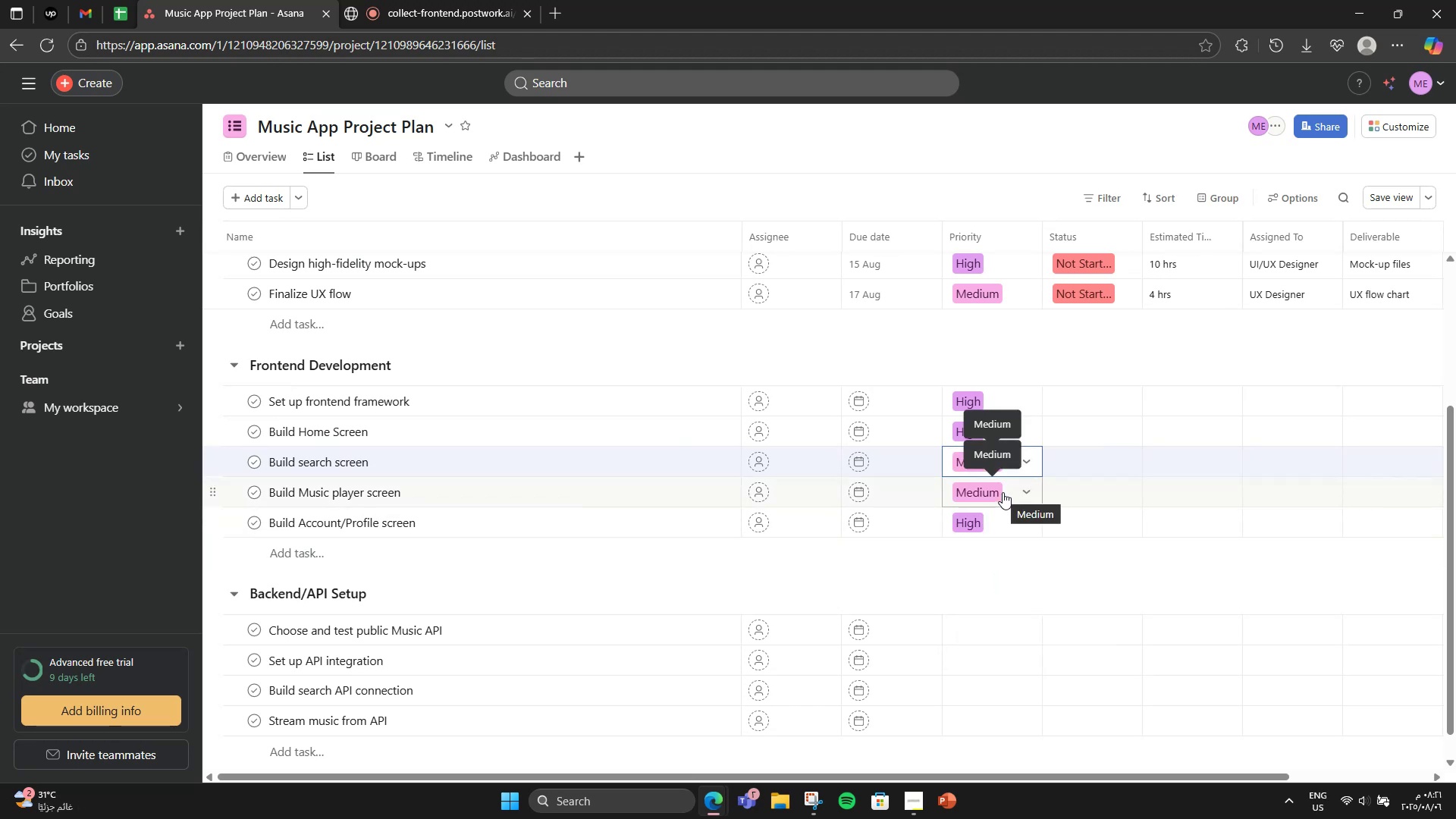 
left_click([1003, 492])
 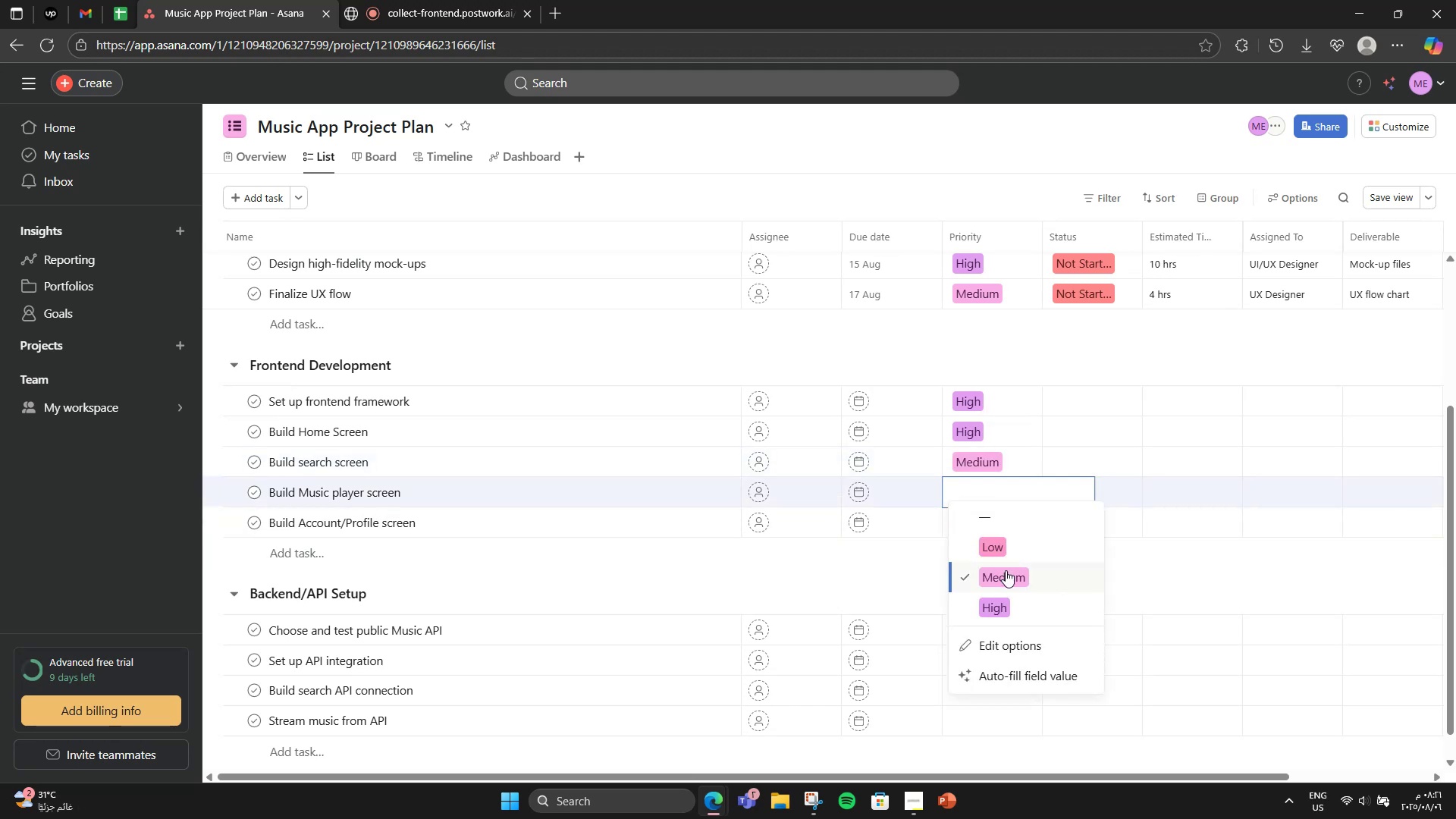 
left_click([999, 617])
 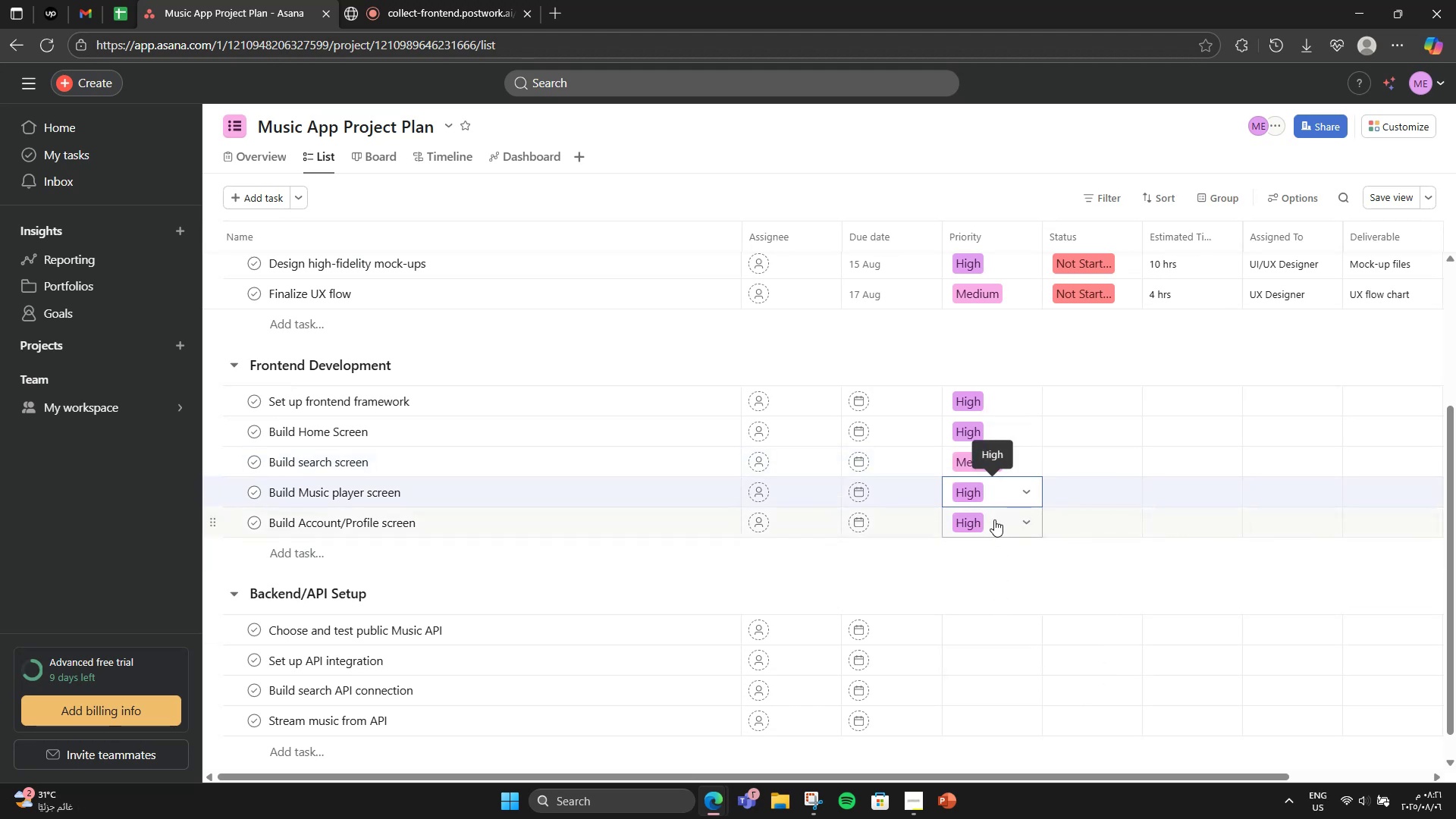 
left_click([994, 519])
 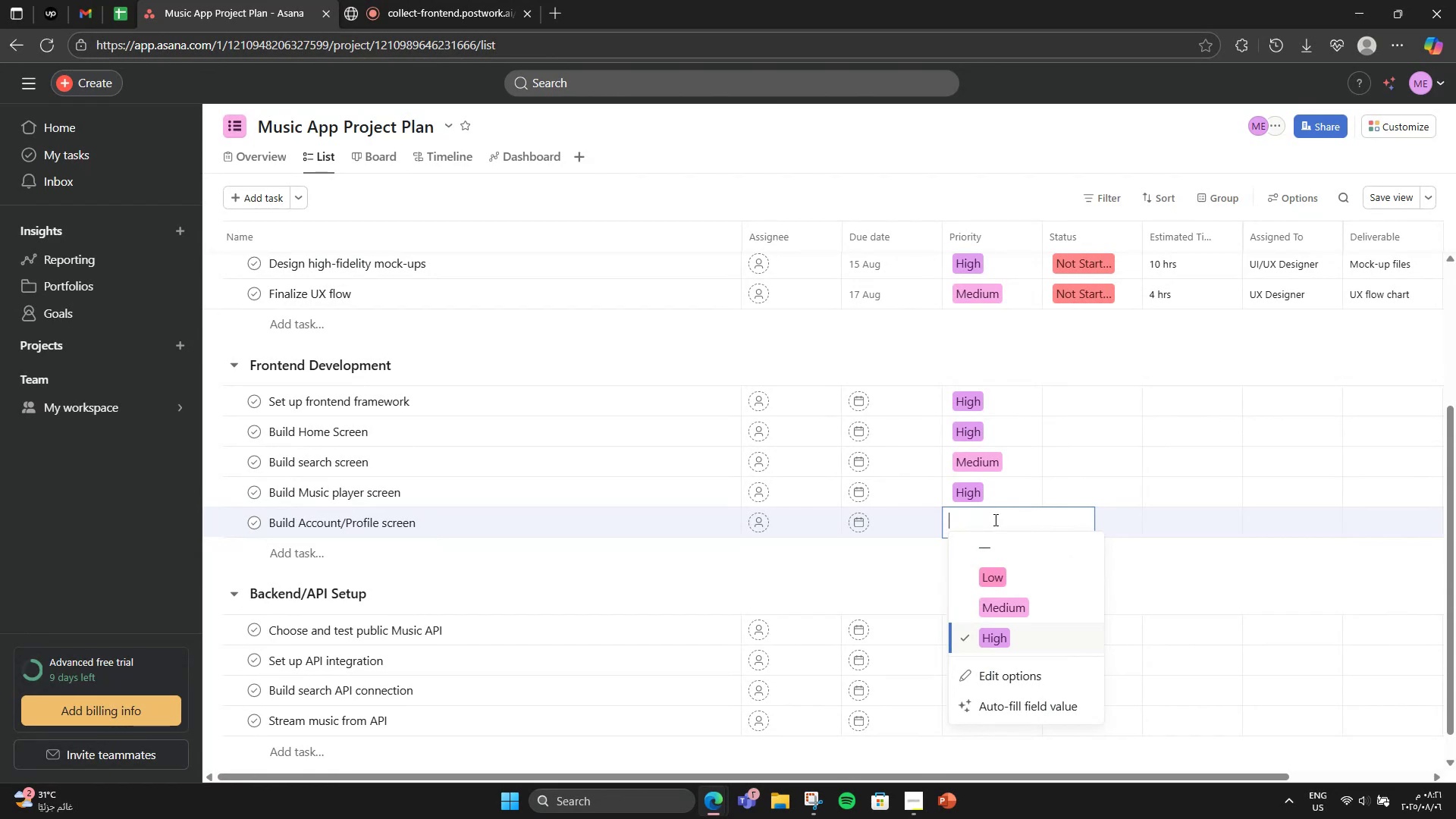 
left_click([998, 567])
 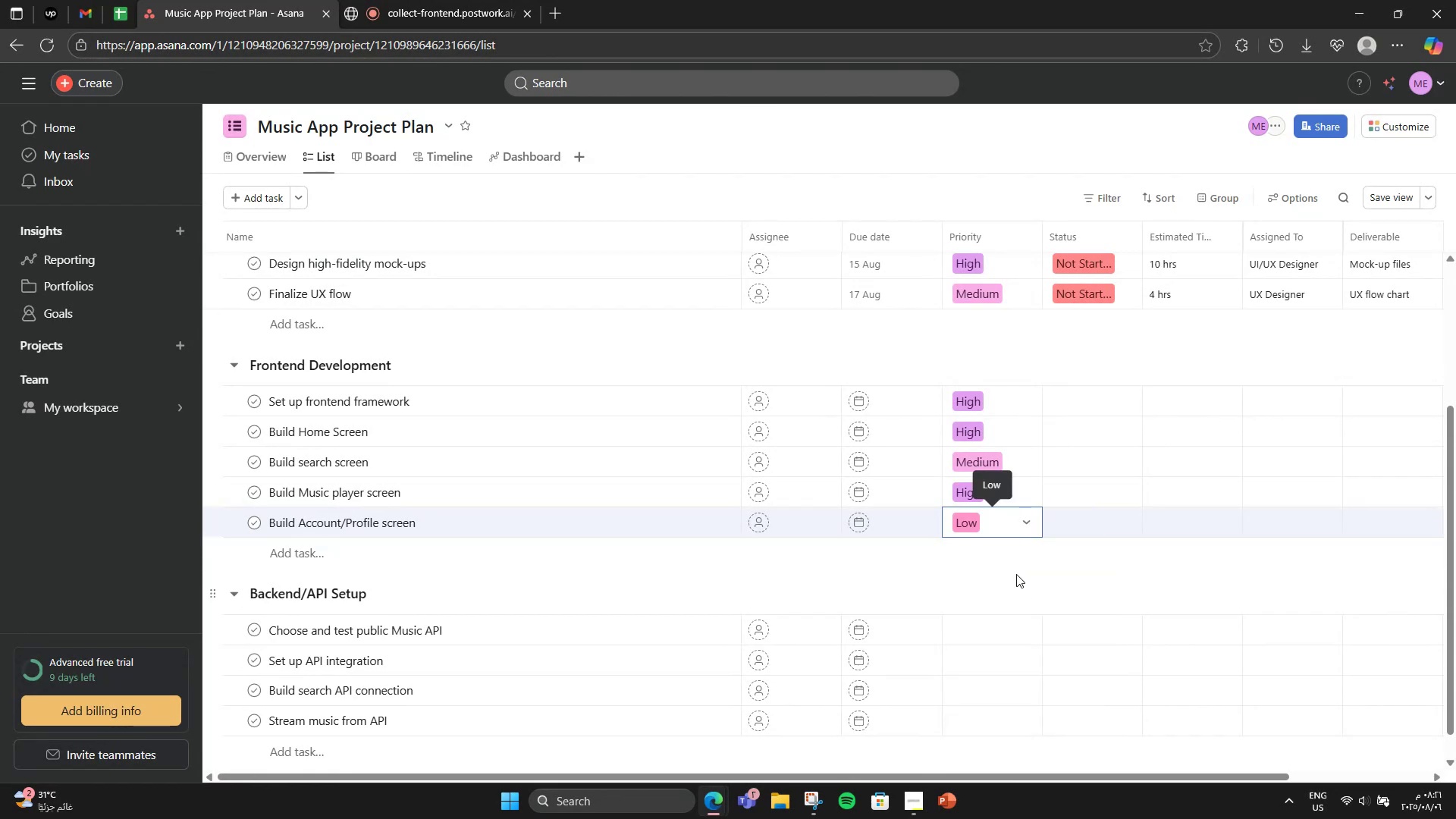 
left_click([1016, 574])
 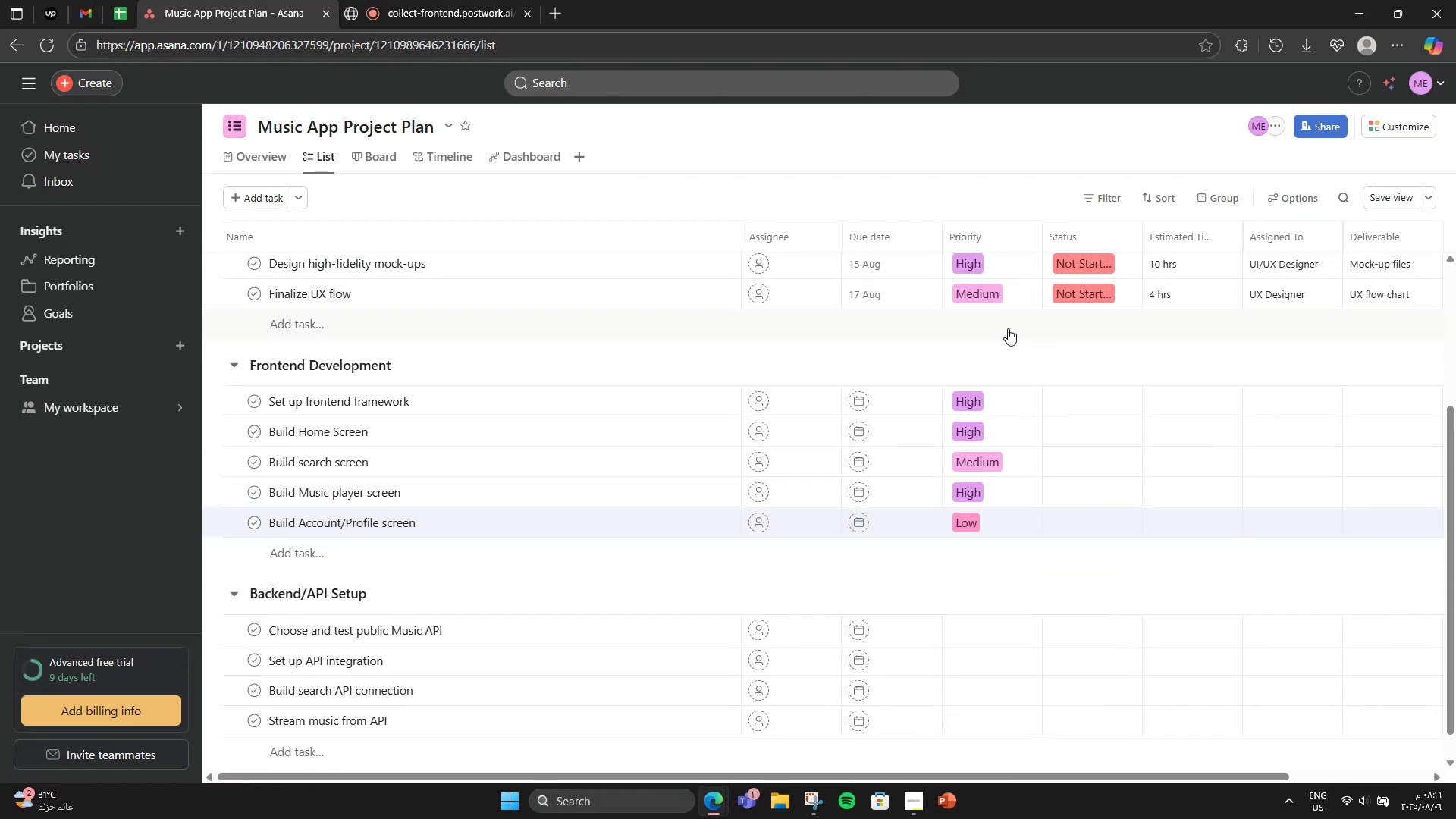 
left_click([924, 407])
 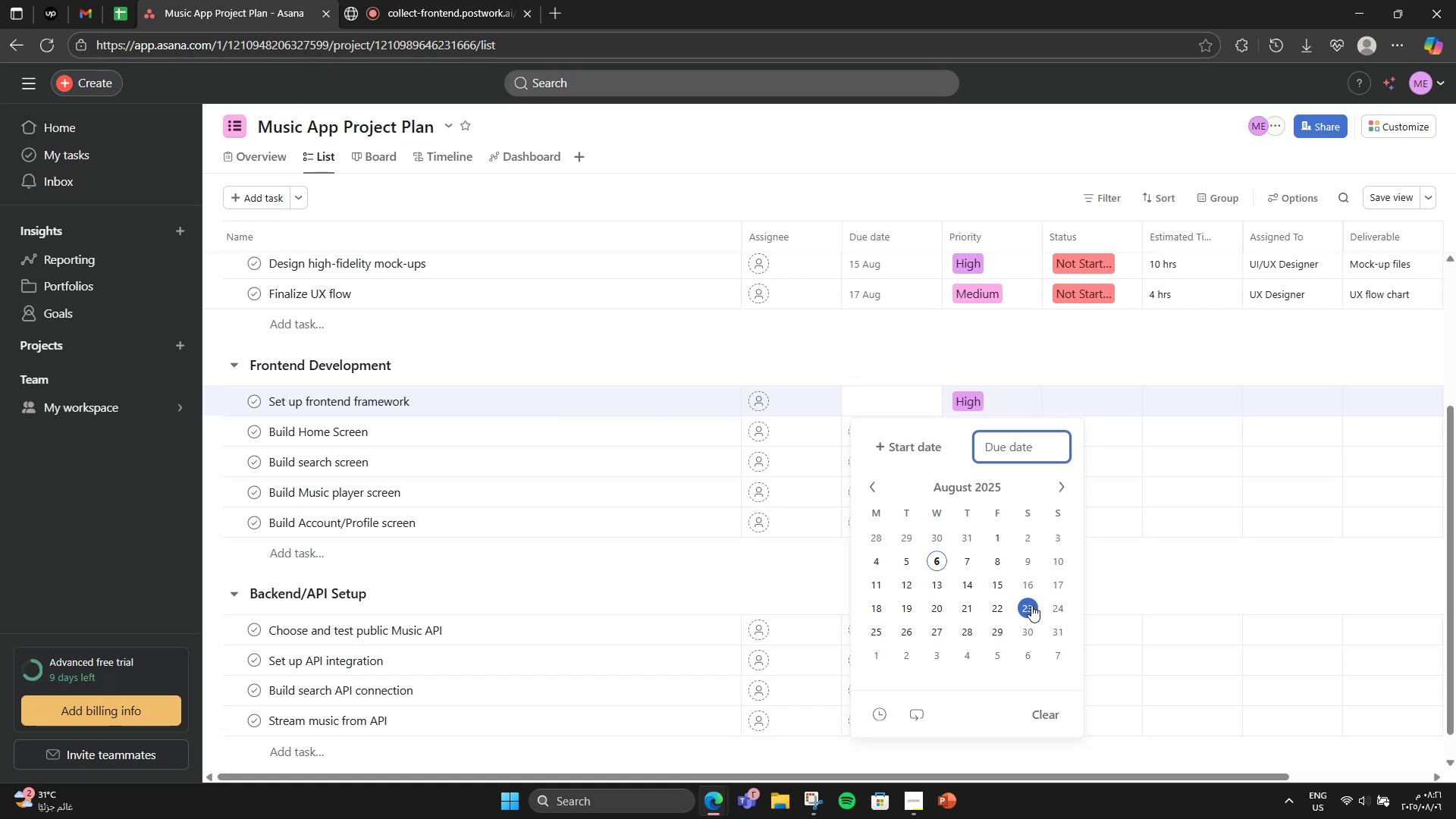 
wait(6.59)
 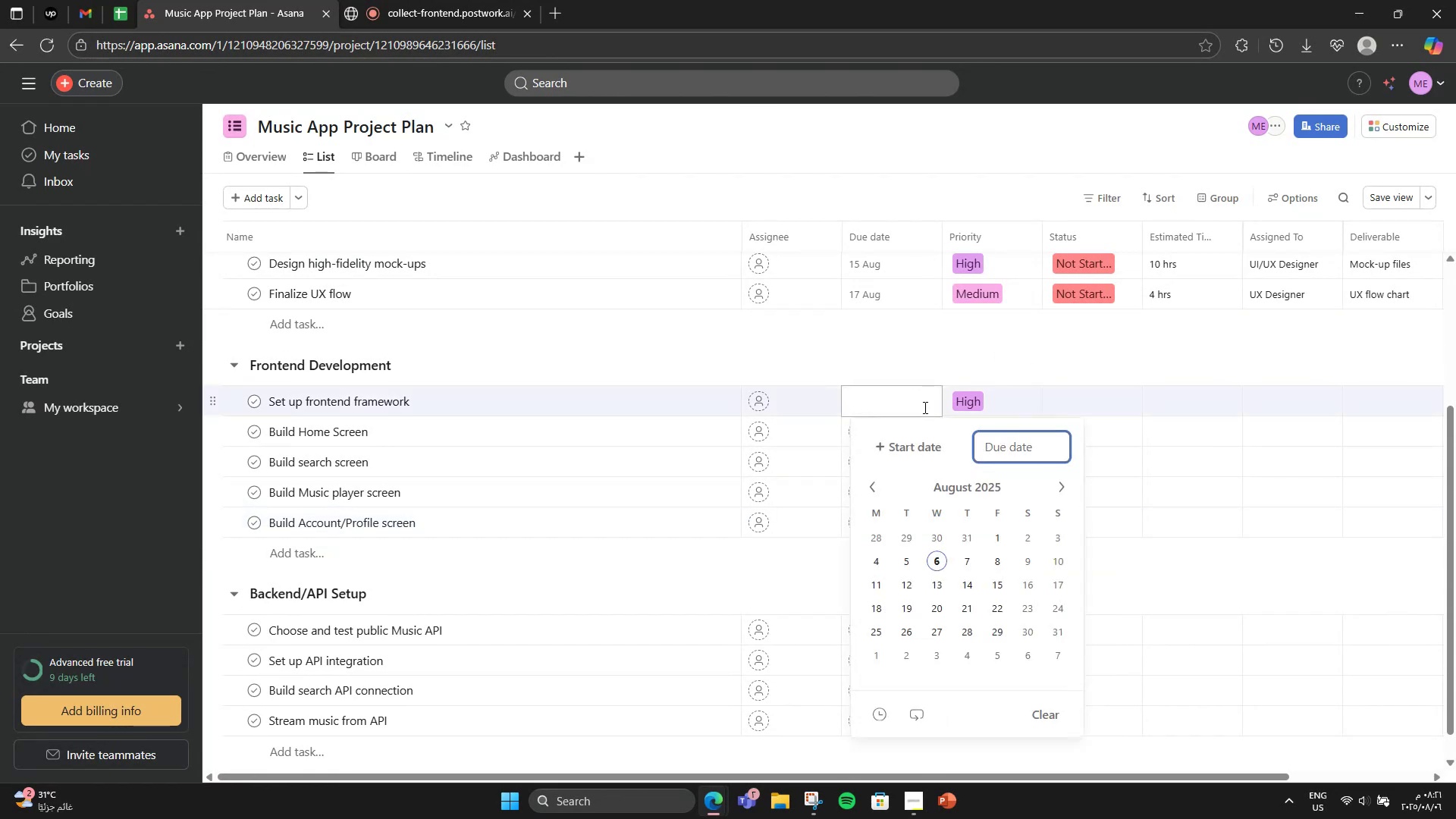 
left_click([874, 600])
 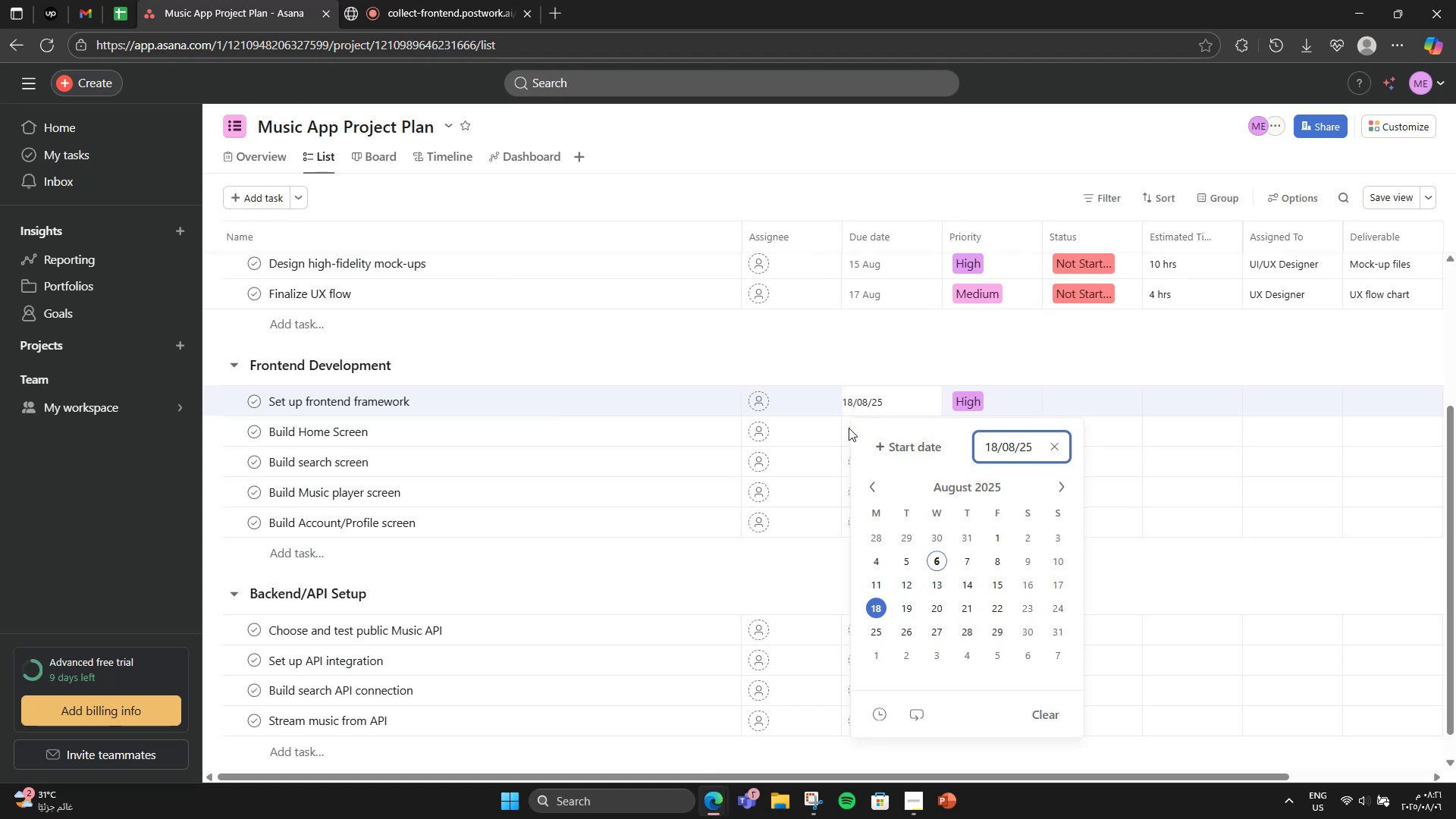 
left_click([845, 427])
 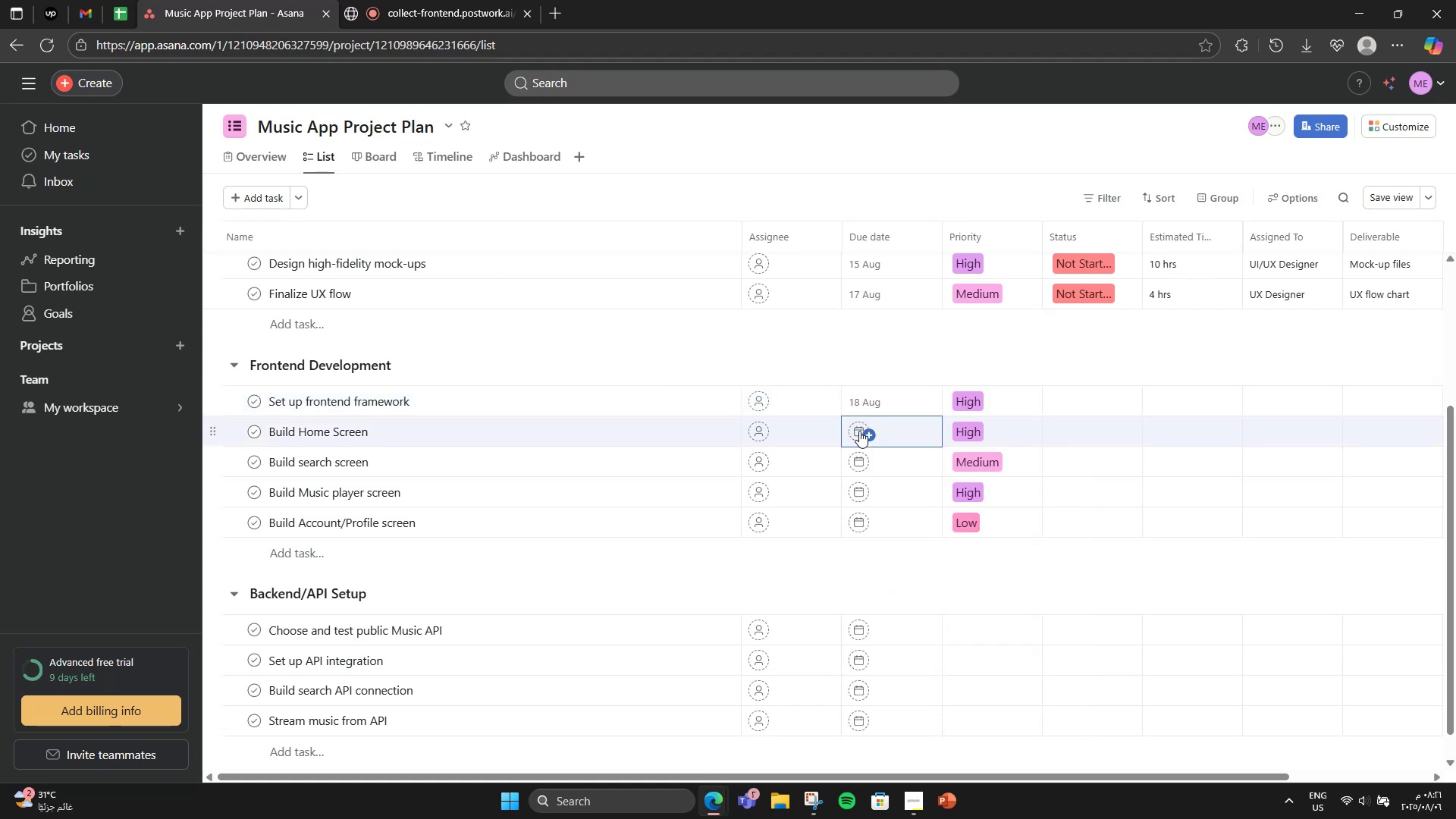 
left_click([859, 431])
 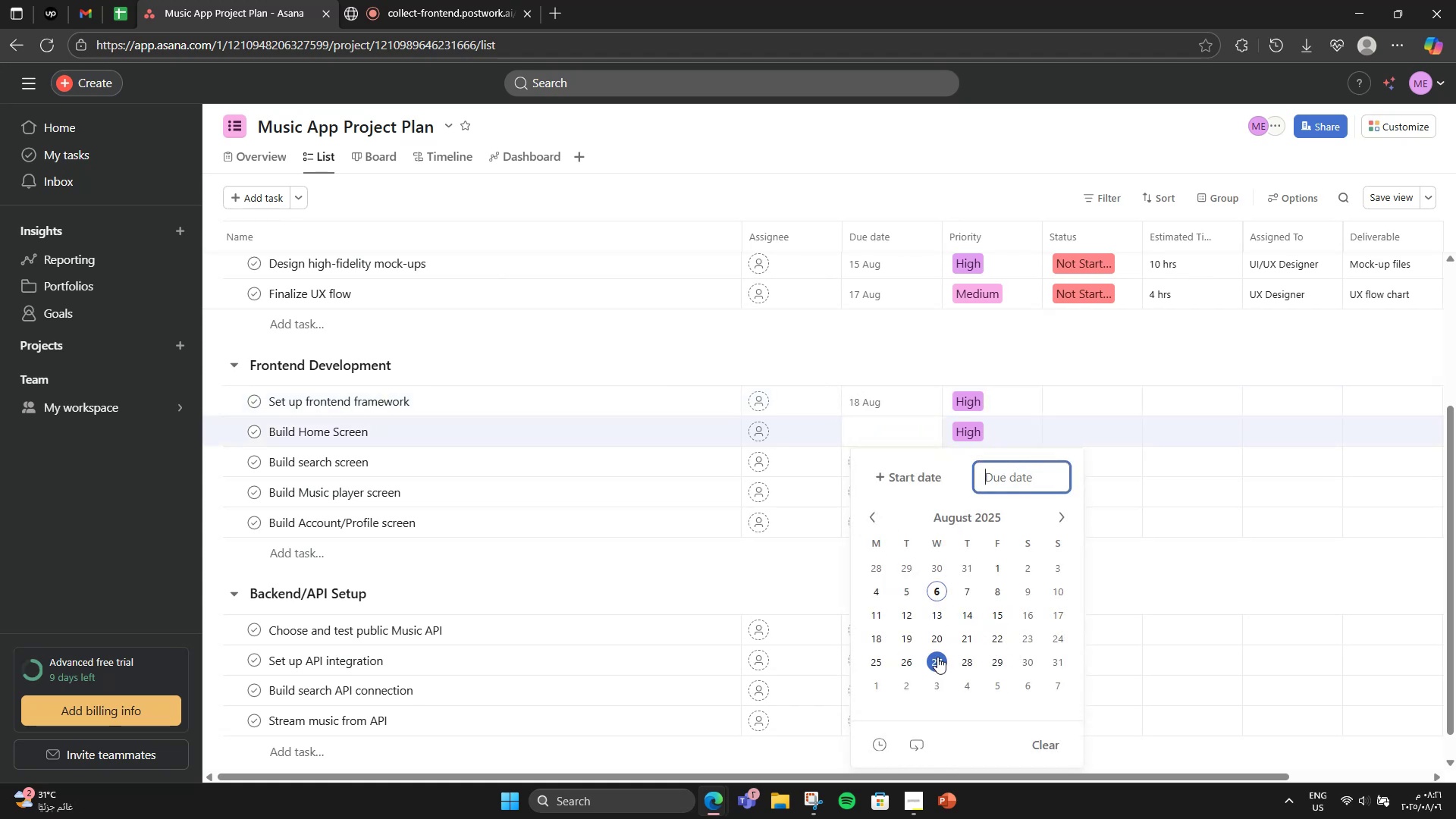 
left_click([933, 638])
 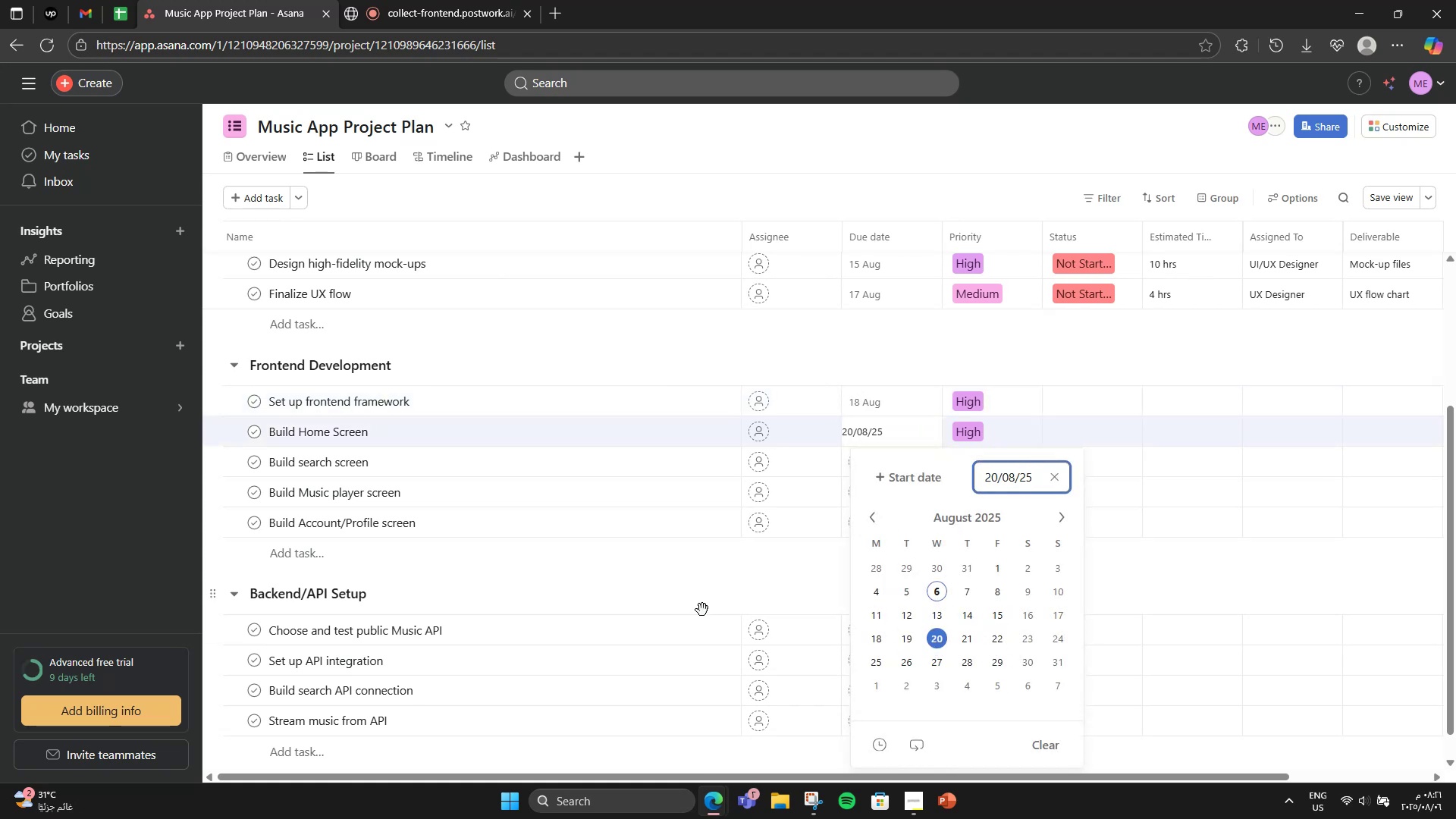 
left_click([702, 610])
 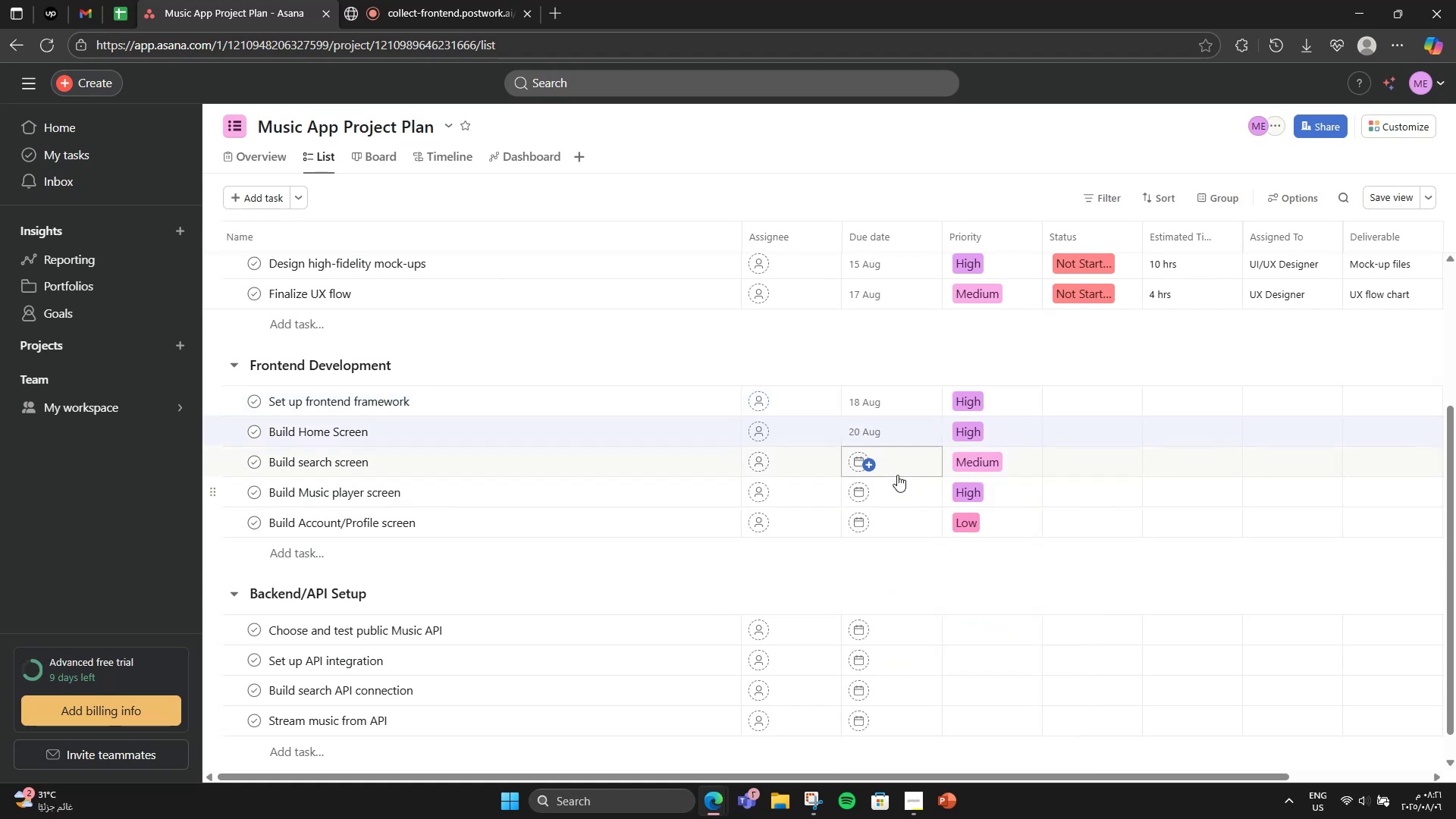 
left_click([897, 475])
 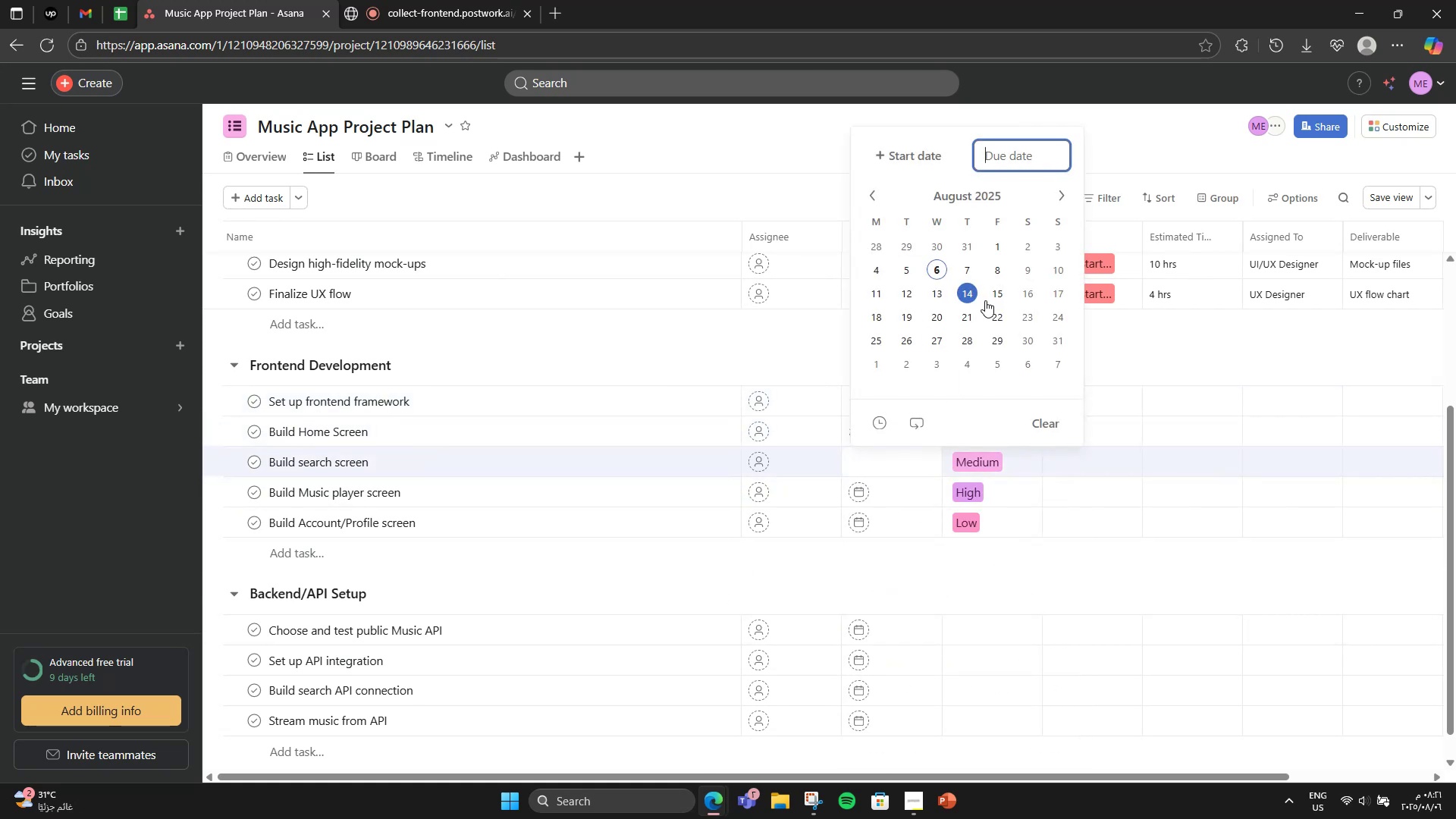 
left_click([997, 306])
 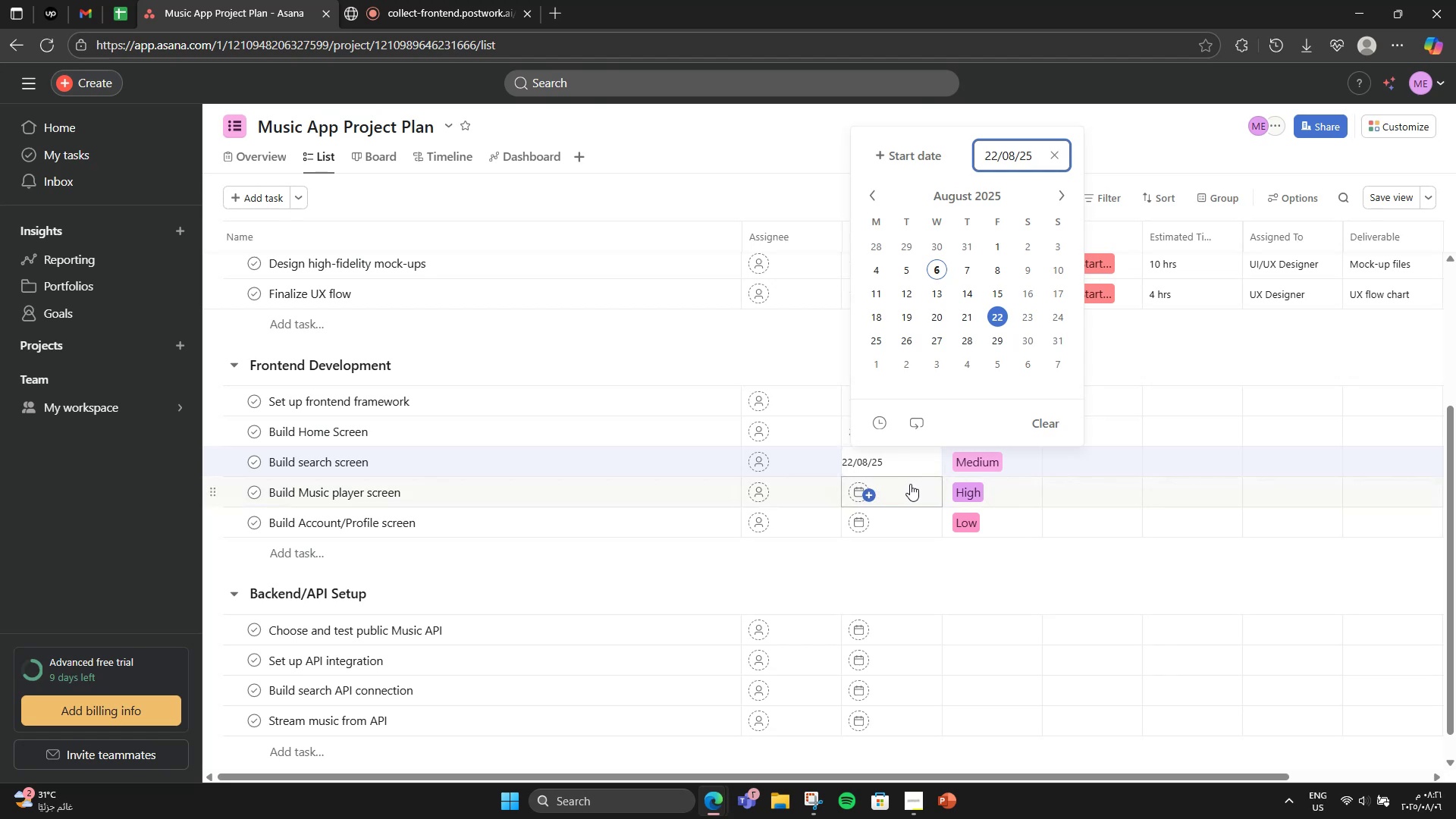 
left_click([907, 485])
 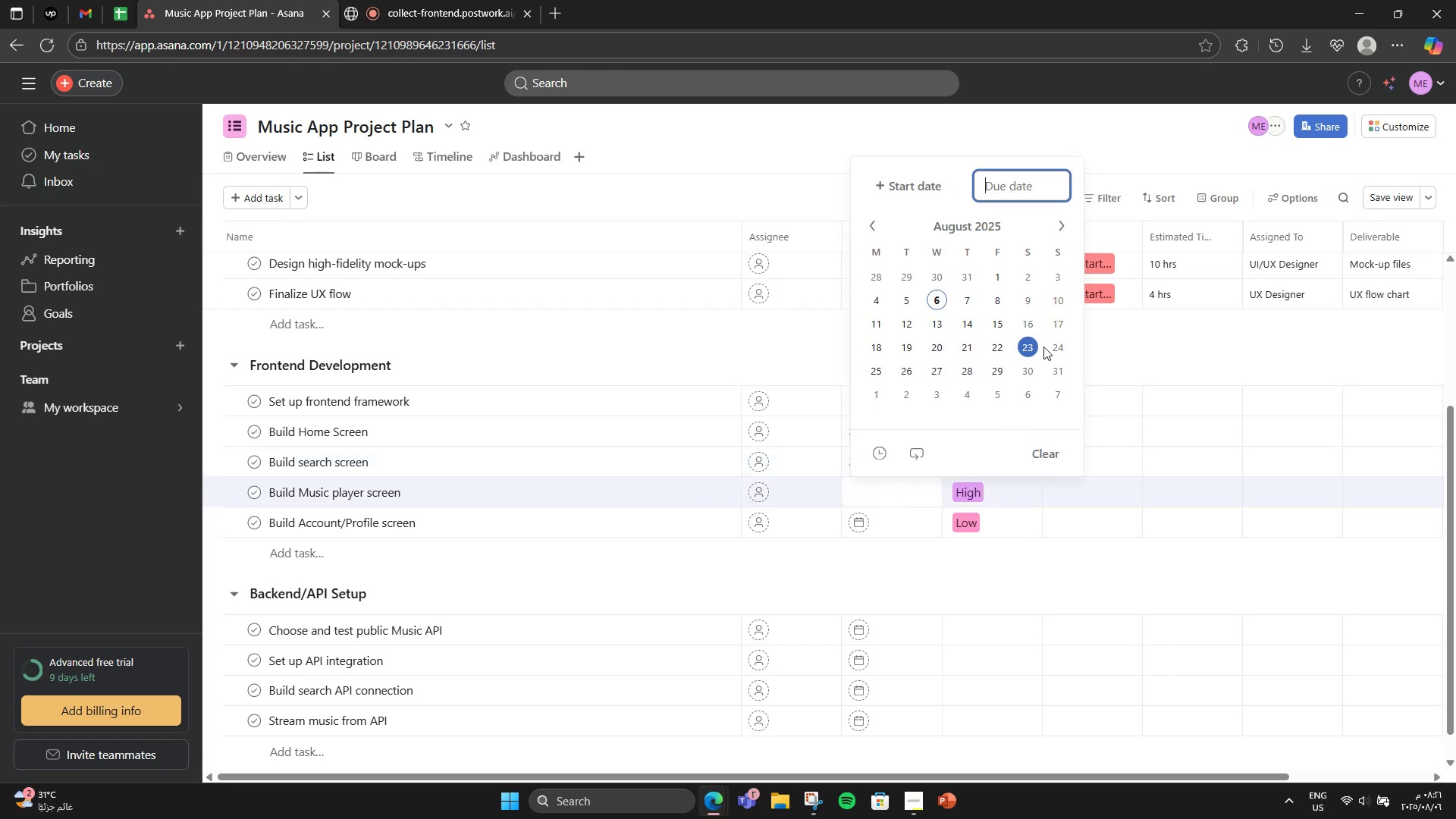 
left_click([1052, 345])
 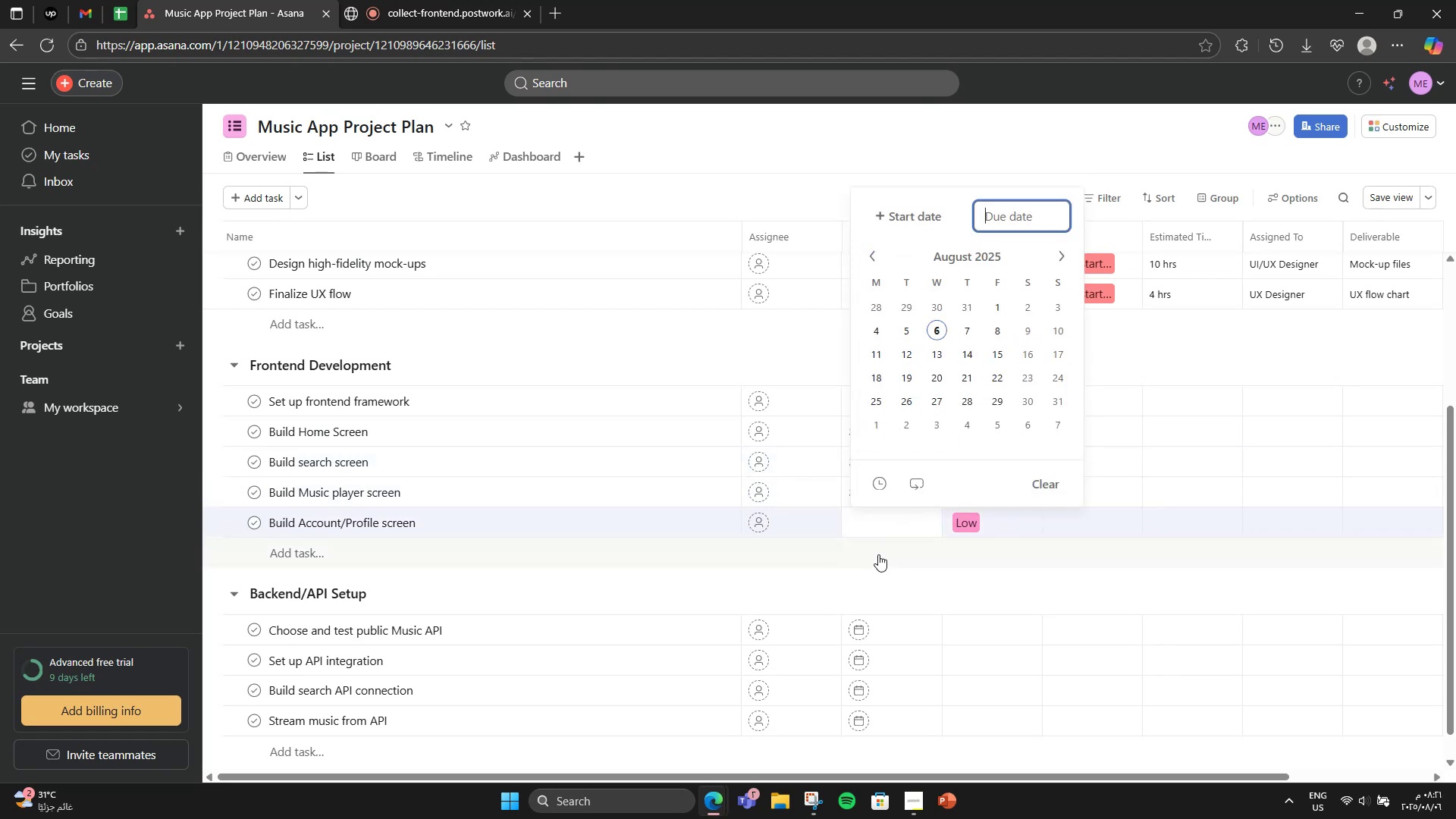 
wait(6.03)
 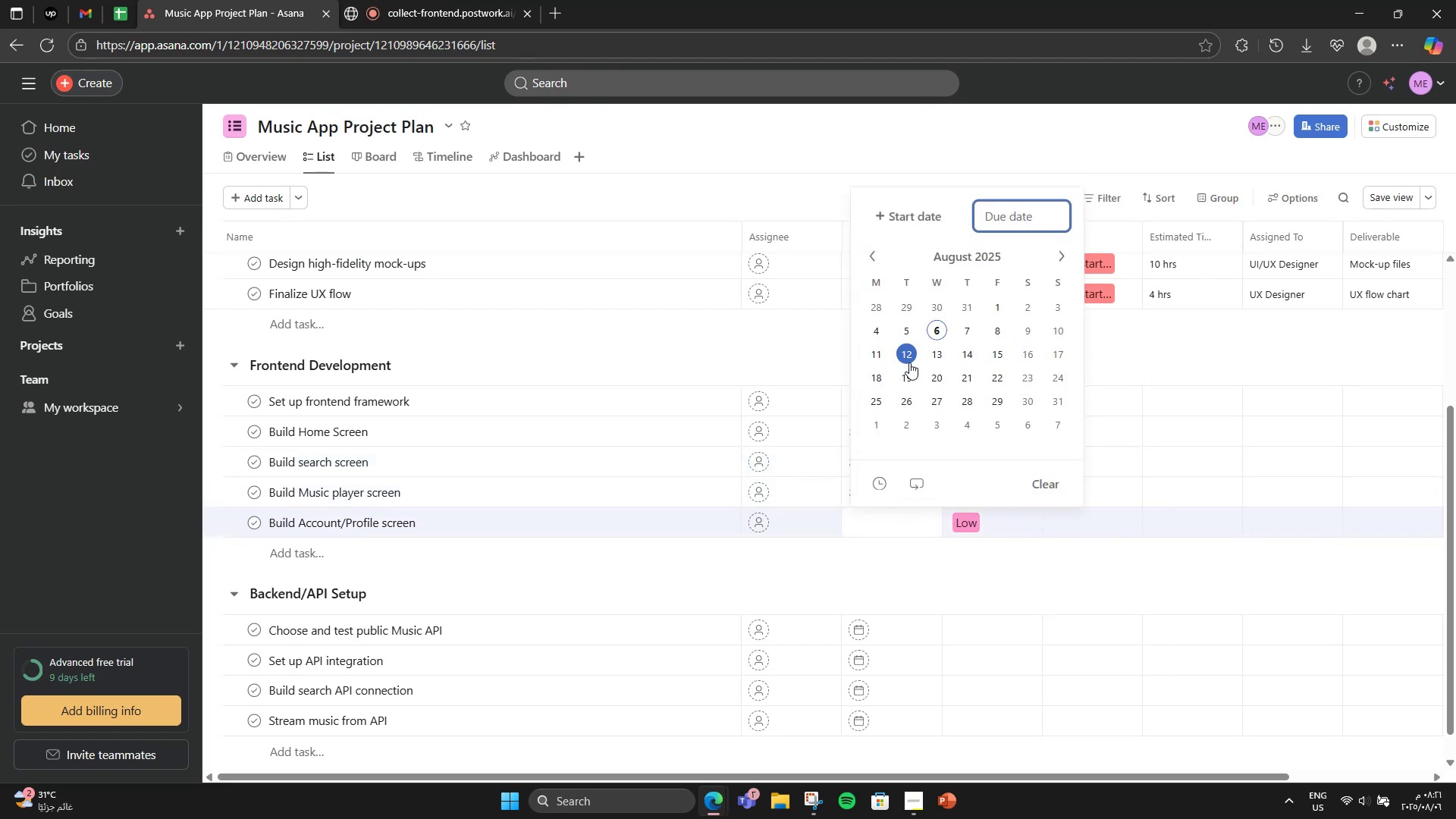 
left_click_drag(start_coordinate=[879, 579], to_coordinate=[879, 566])
 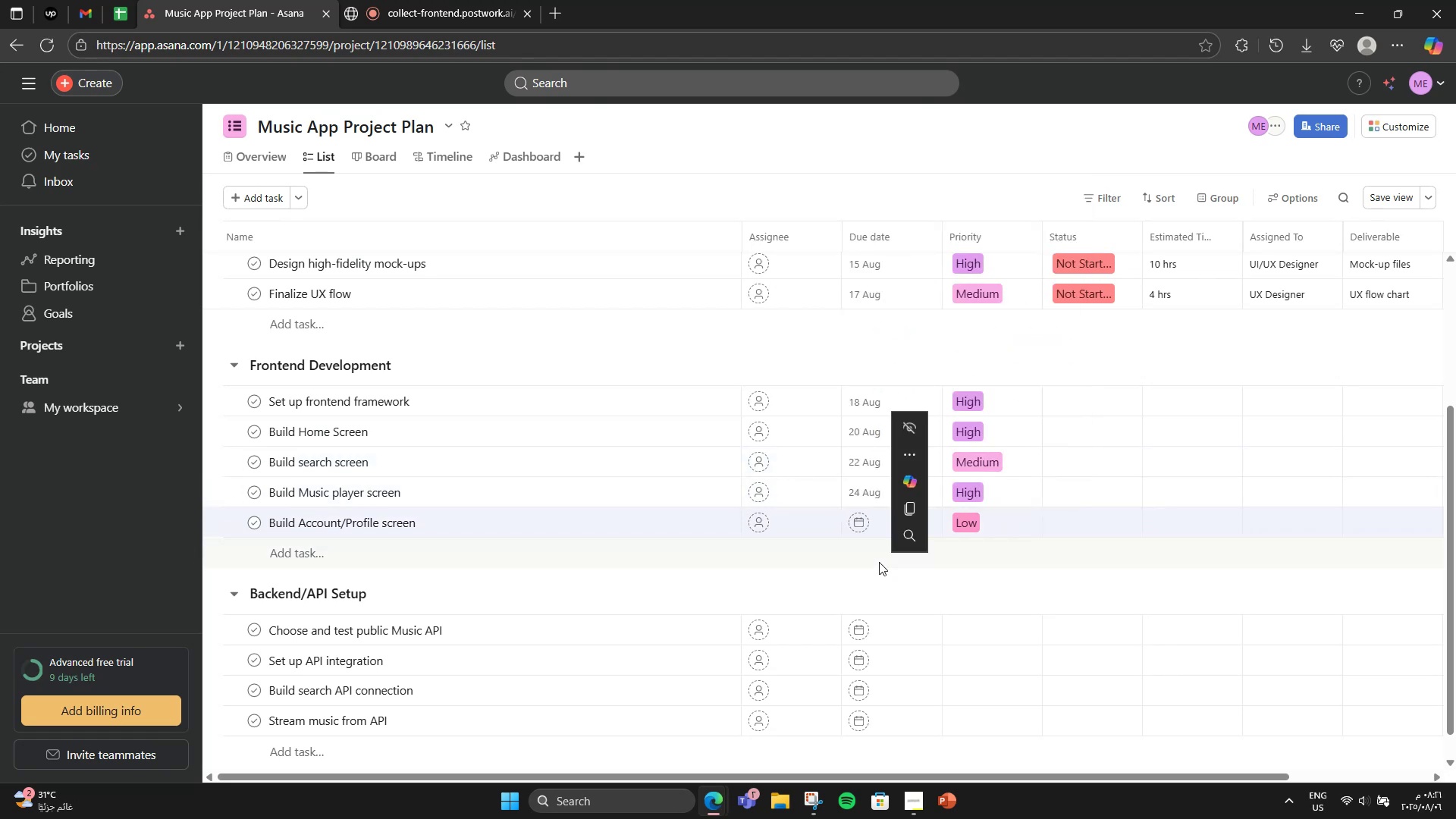 
mouse_move([875, 496])
 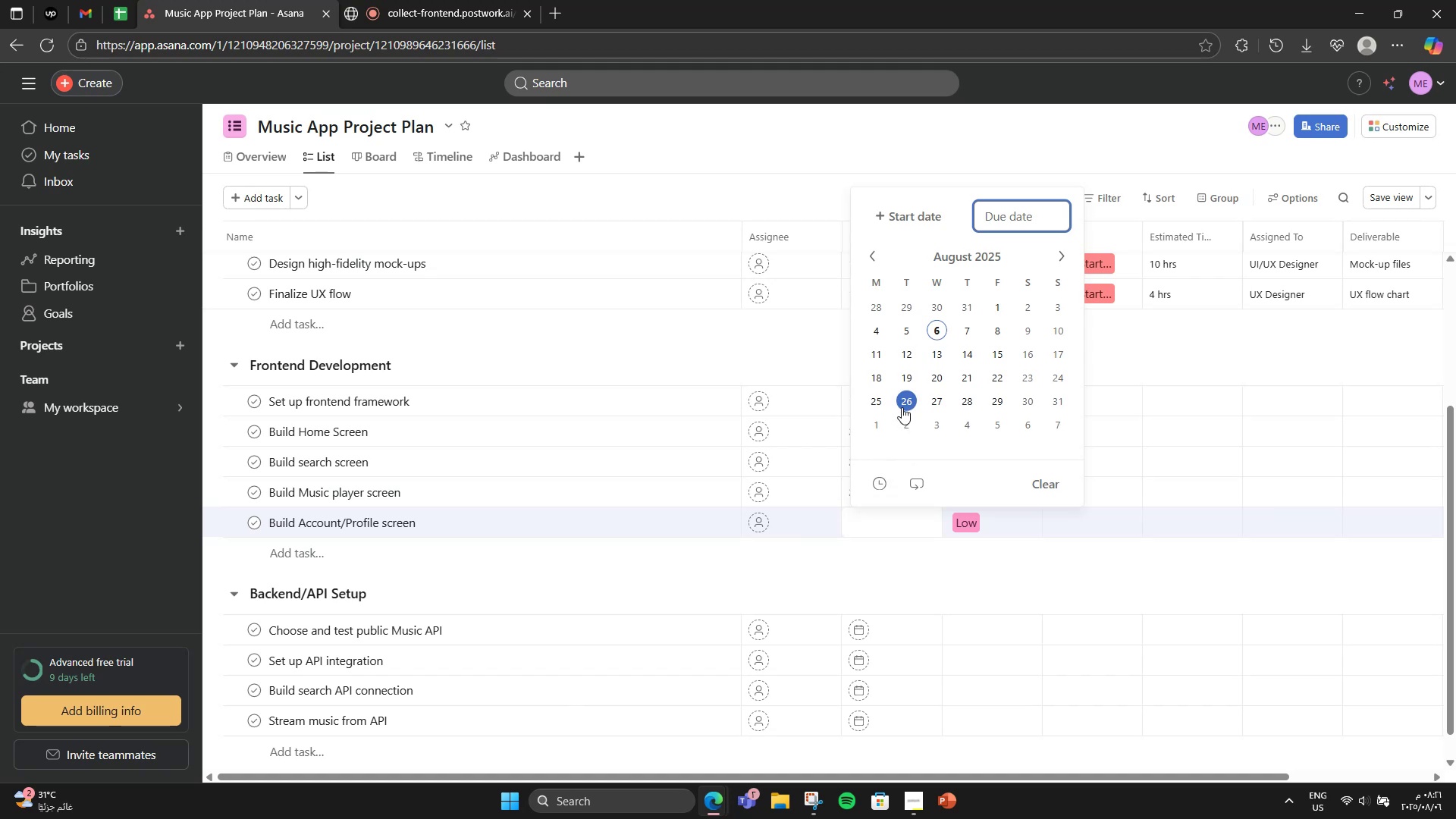 
left_click([902, 407])
 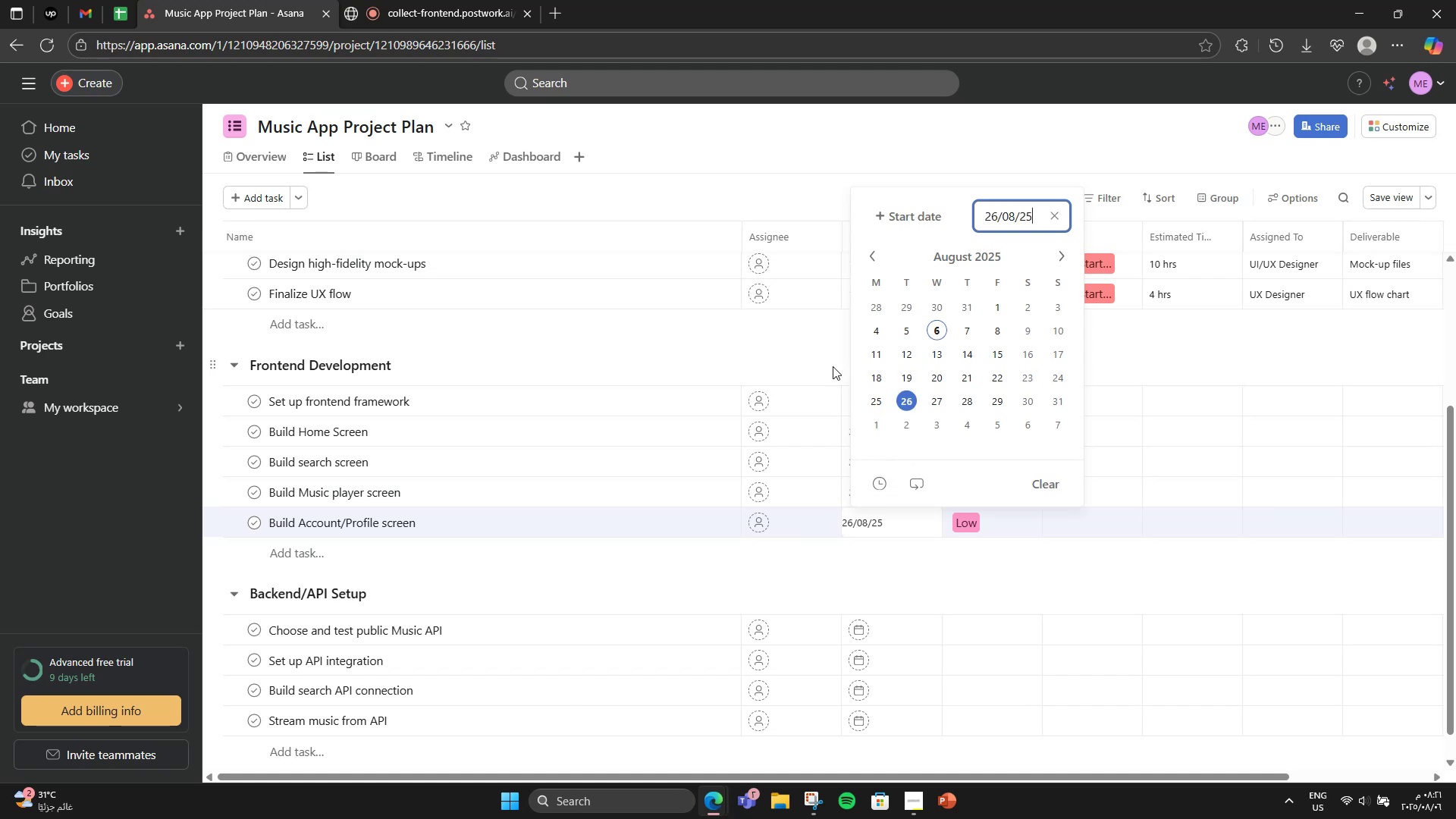 
left_click([811, 352])
 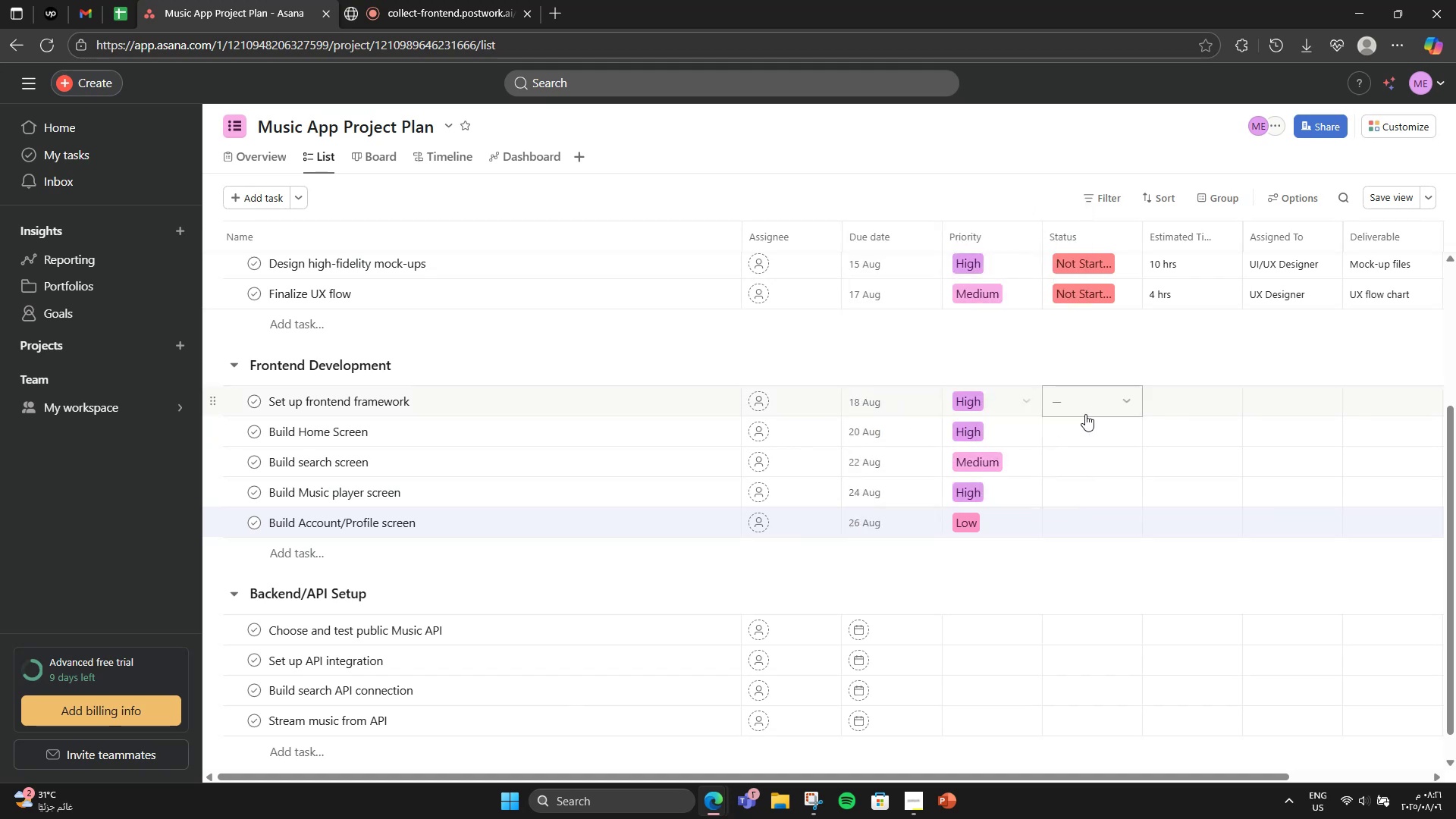 
left_click([1087, 414])
 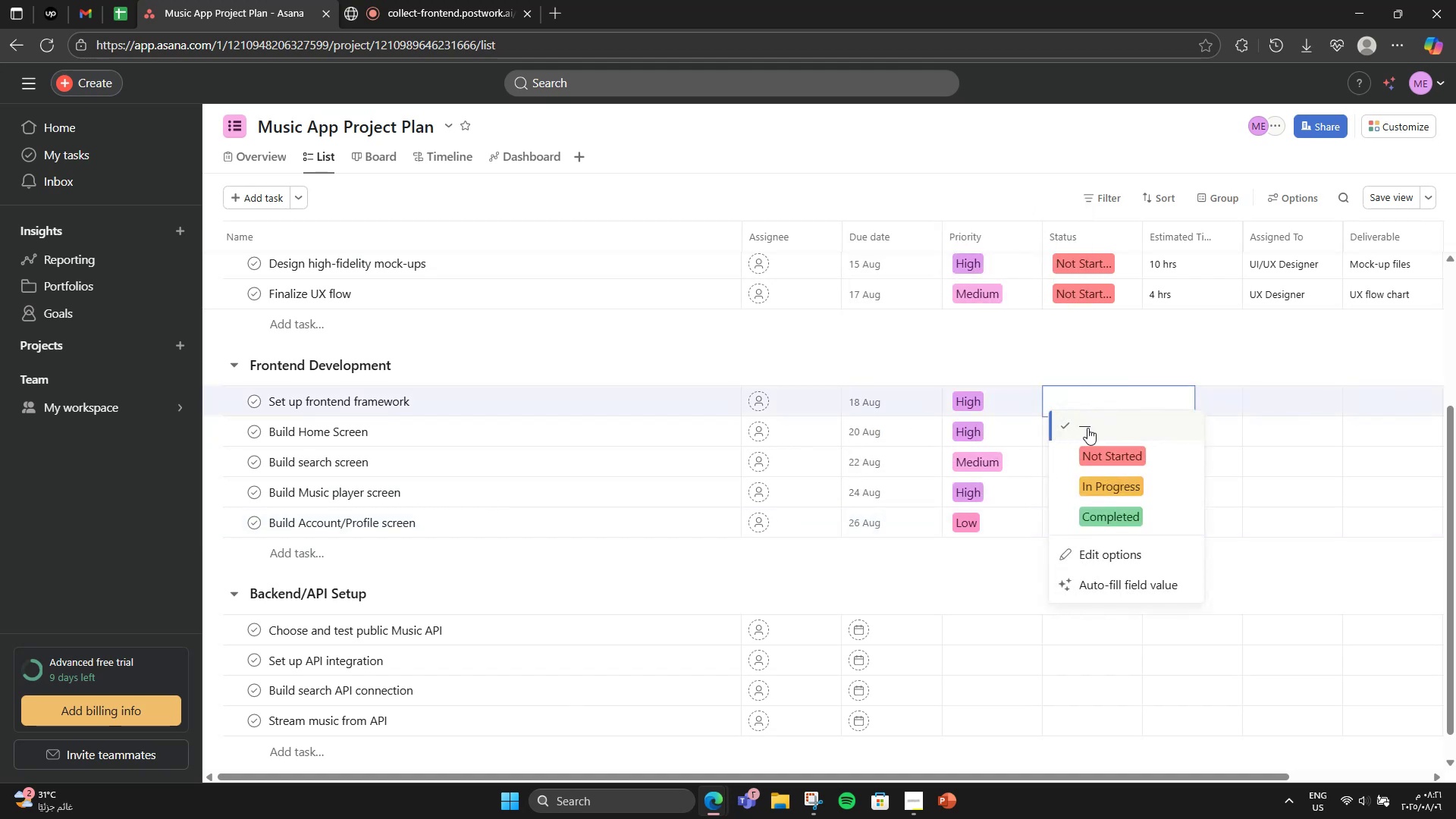 
double_click([1091, 436])
 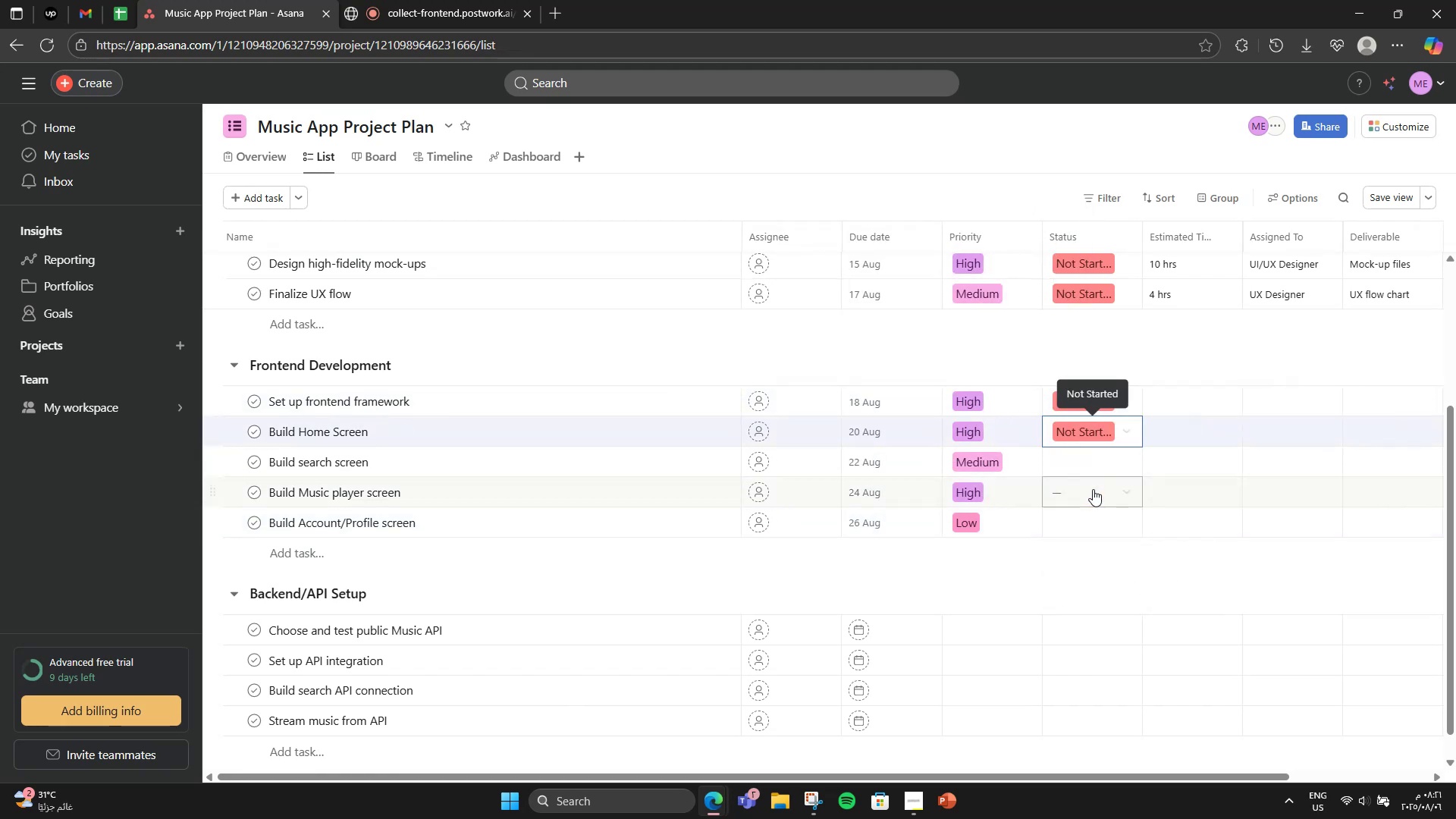 
double_click([1095, 423])
 